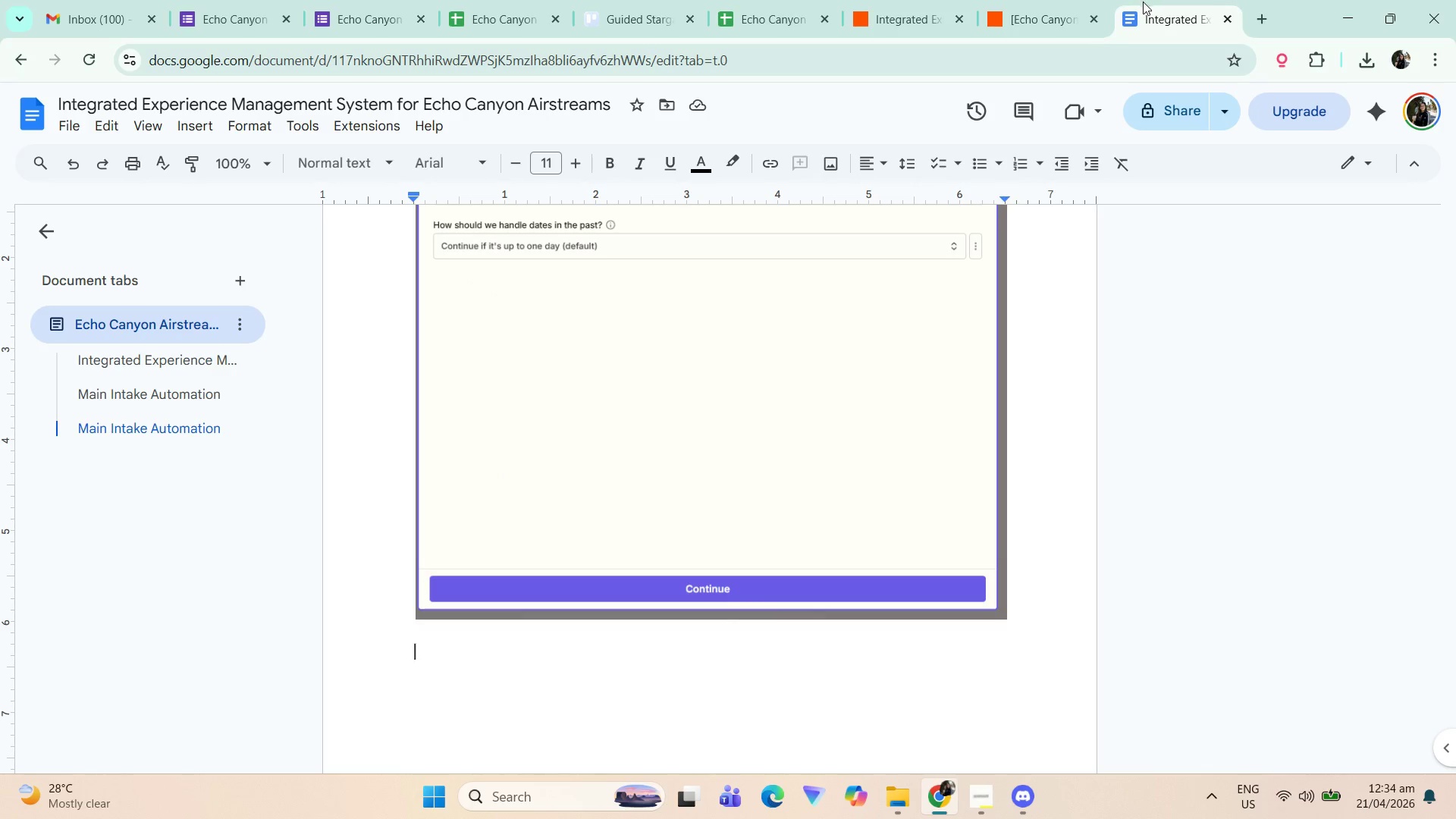 
scroll: coordinate [588, 529], scroll_direction: up, amount: 32.0
 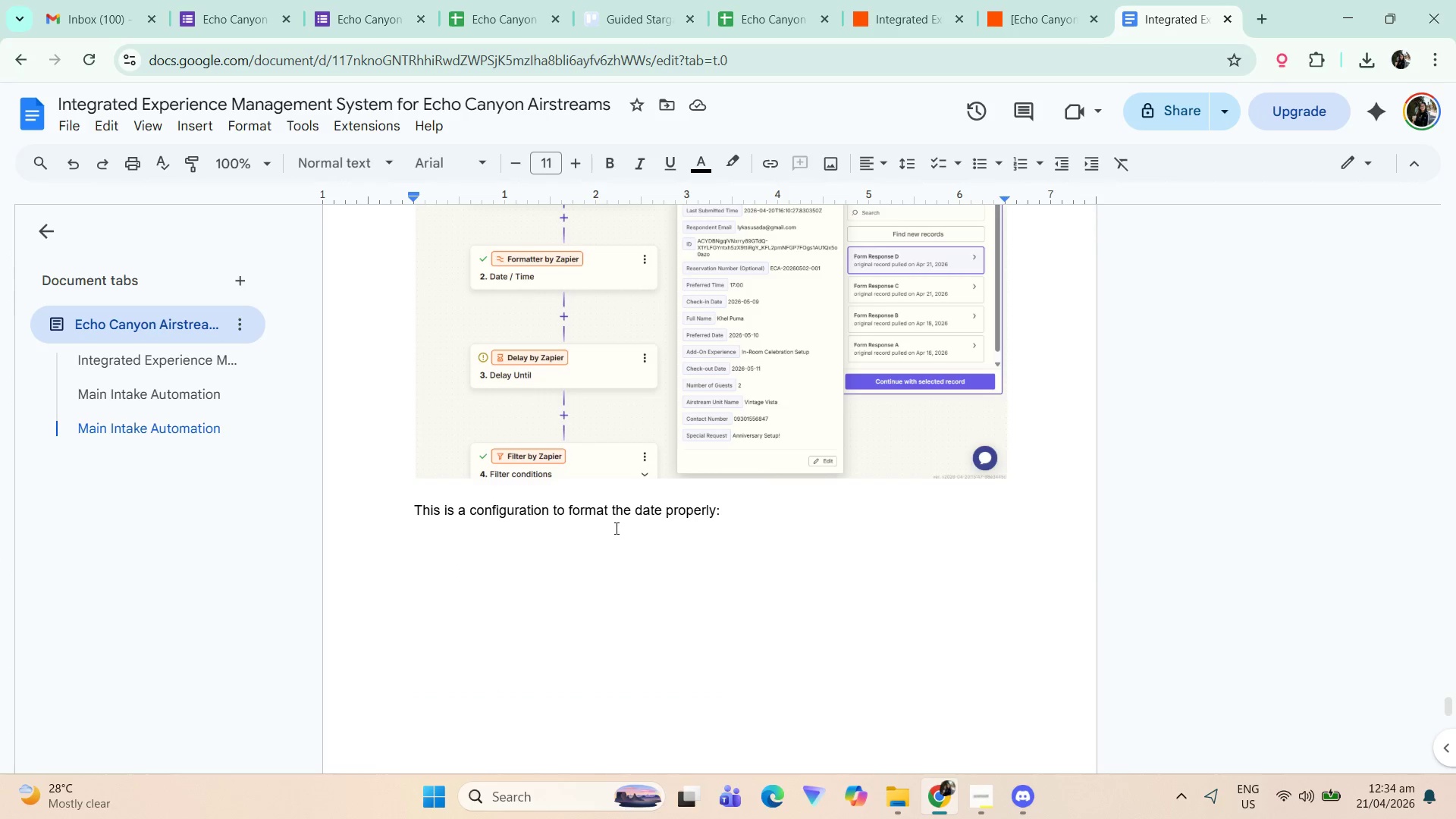 
scroll: coordinate [635, 515], scroll_direction: down, amount: 11.0
 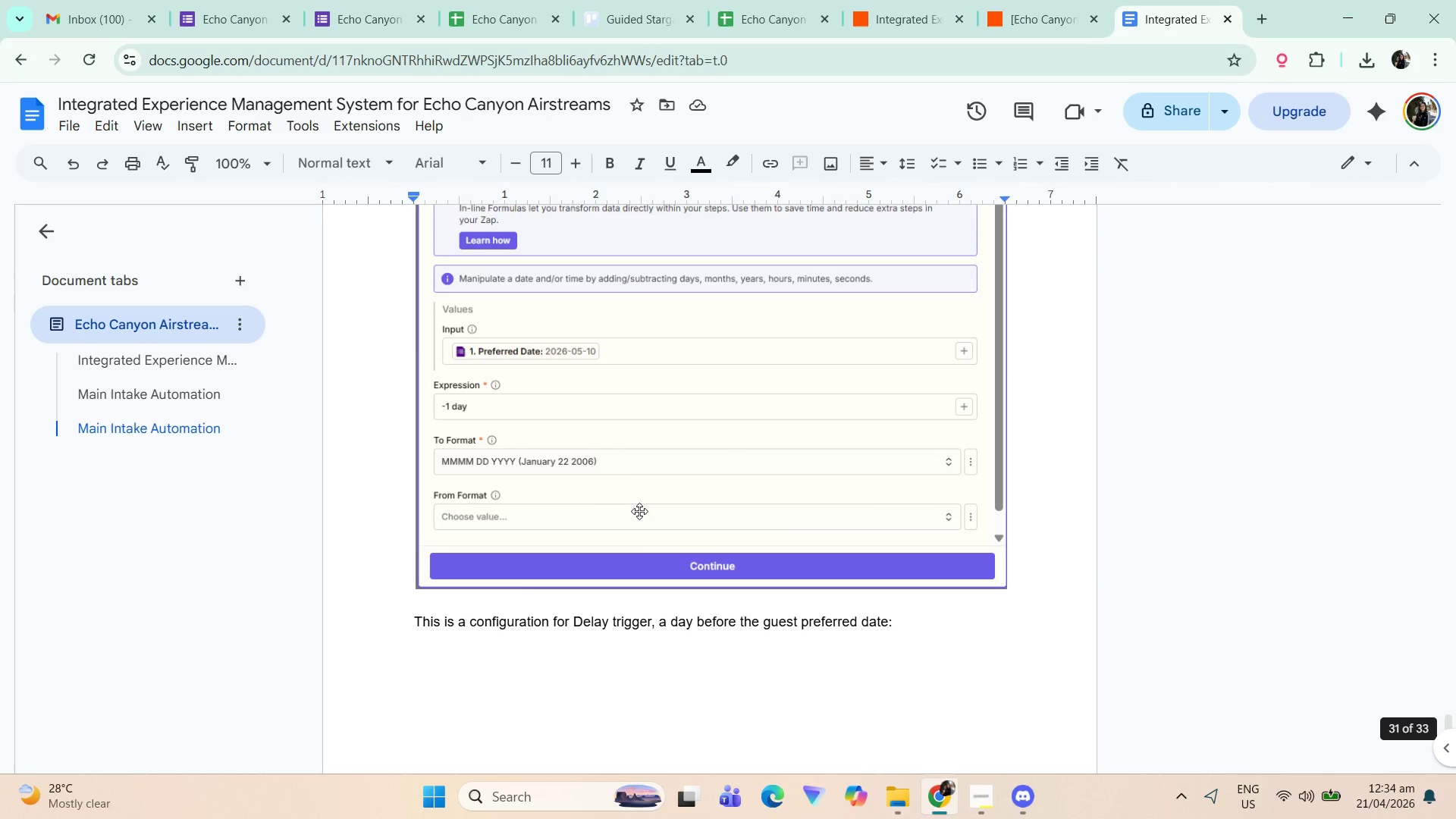 
scroll: coordinate [639, 513], scroll_direction: up, amount: 11.0
 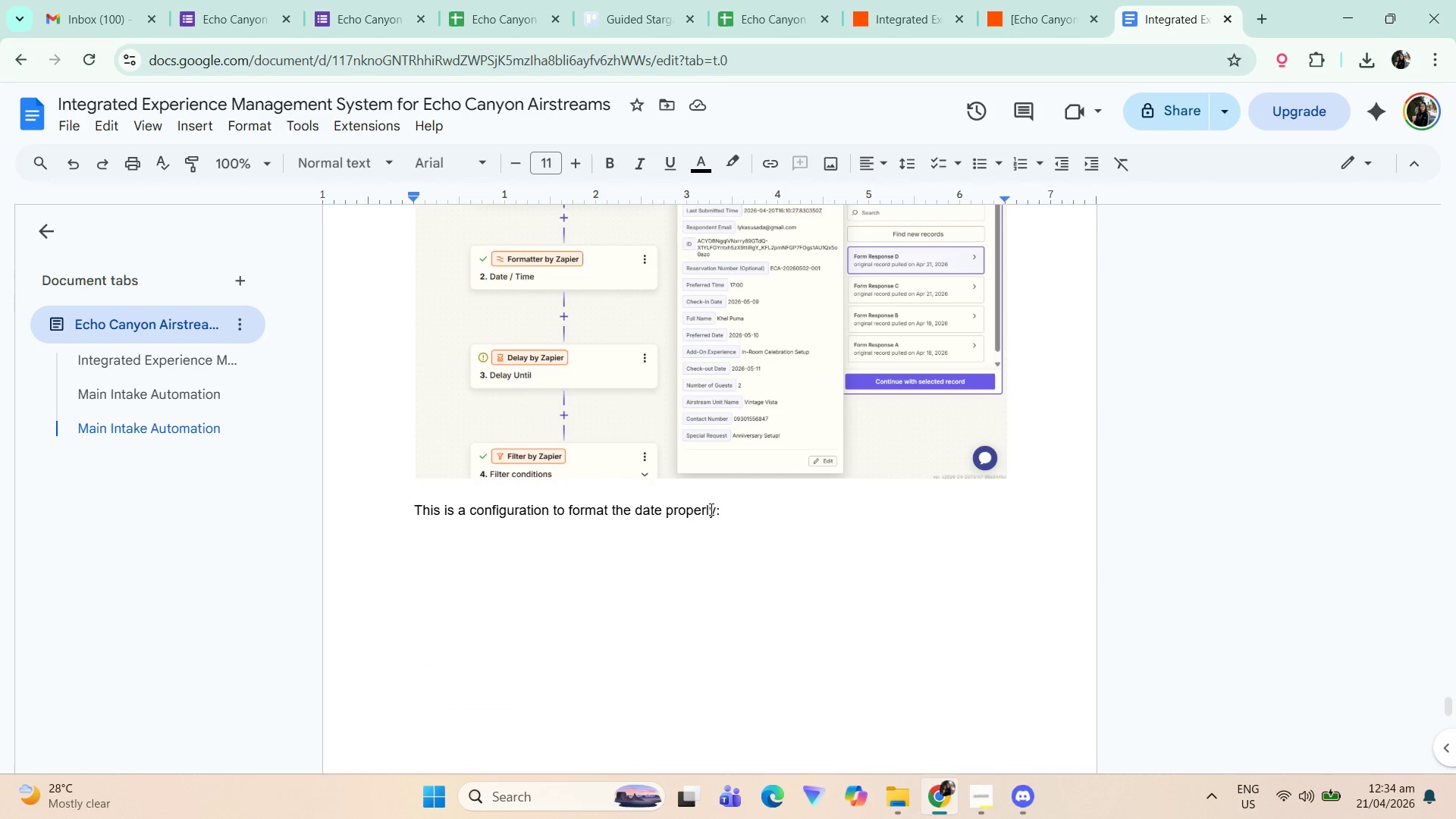 
left_click([715, 511])
 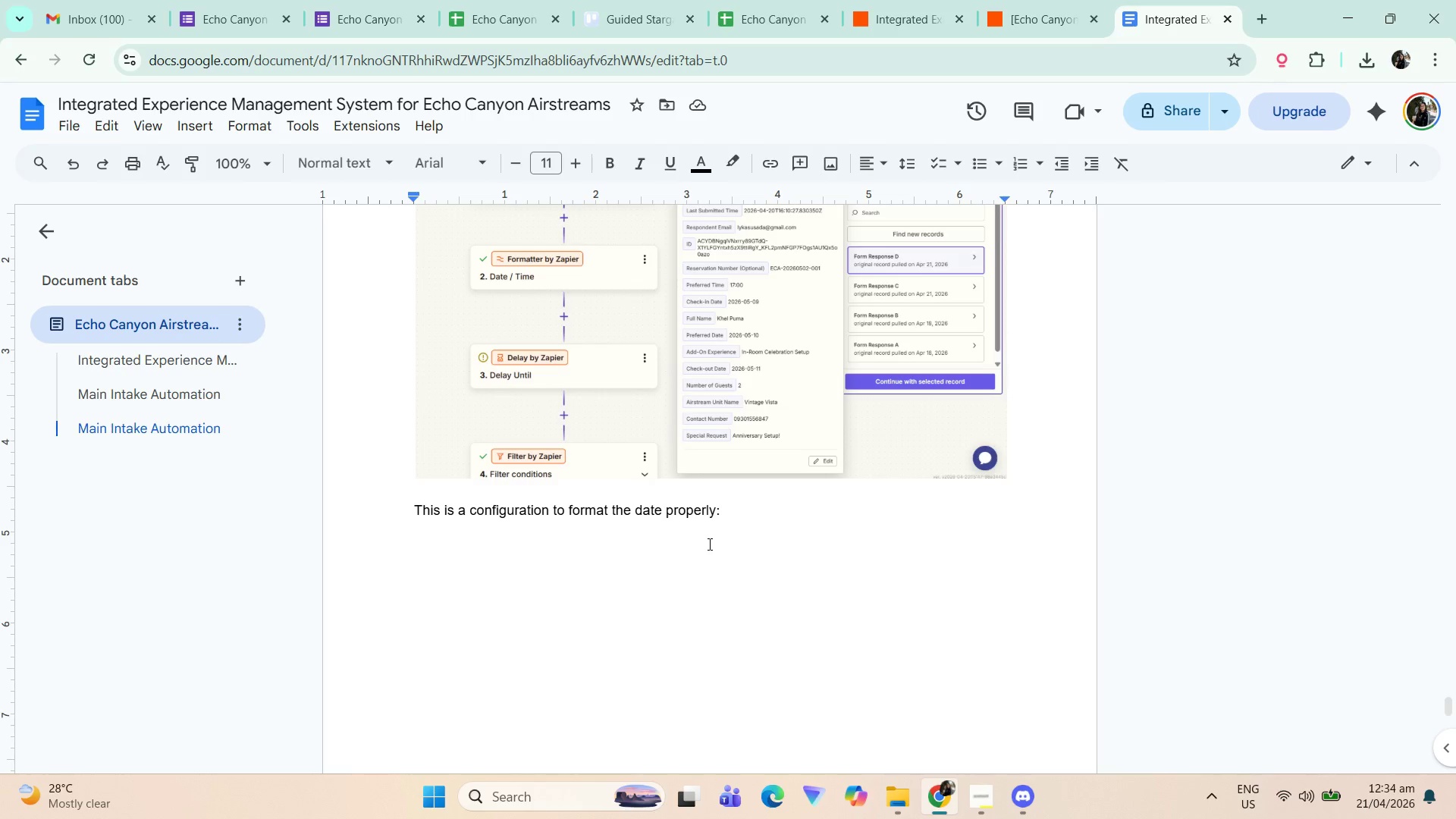 
type( and )
 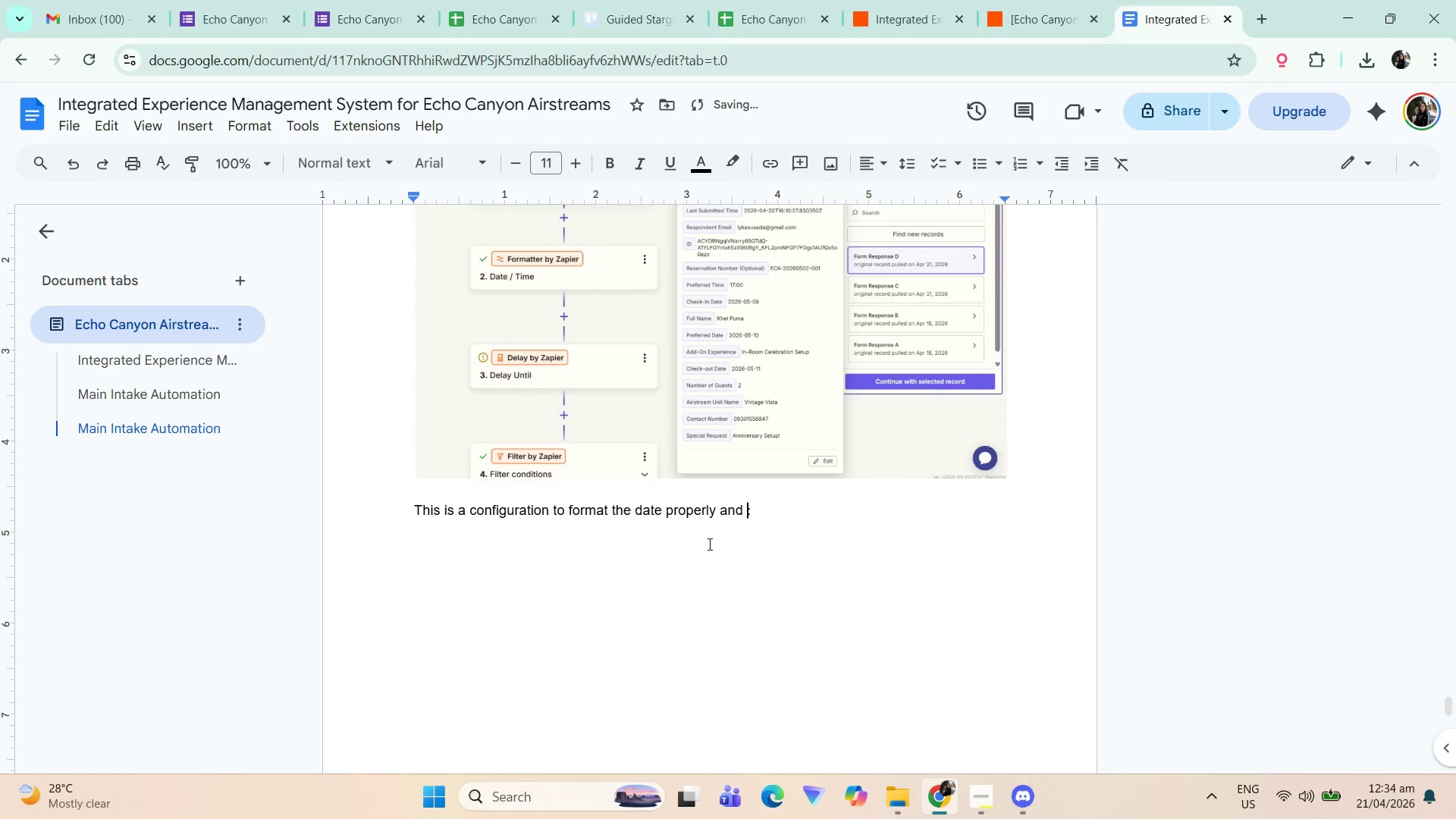 
type(subtract a)
key(Backspace)
type(1-day)
key(Backspace)
key(Backspace)
key(Backspace)
key(Backspace)
type(day t)
key(Backspace)
type(from the guest preferred date )
key(Backspace)
 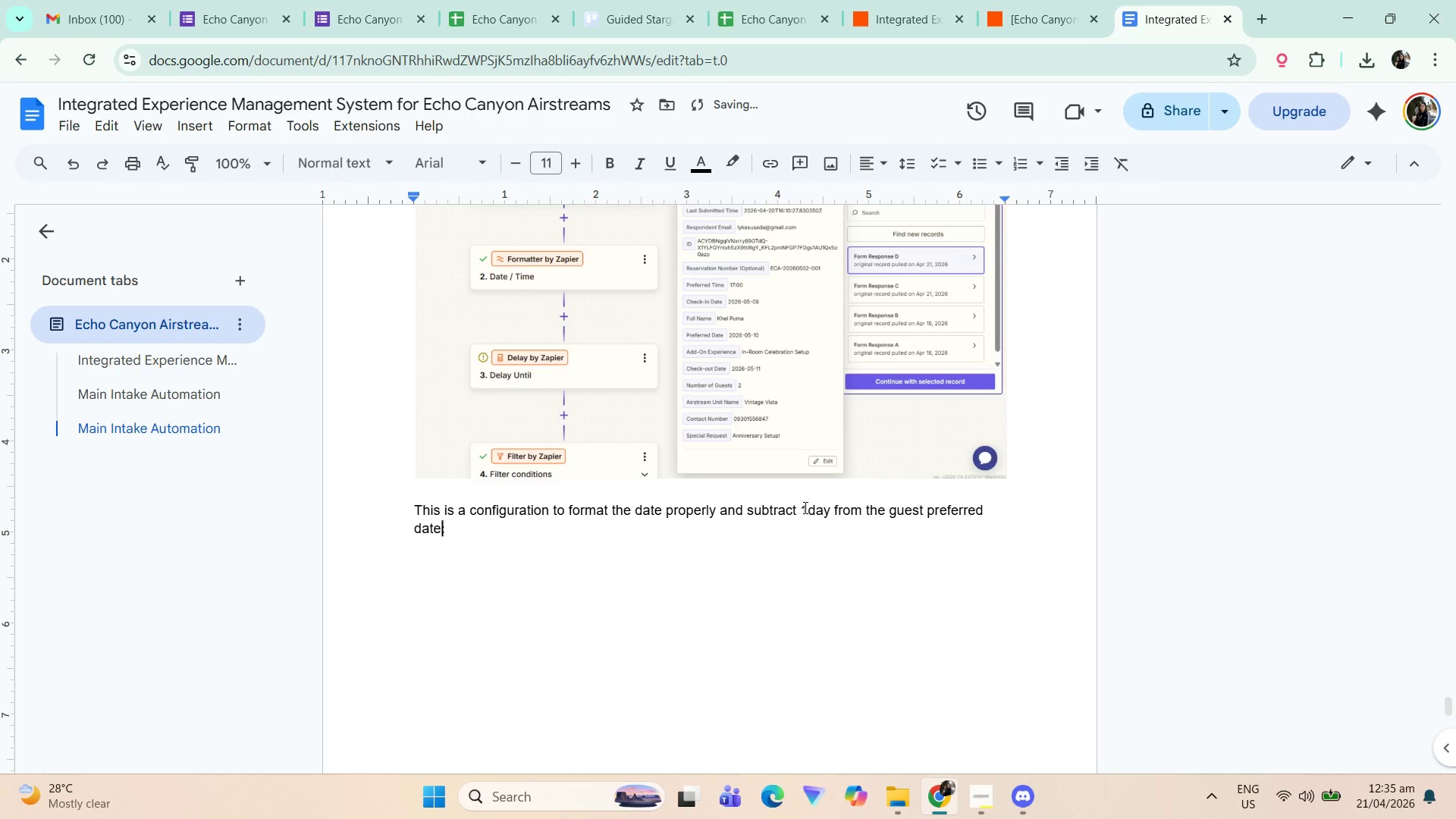 
left_click([811, 509])
 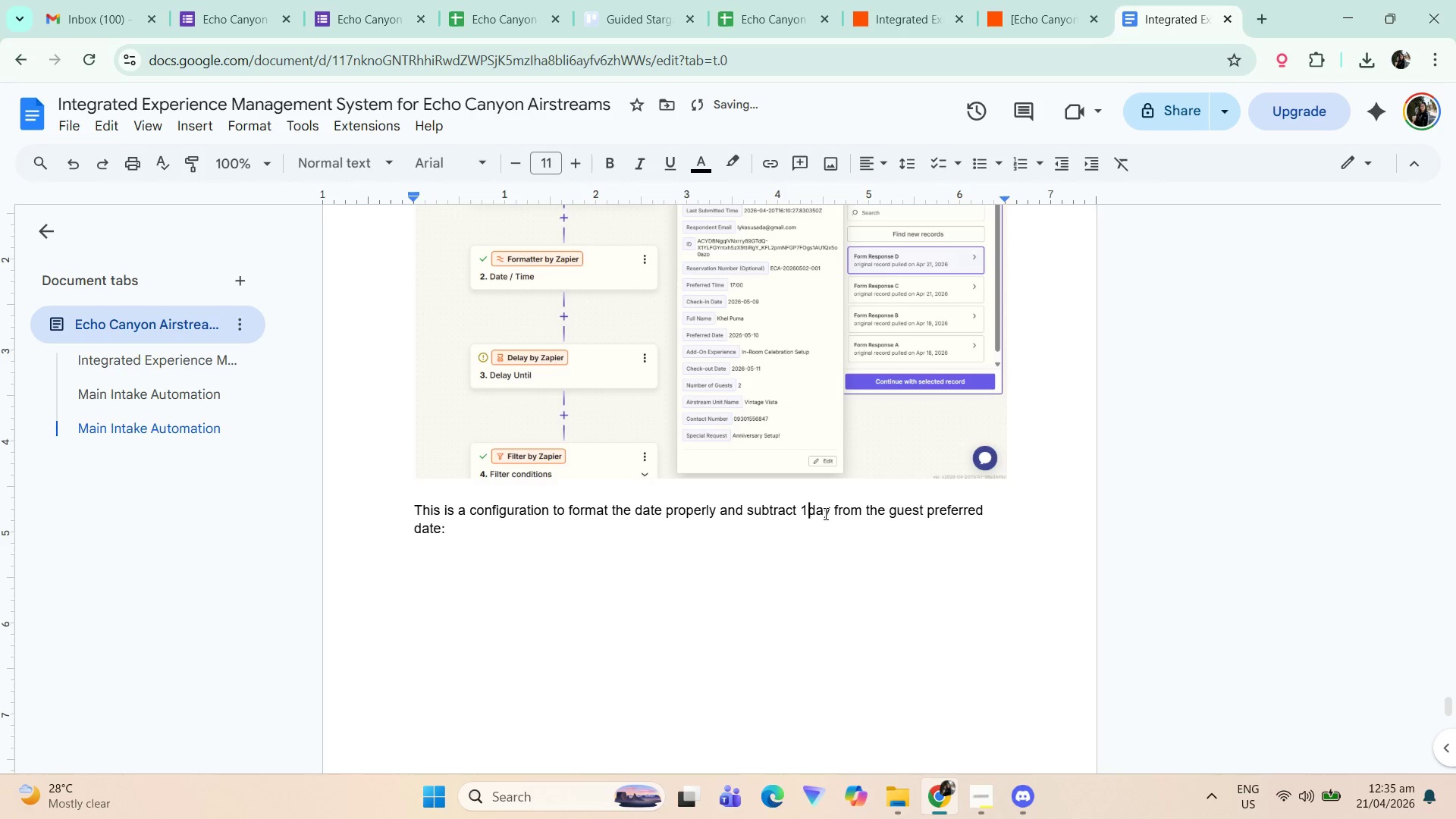 
key(Space)
 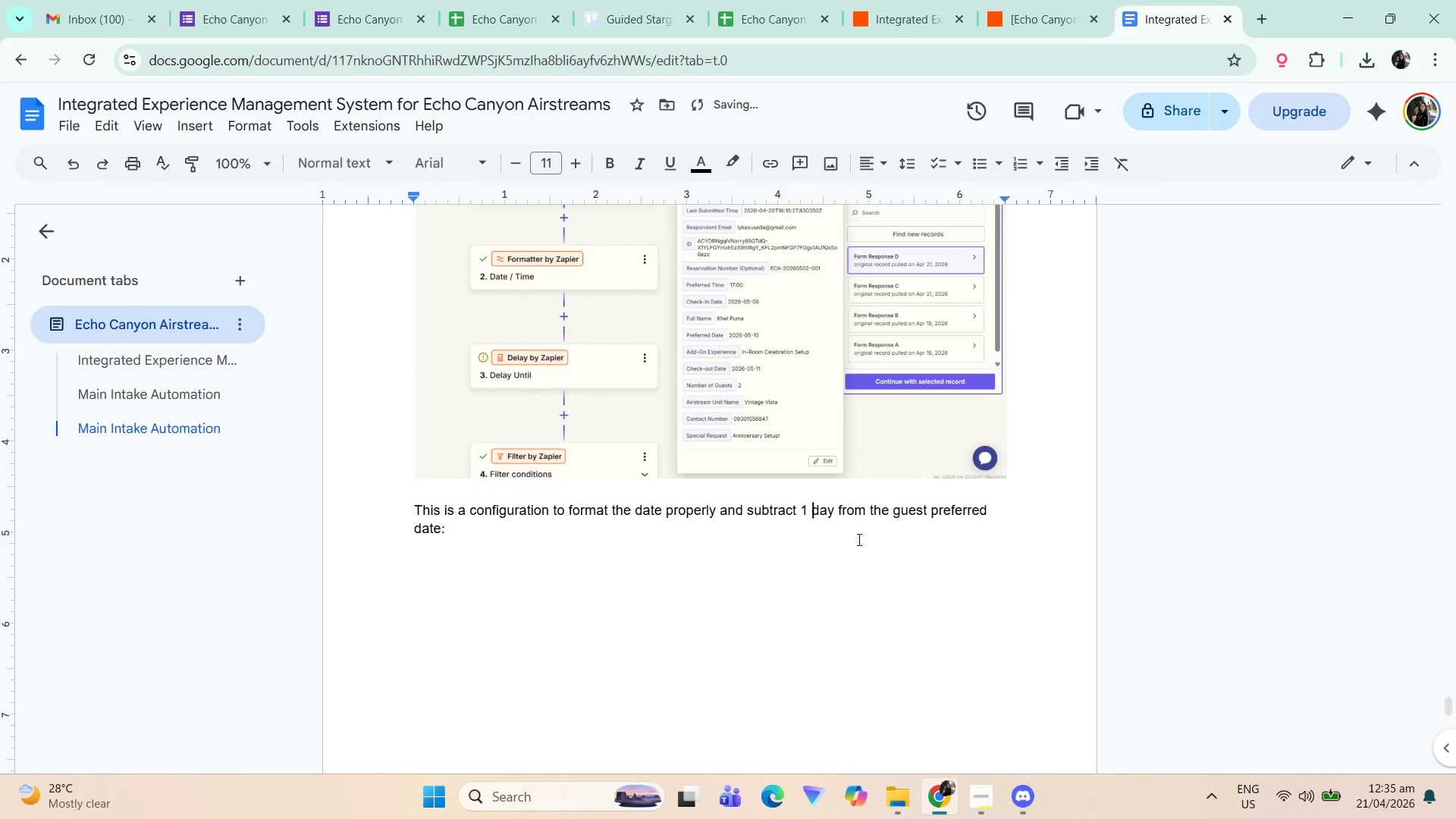 
left_click([843, 538])
 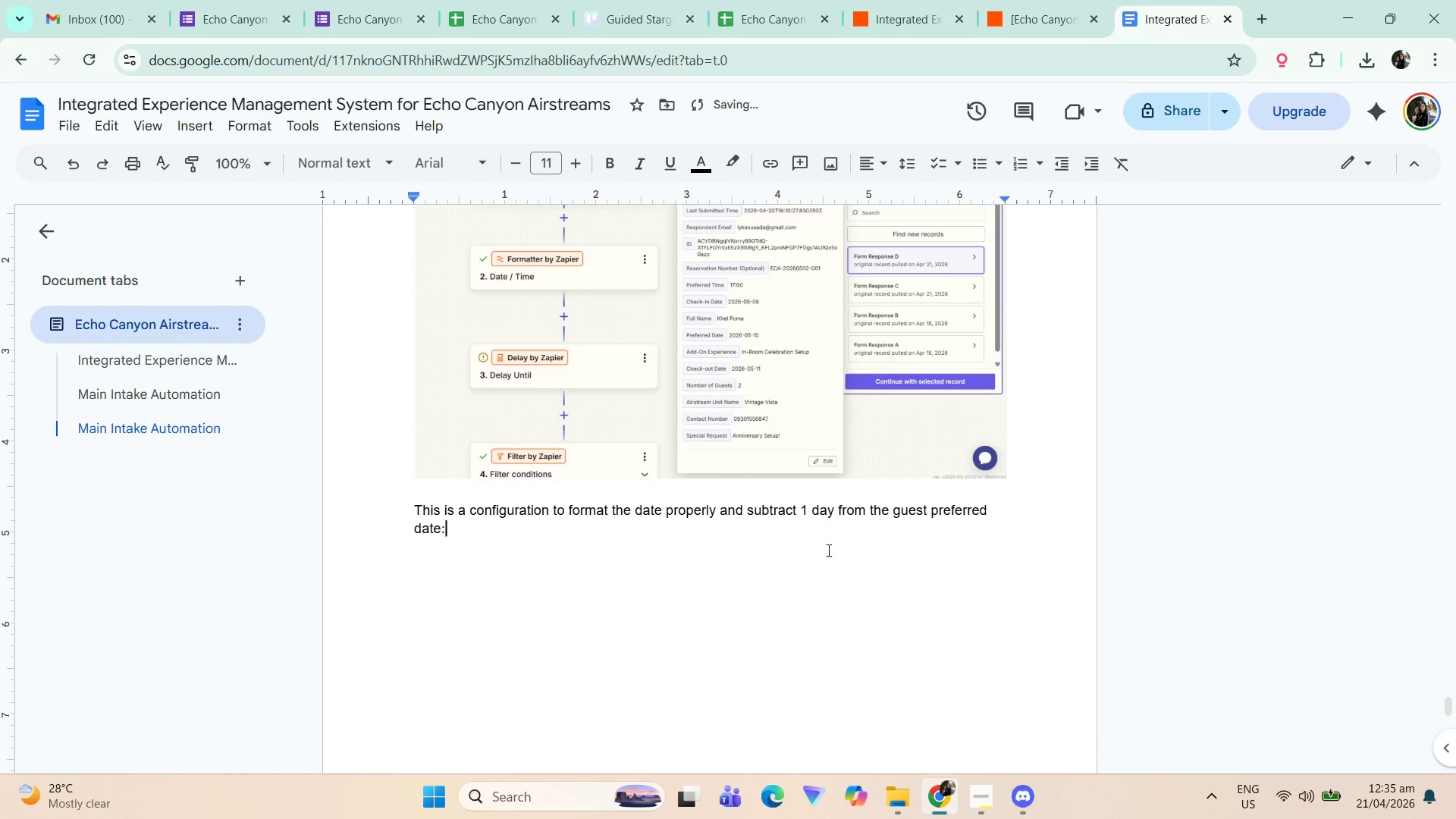 
scroll: coordinate [764, 594], scroll_direction: down, amount: 15.0
 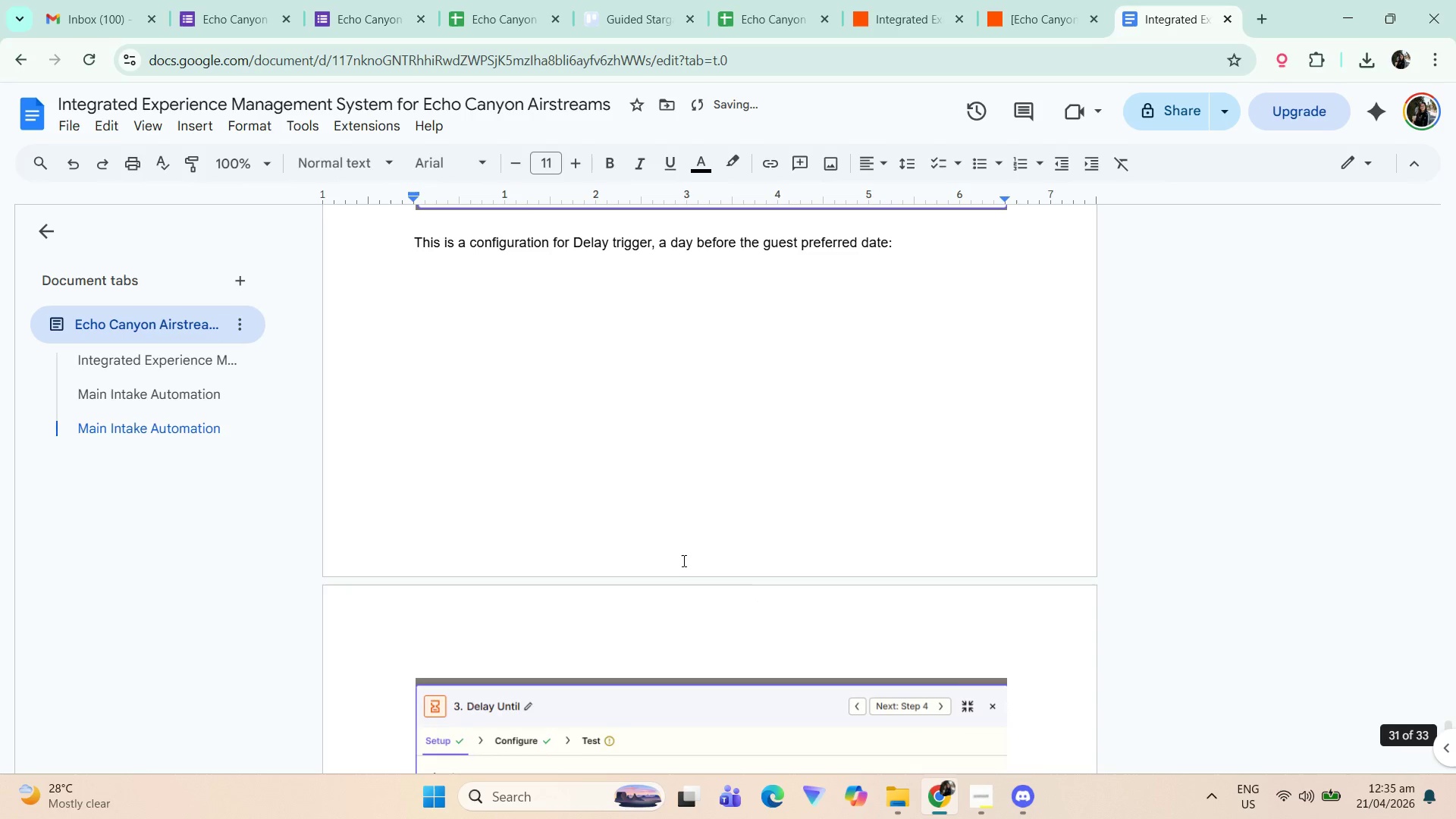 
scroll: coordinate [680, 560], scroll_direction: up, amount: 2.0
 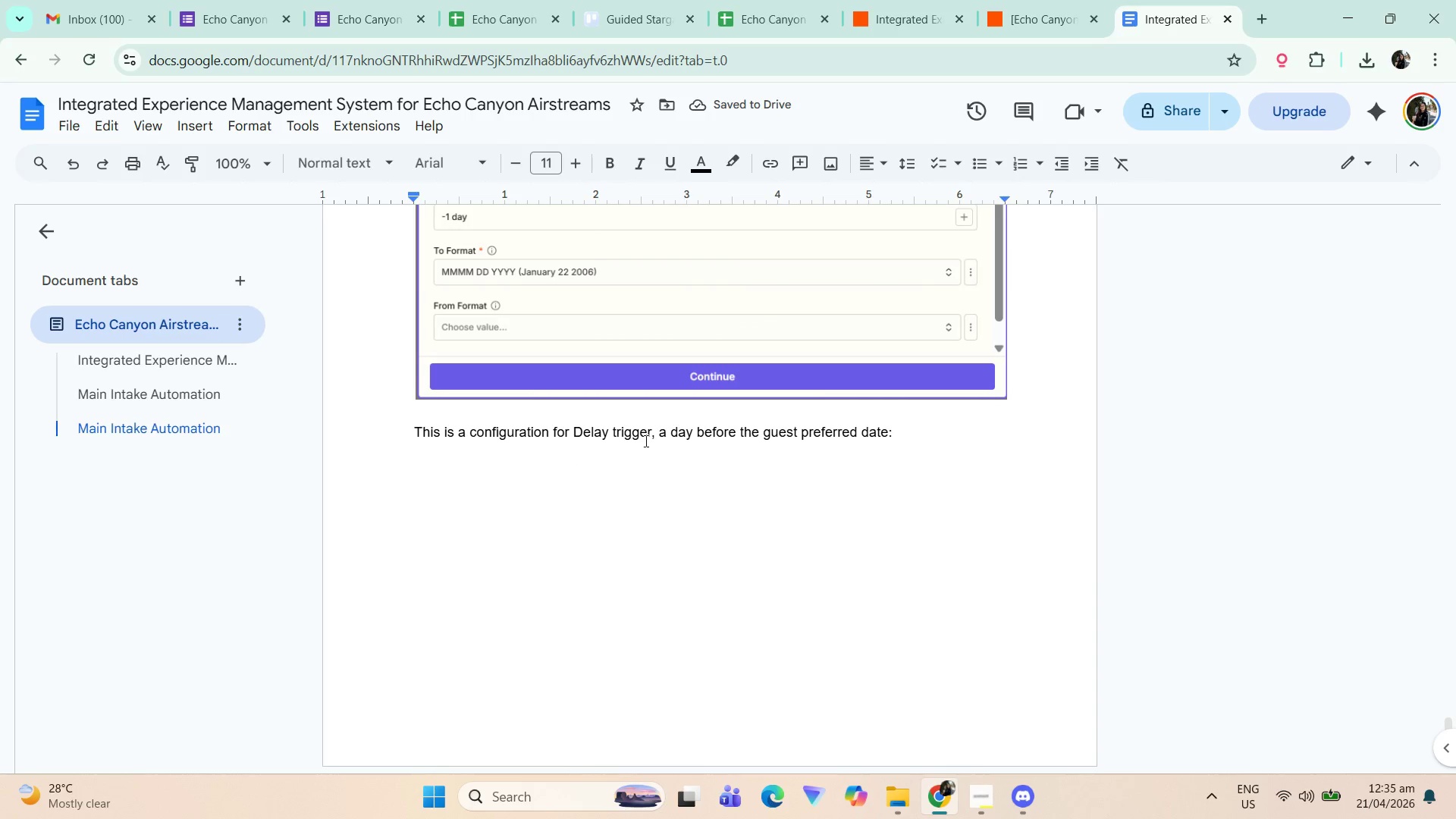 
left_click([654, 435])
 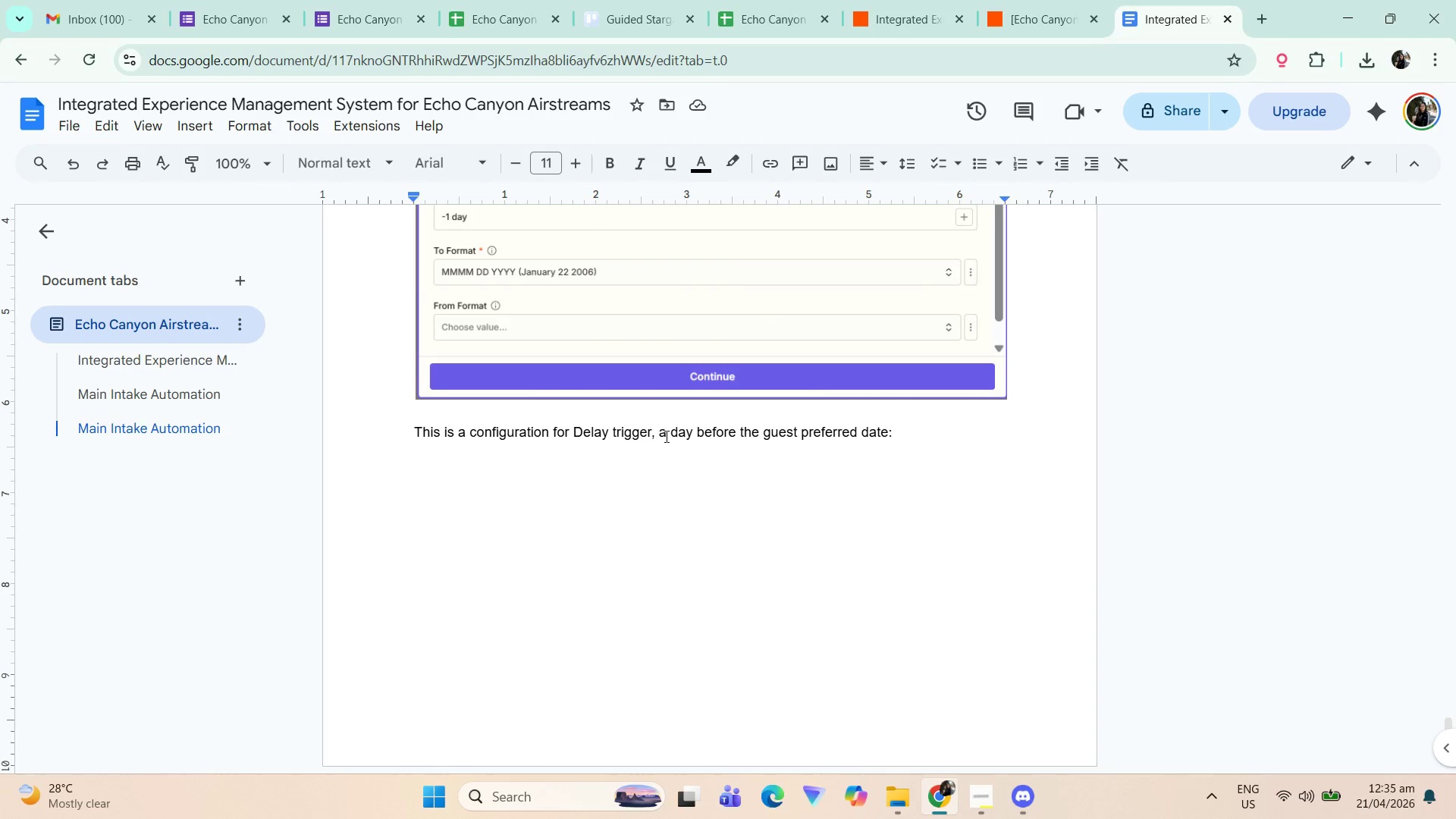 
type( will)
key(Backspace)
key(Backspace)
key(Backspace)
key(Backspace)
type(this will be sent)
 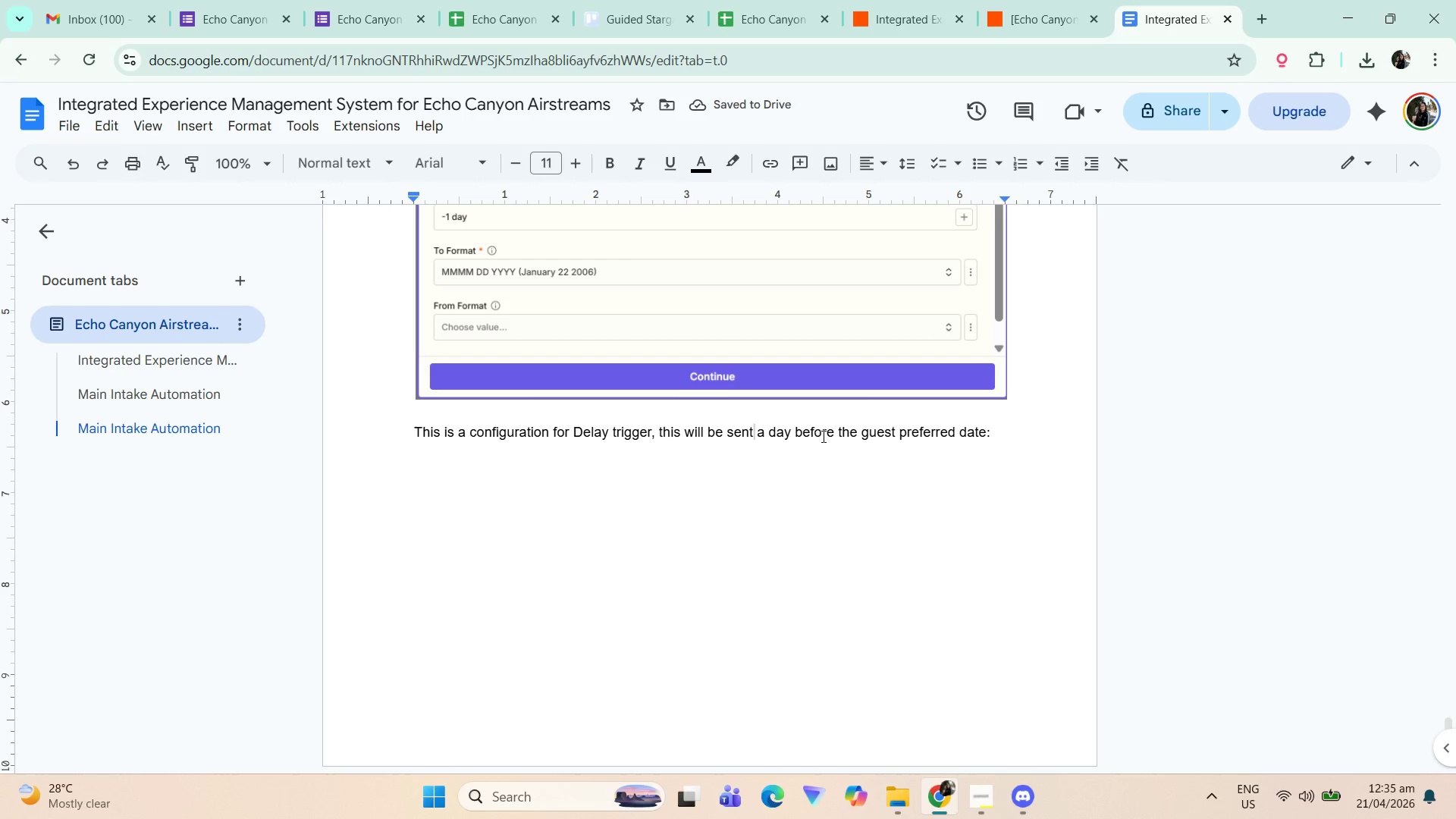 
left_click([896, 431])
 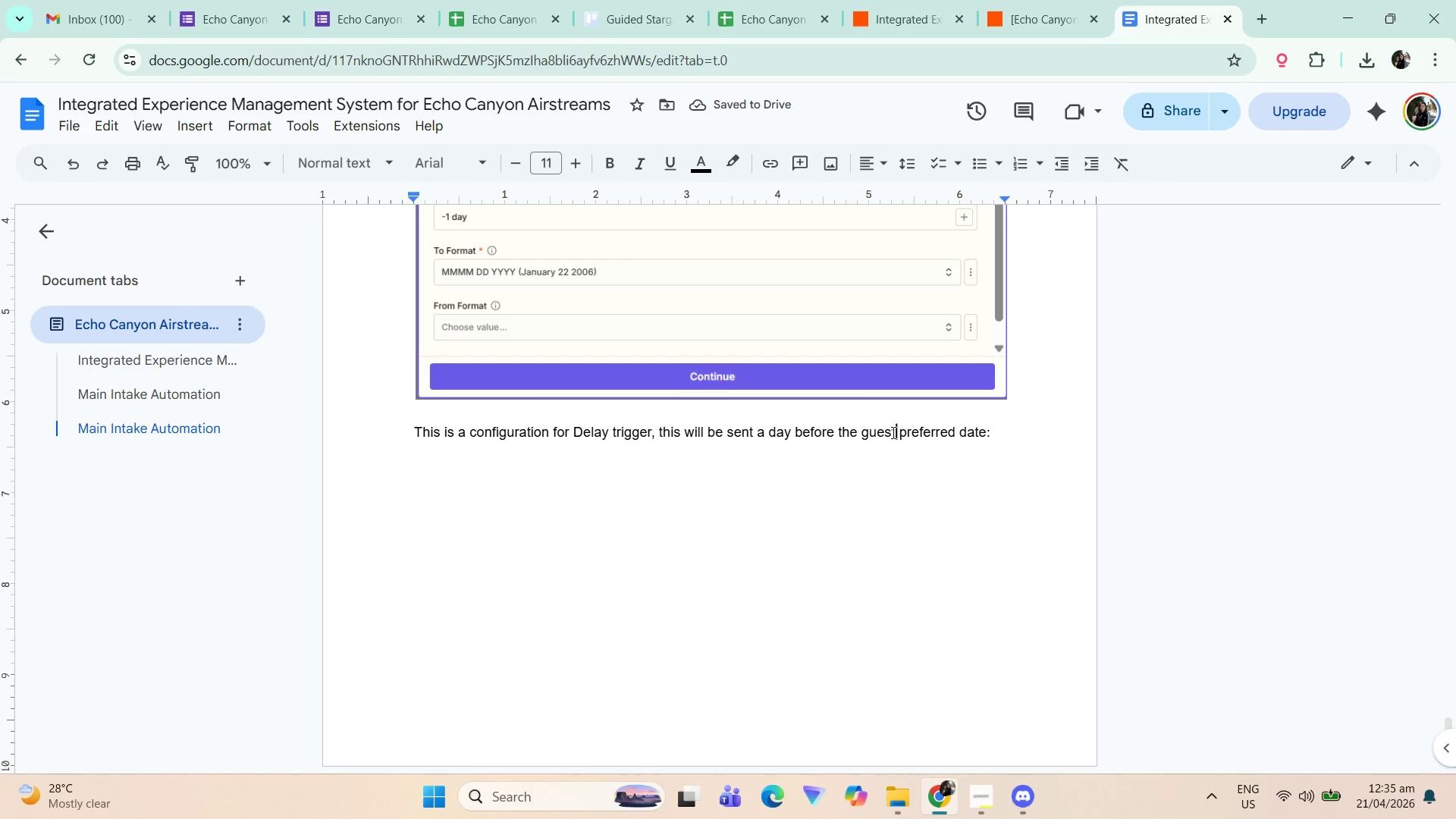 
key(Quote)
 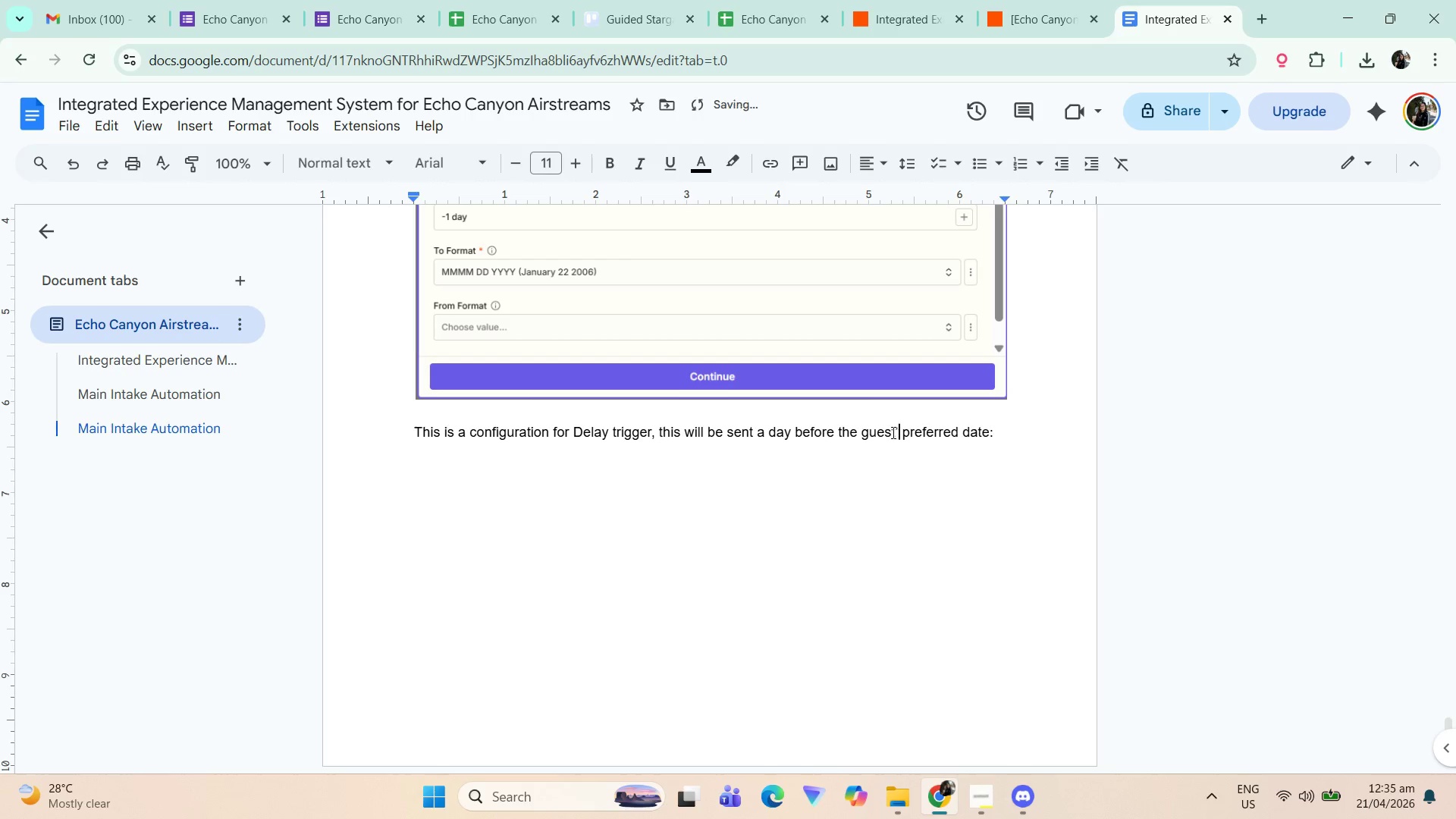 
key(S)
 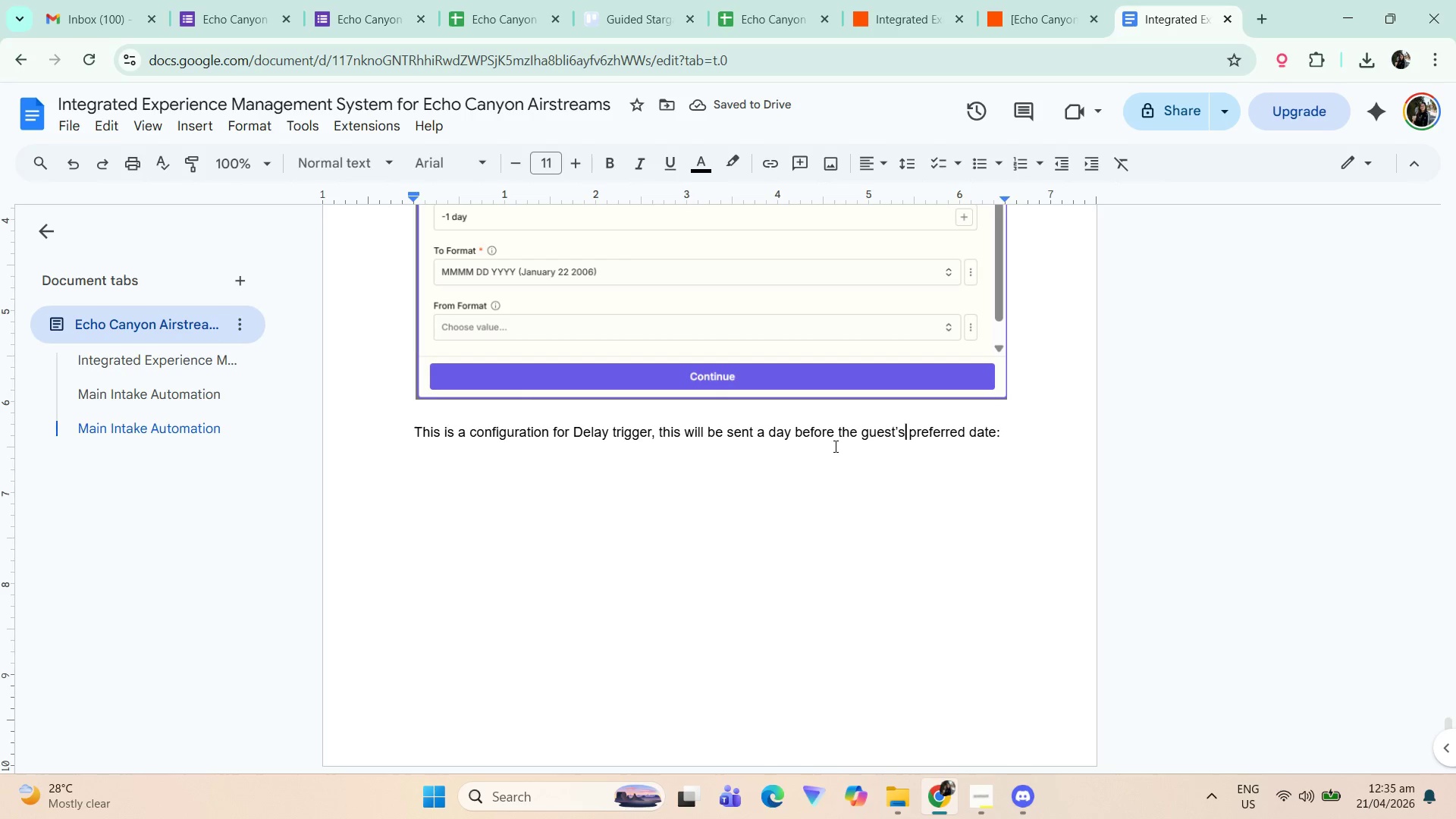 
wait(5.58)
 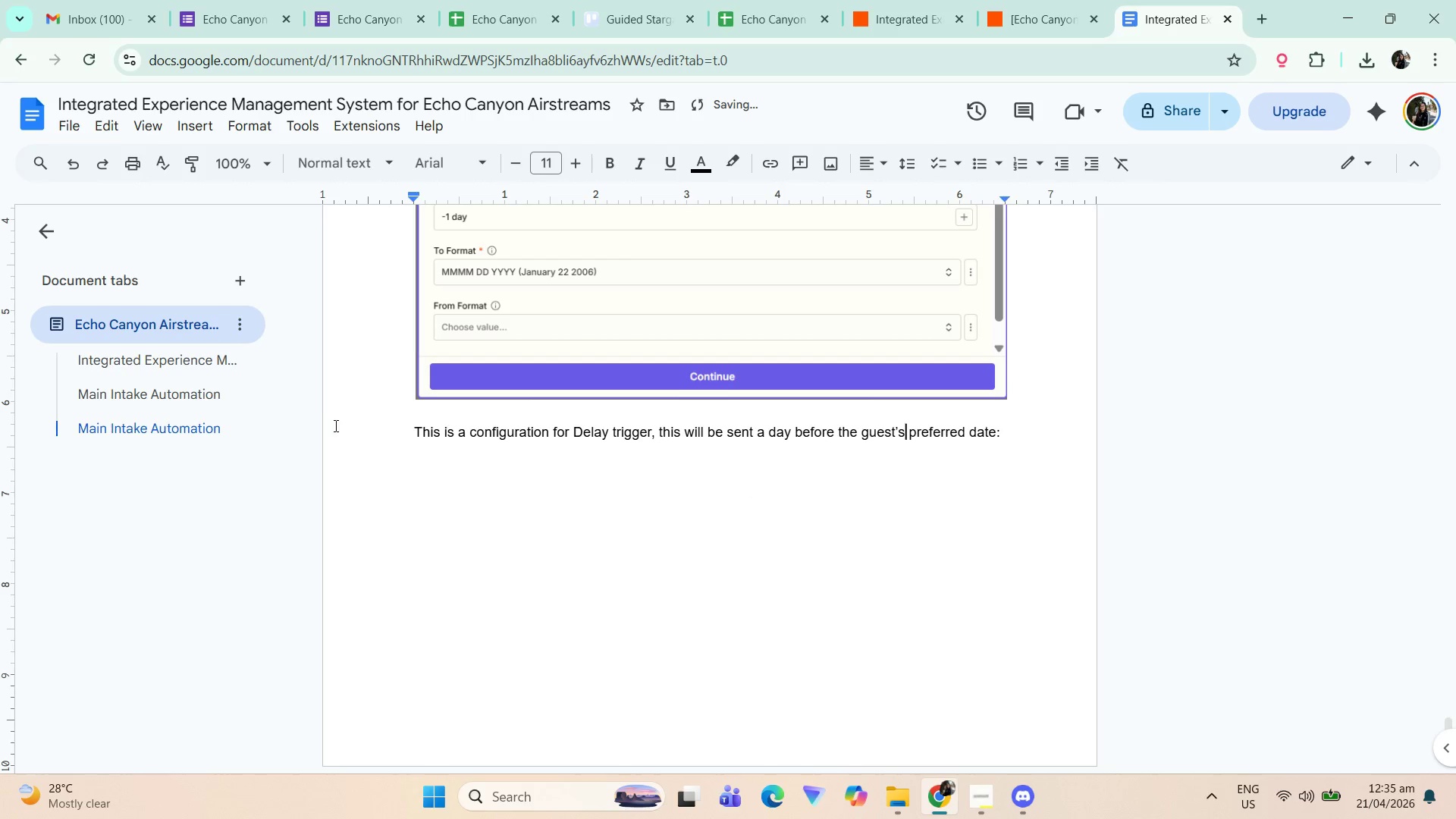 
scroll: coordinate [923, 491], scroll_direction: down, amount: 18.0
 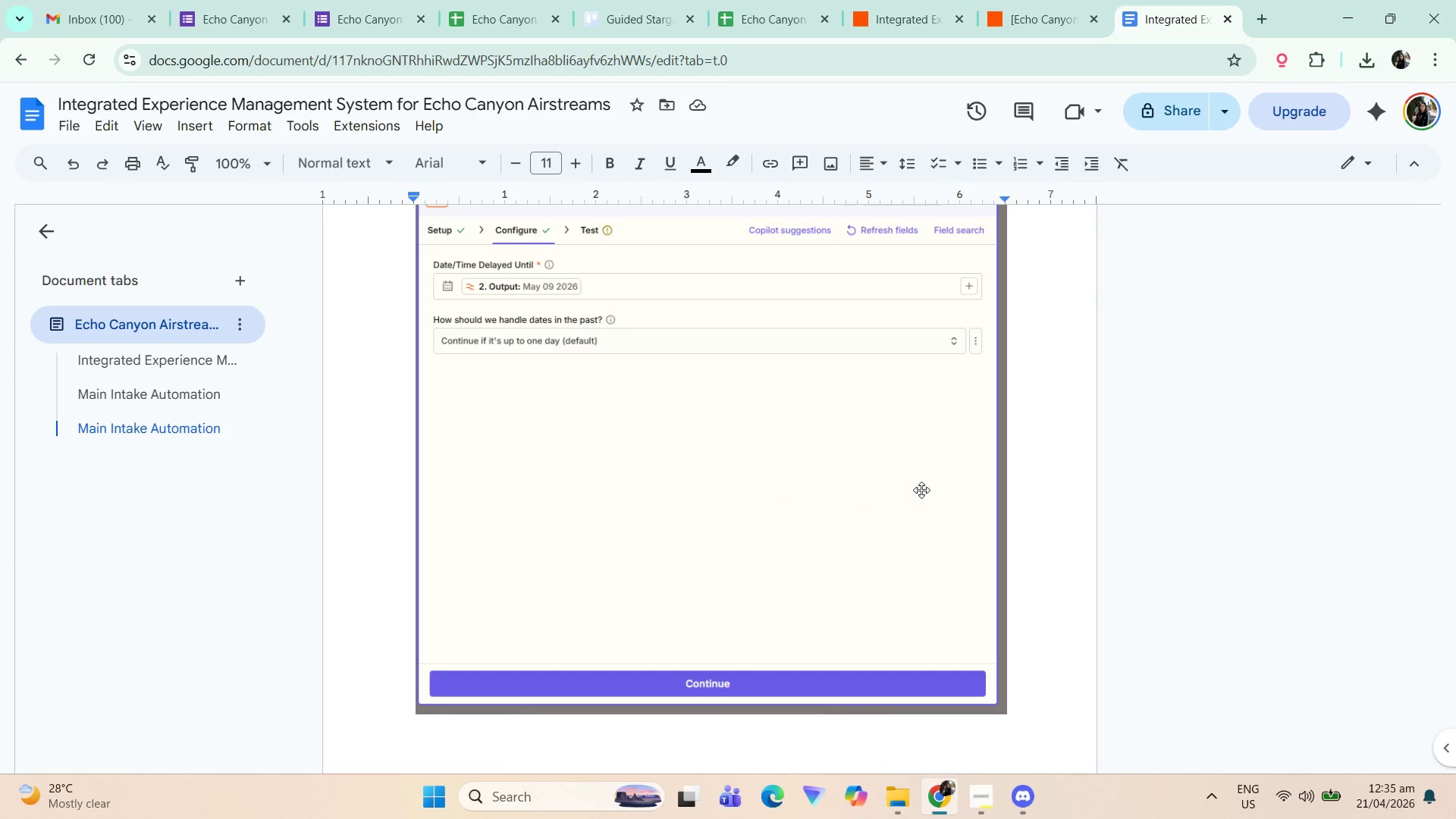 
left_click([1019, 0])
 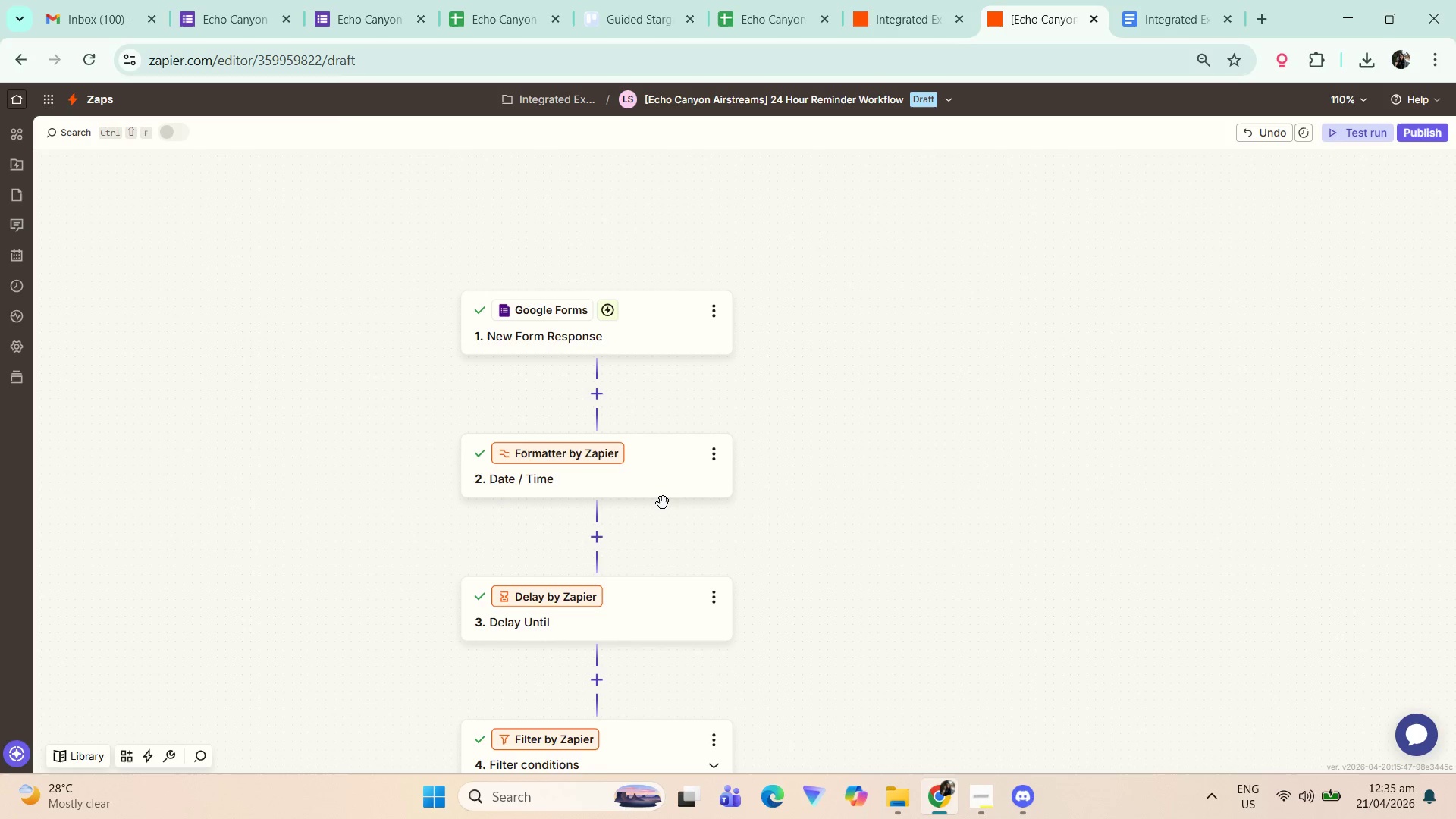 
scroll: coordinate [663, 506], scroll_direction: down, amount: 4.0
 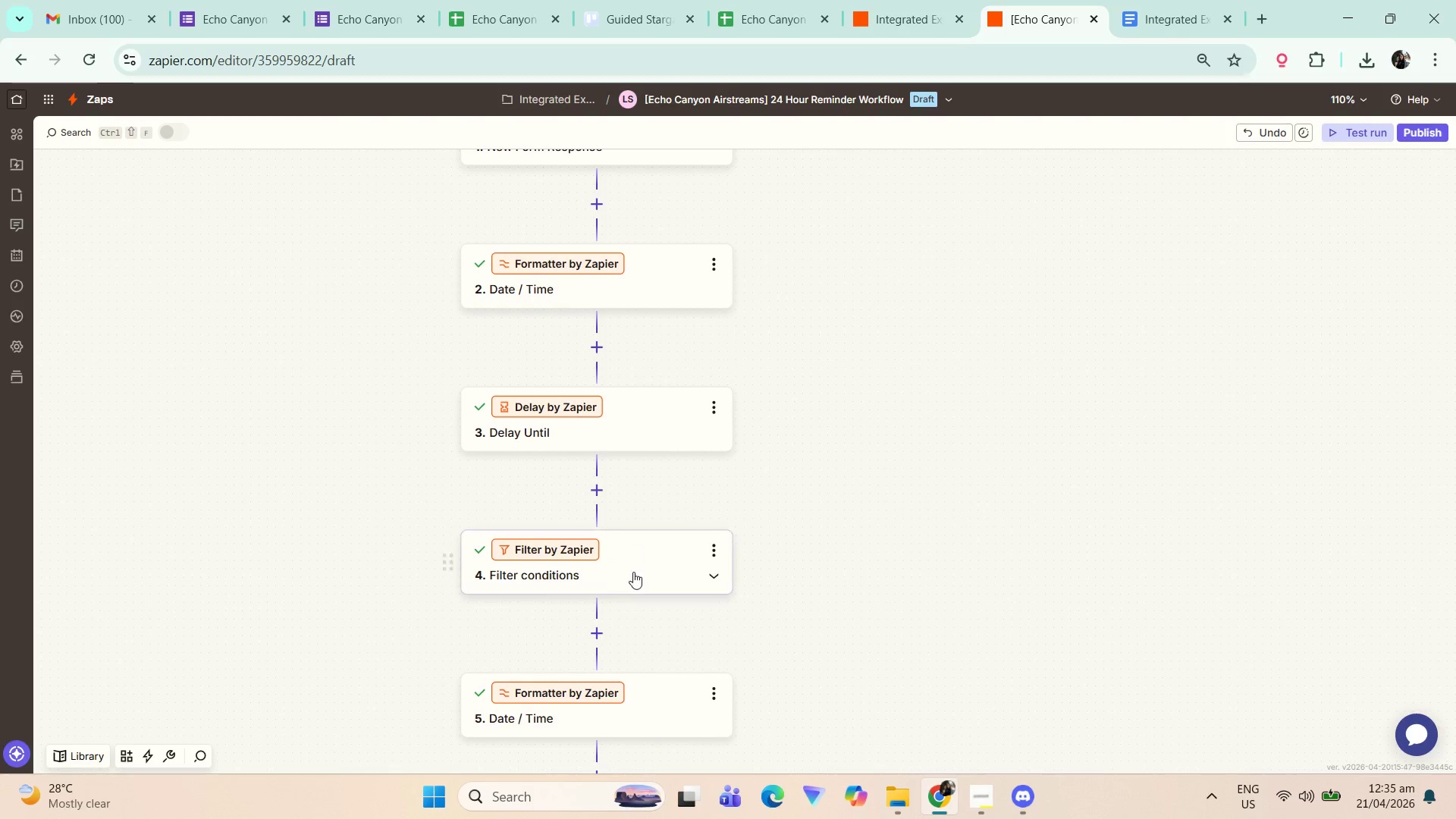 
left_click([642, 322])
 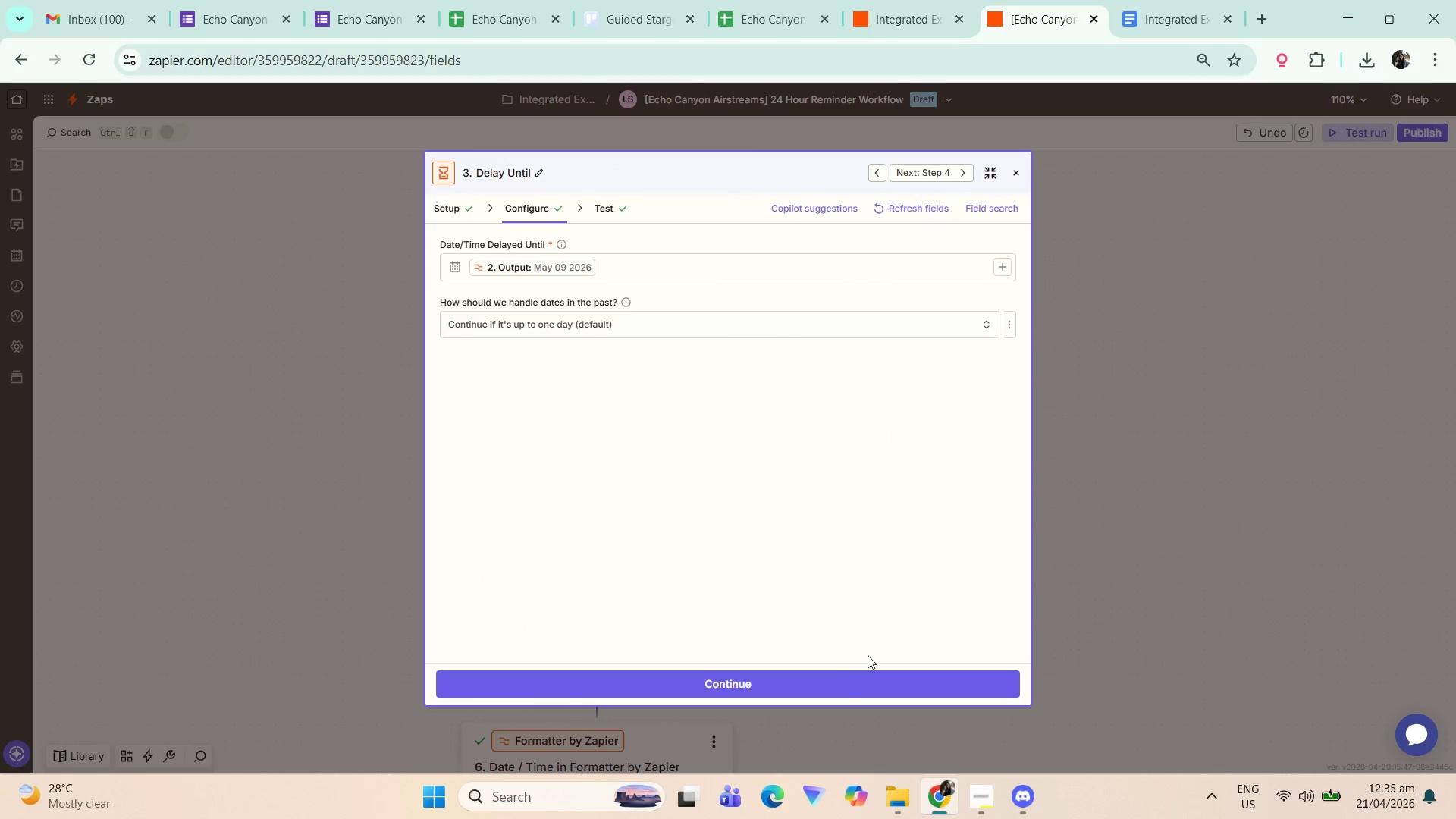 
scroll: coordinate [657, 557], scroll_direction: down, amount: 2.0
 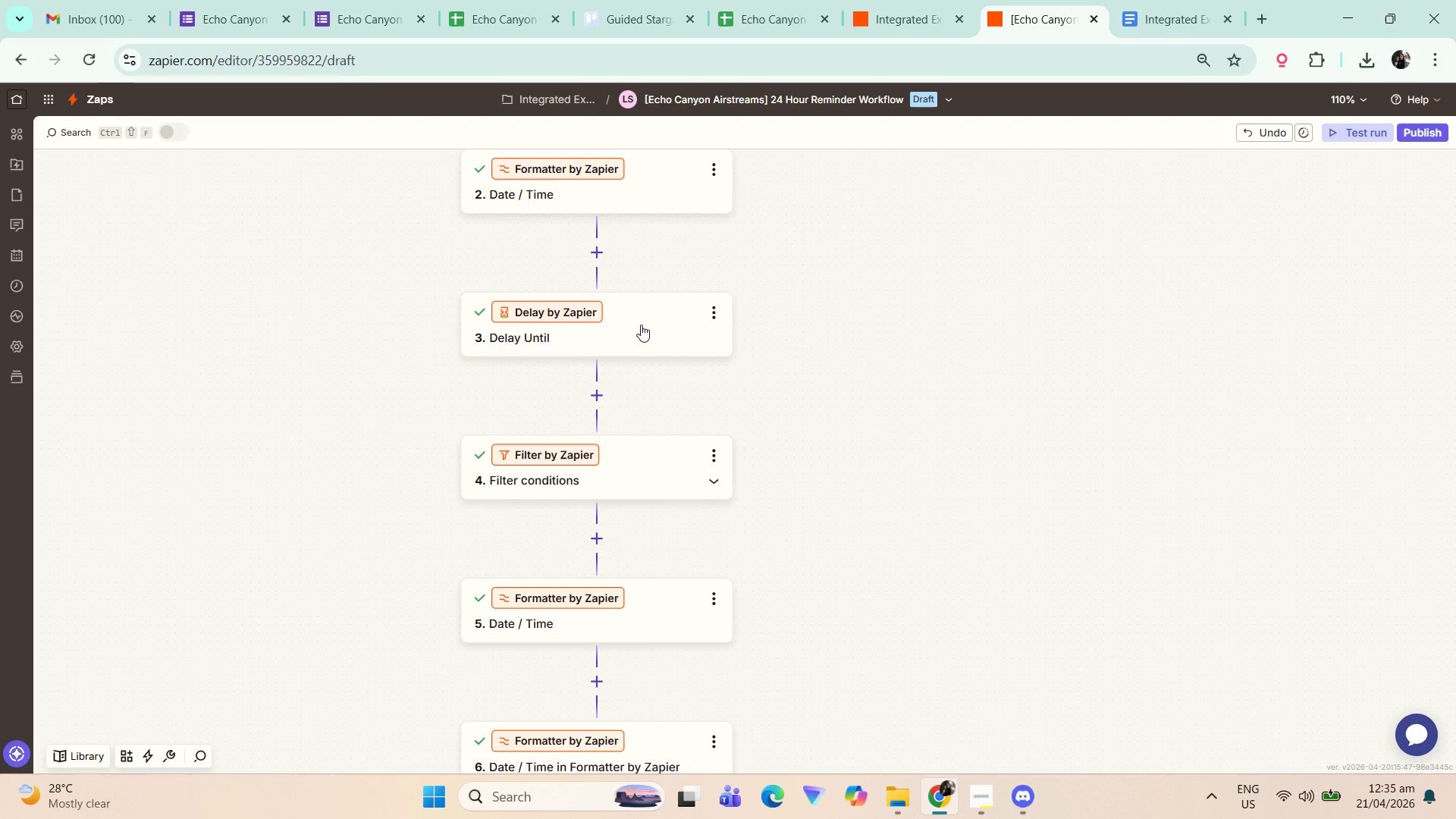 
left_click([838, 685])
 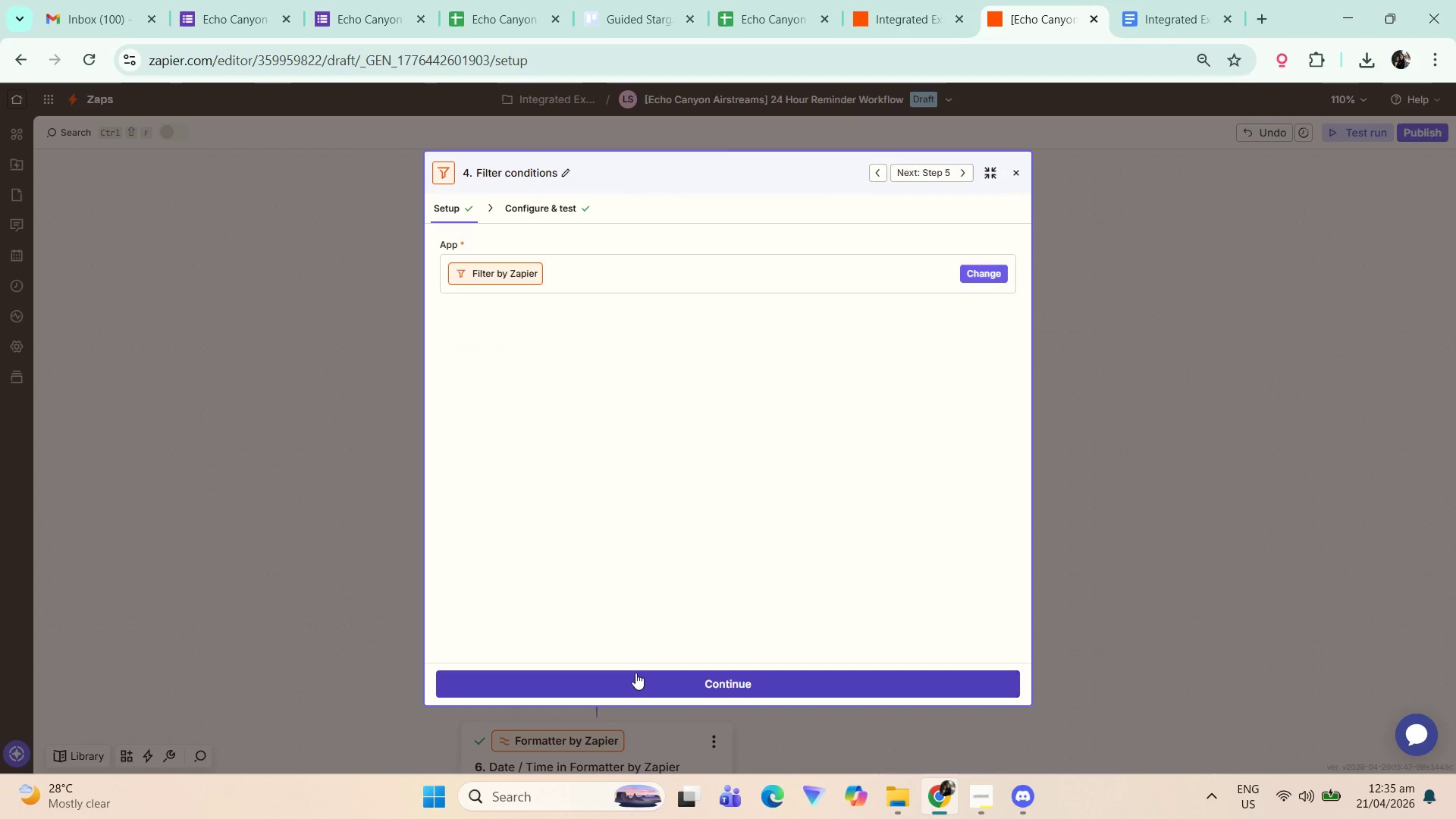 
left_click([477, 535])
 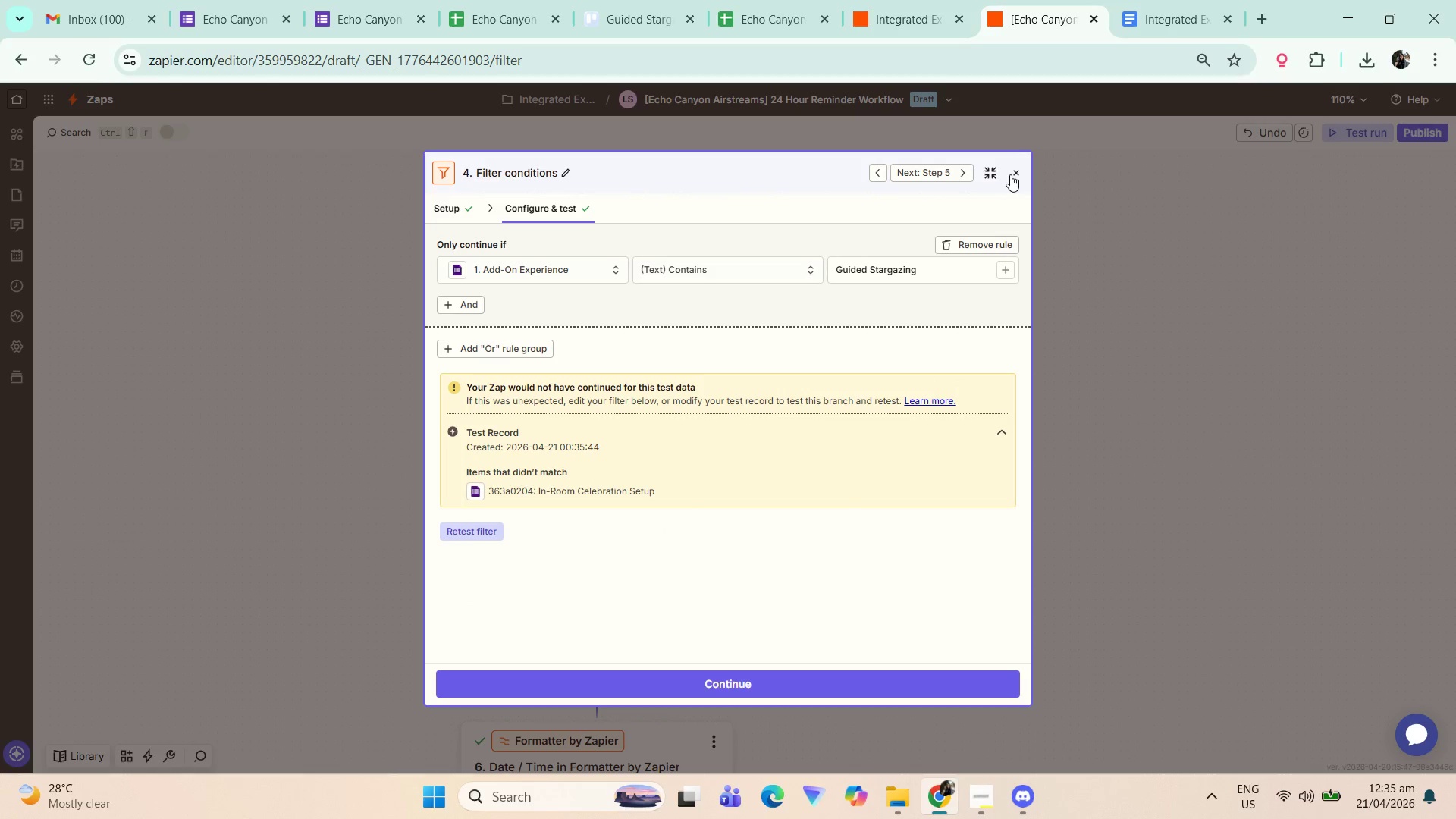 
wait(6.56)
 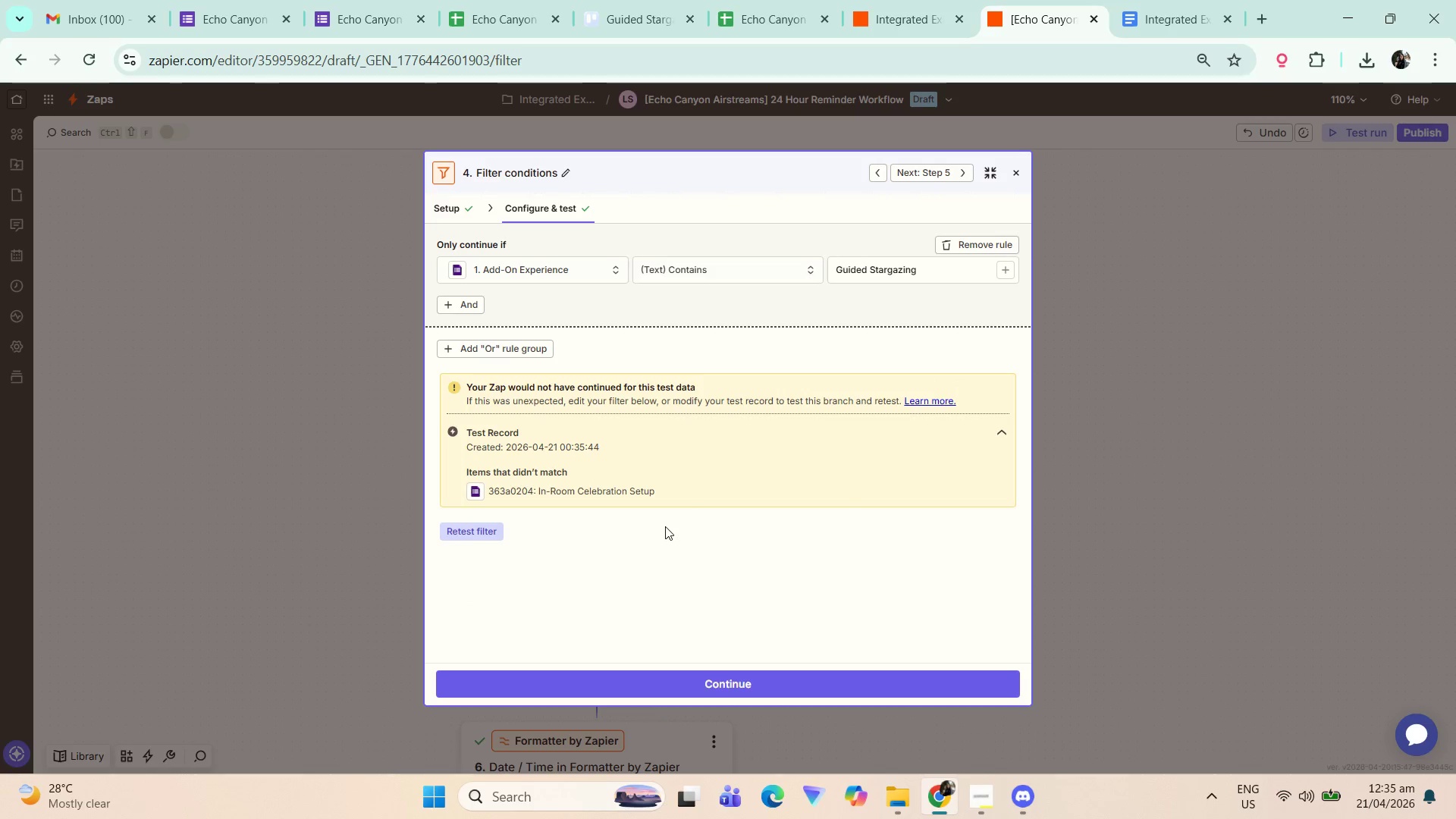 
left_click([1015, 172])
 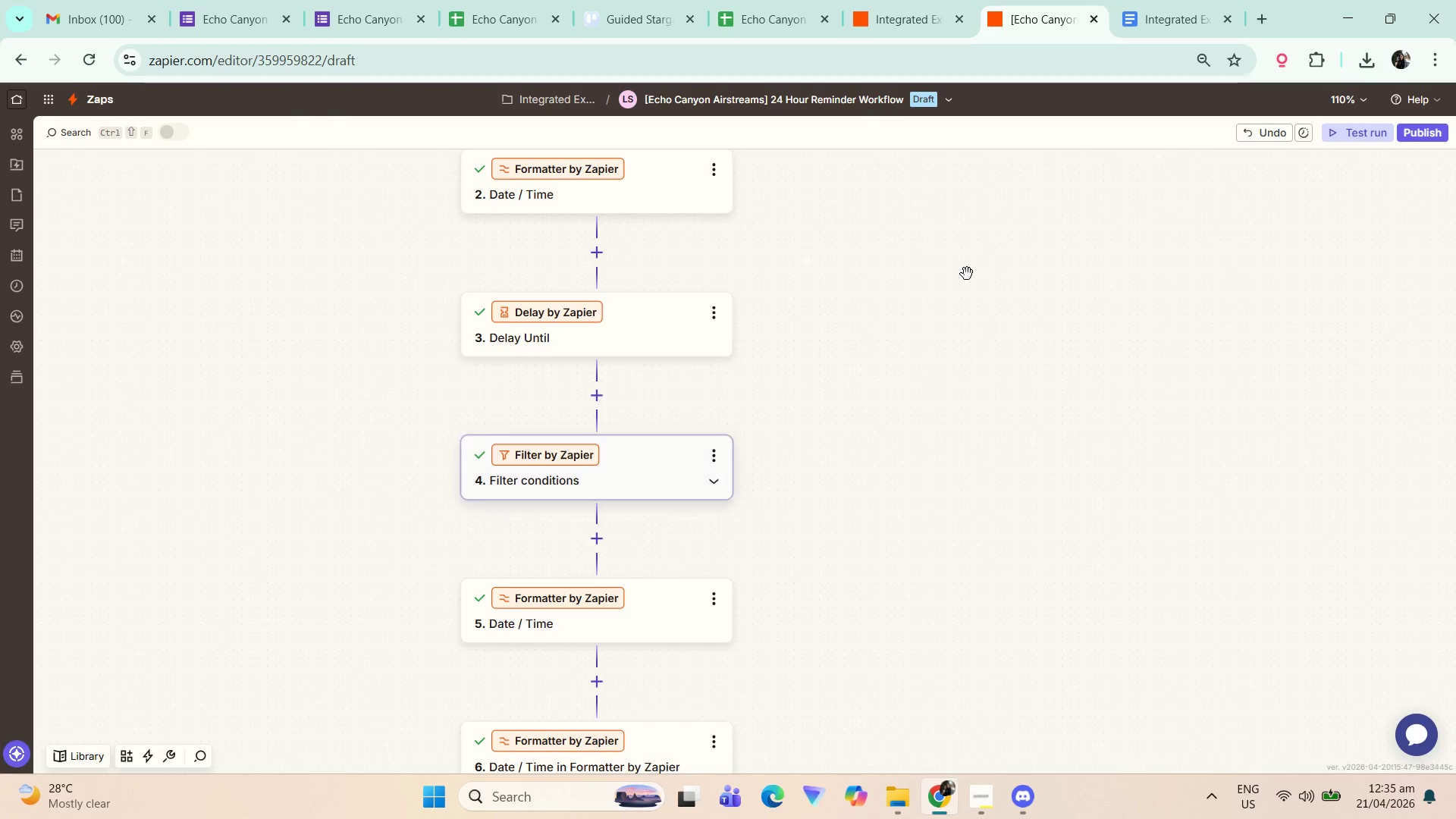 
left_click_drag(start_coordinate=[832, 292], to_coordinate=[953, 479])
 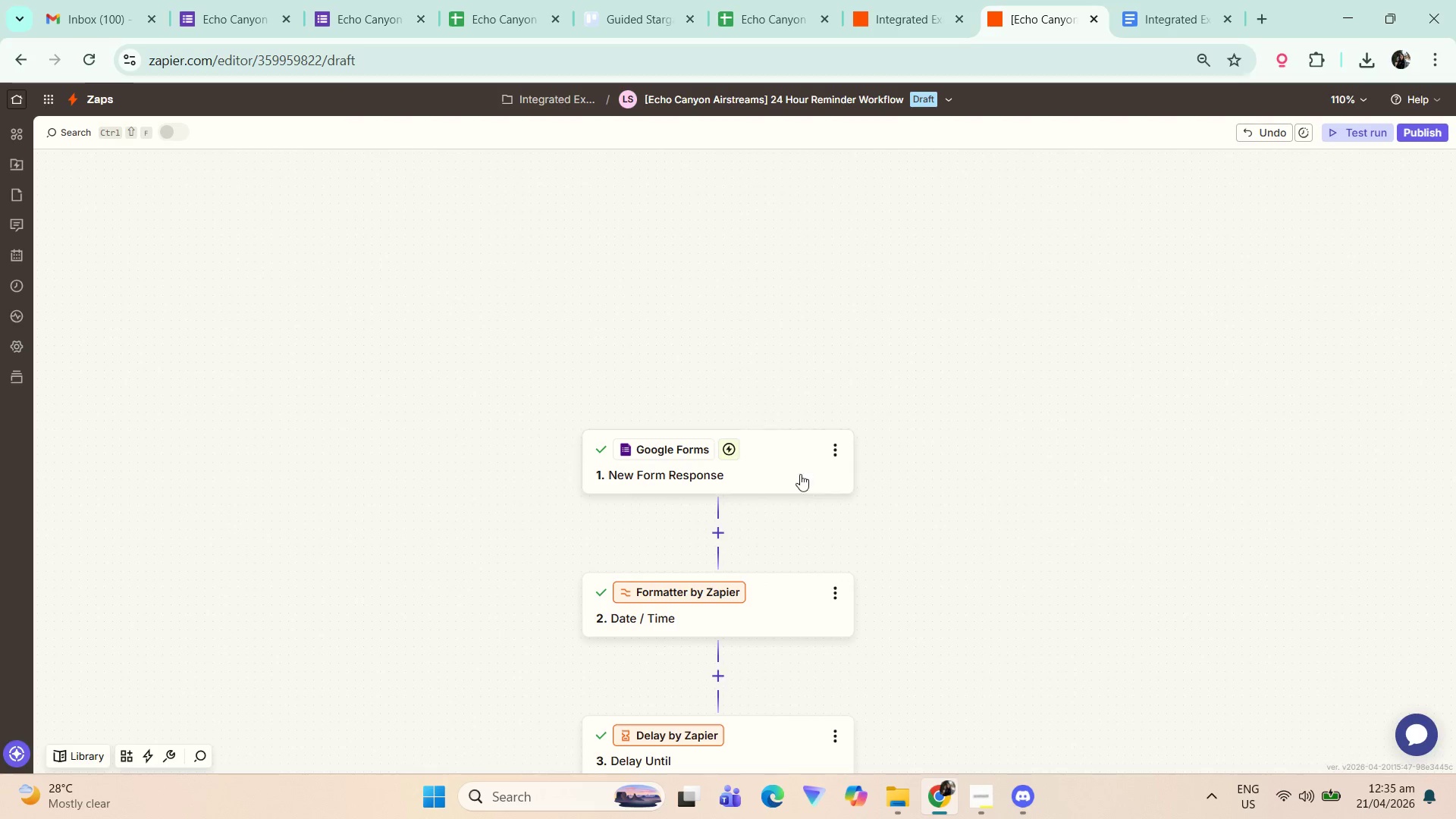 
scroll: coordinate [806, 307], scroll_direction: up, amount: 5.0
 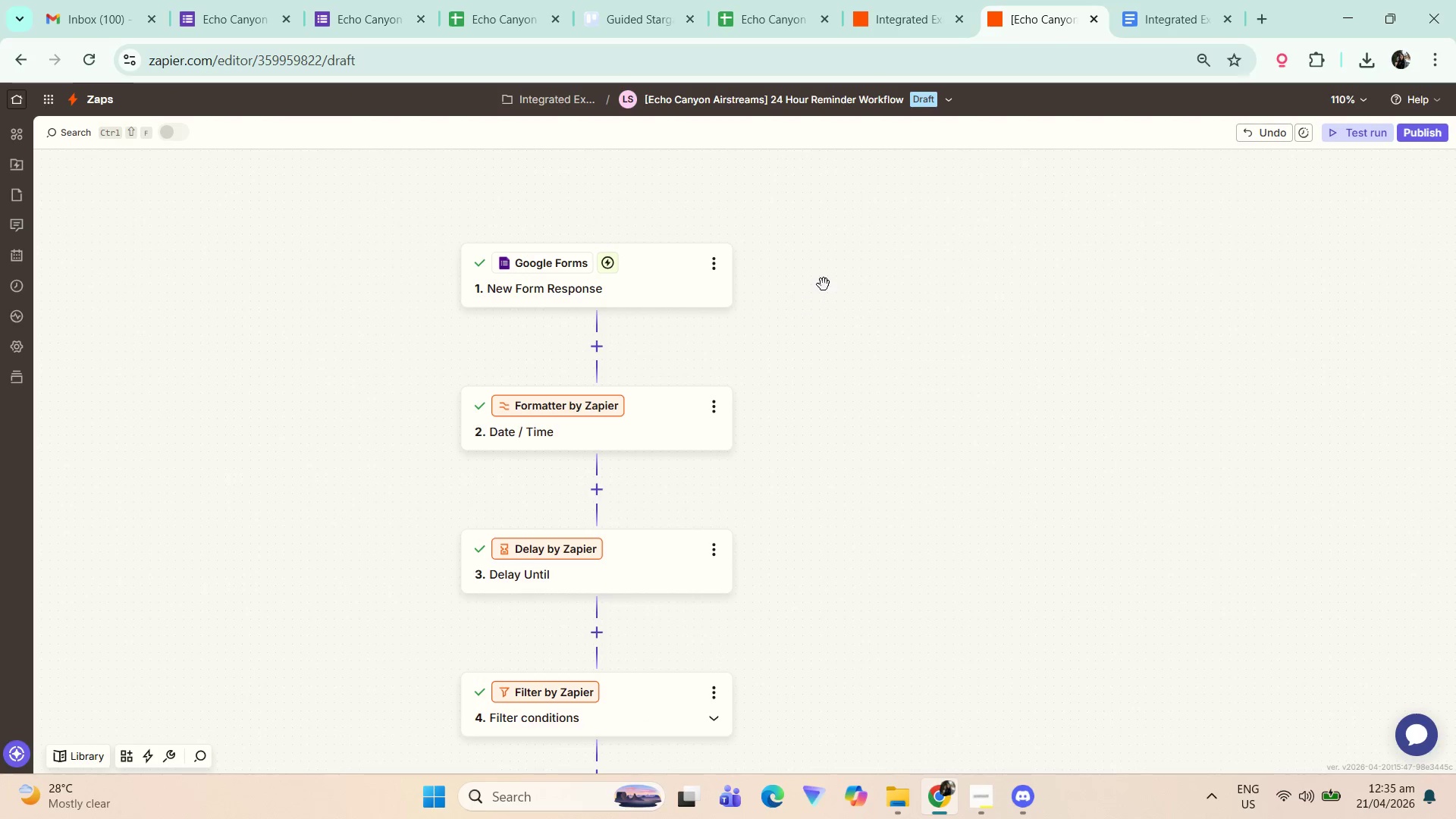 
left_click([782, 469])
 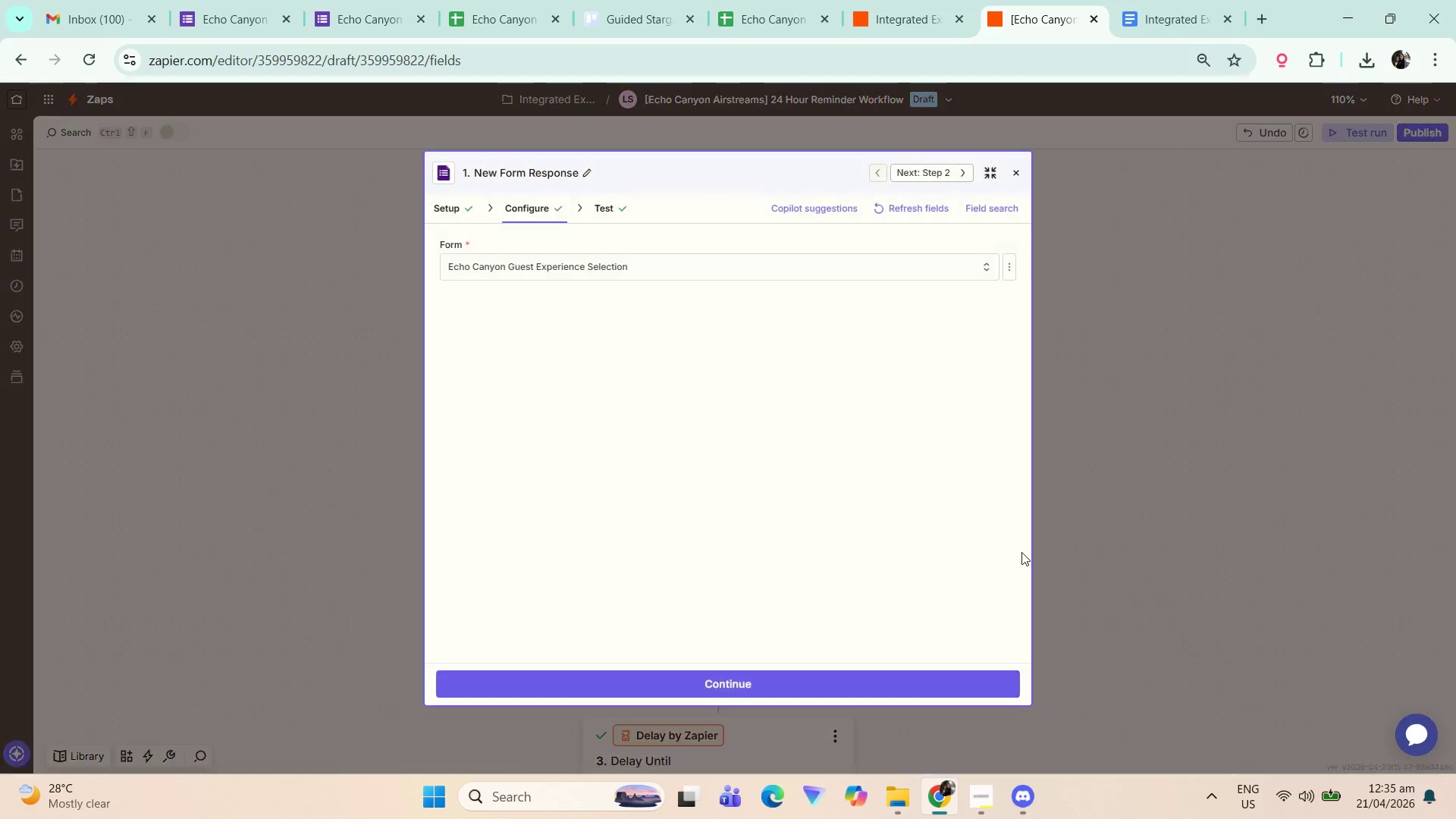 
left_click_drag(start_coordinate=[1018, 538], to_coordinate=[1003, 461])
 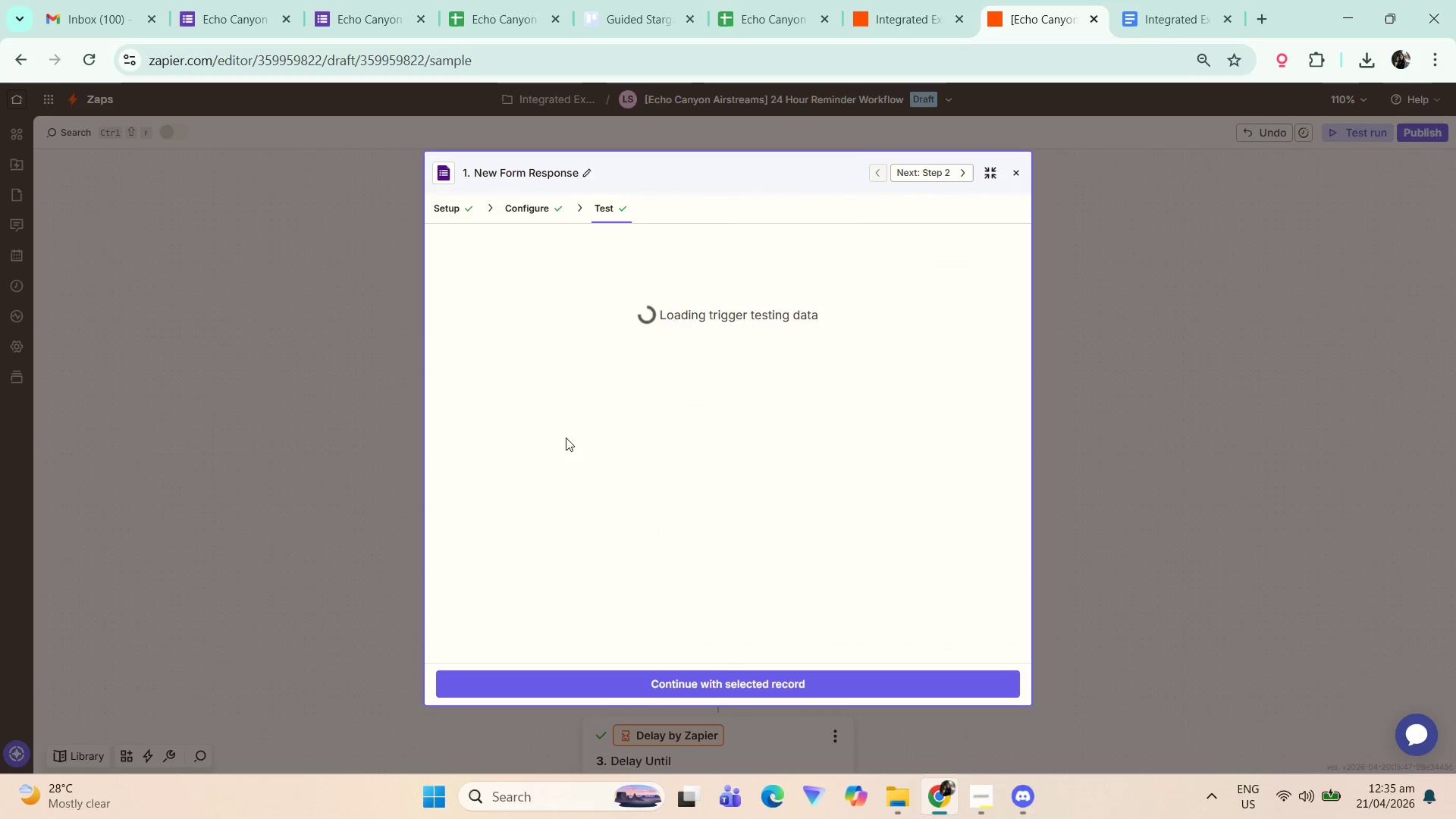 
left_click([563, 444])
 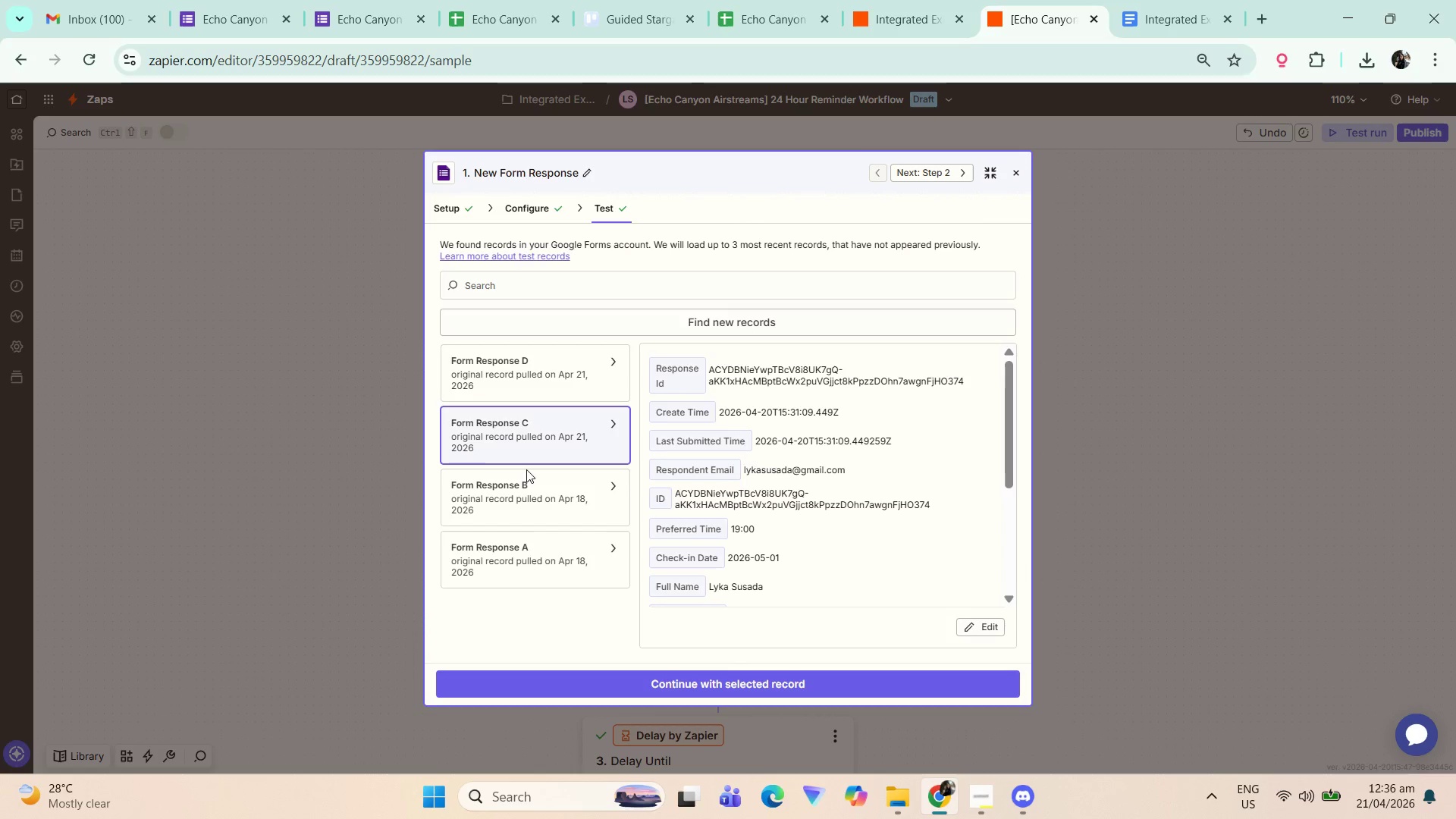 
left_click([526, 472])
 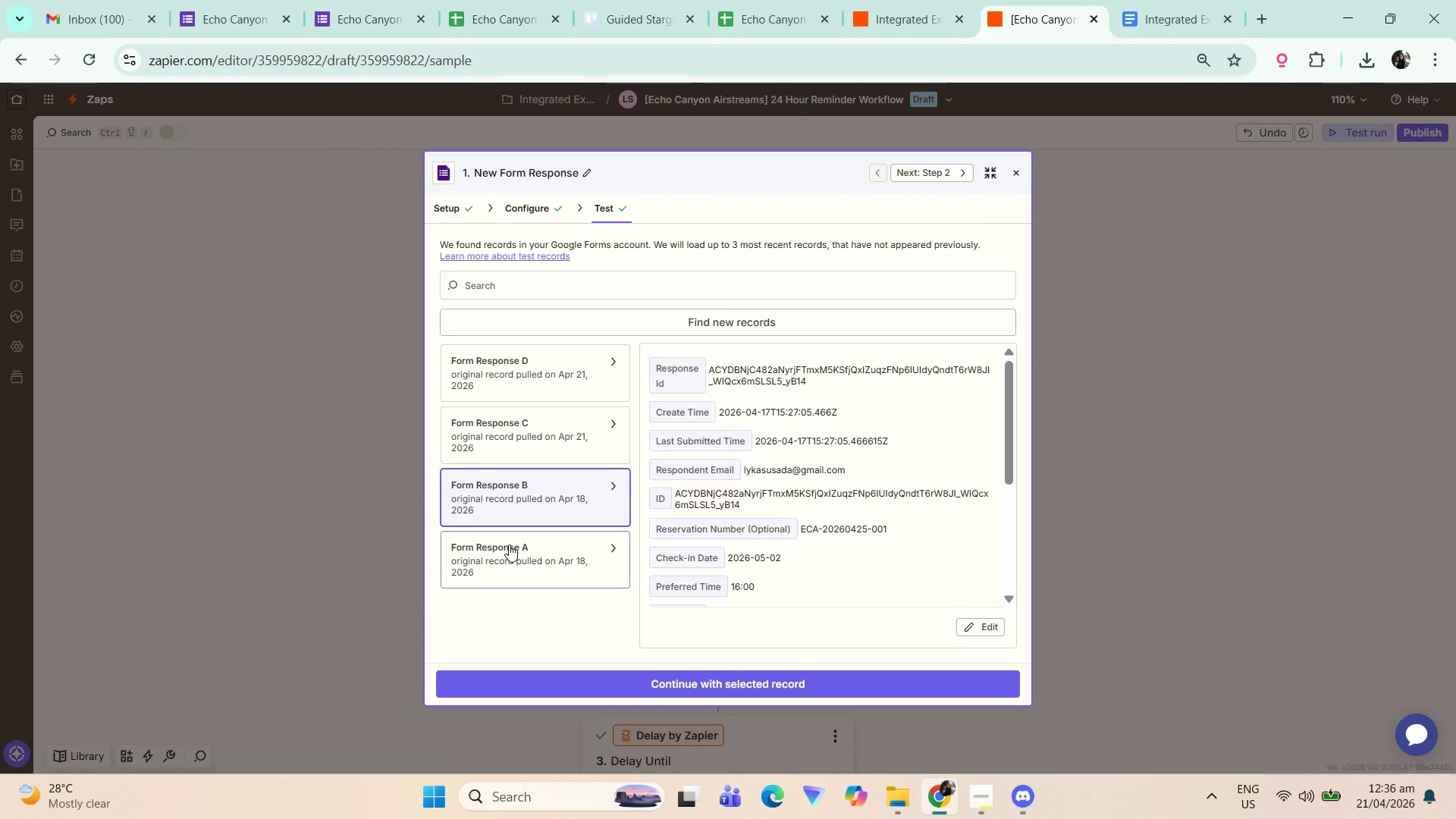 
left_click([509, 545])
 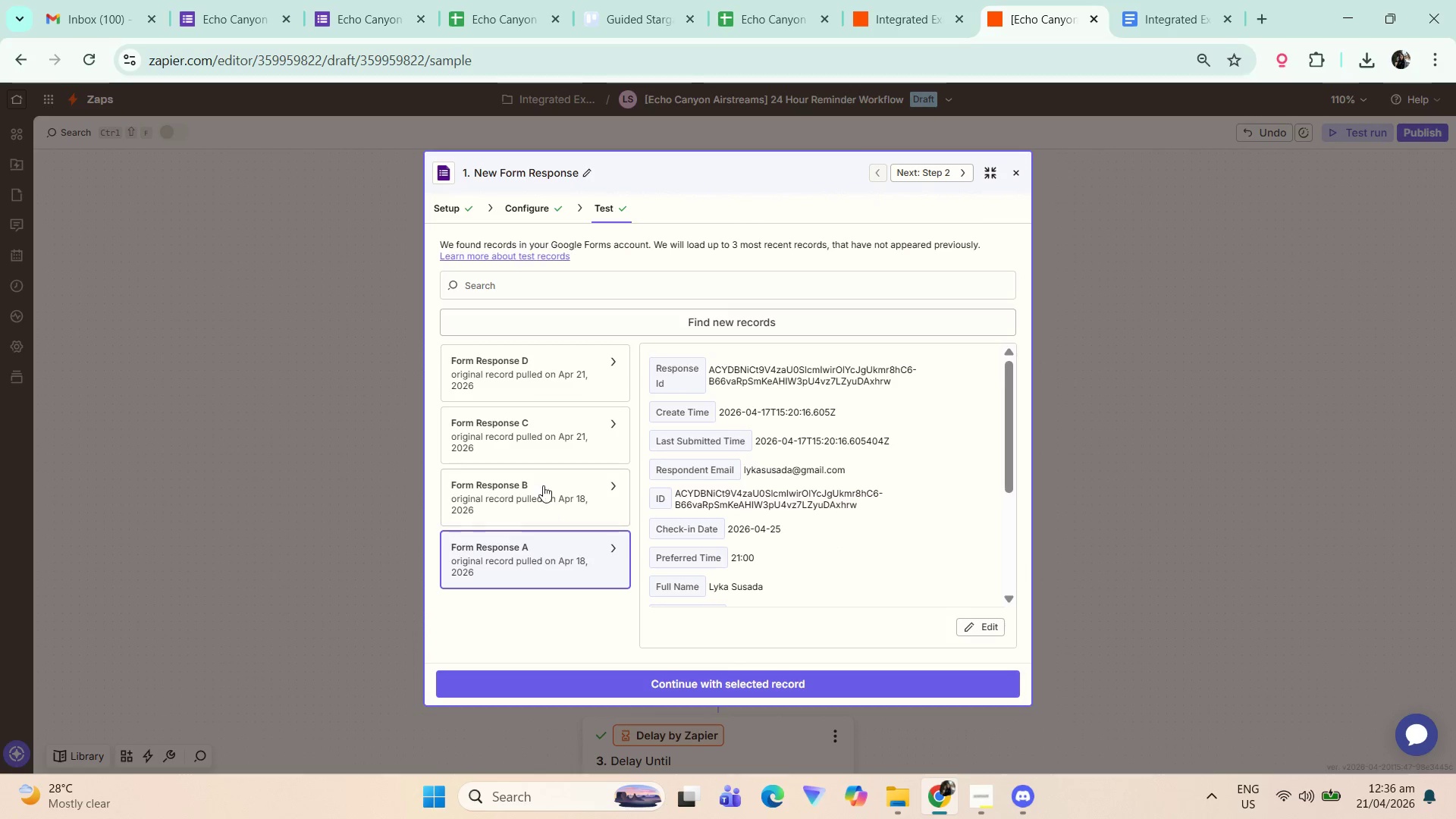 
scroll: coordinate [521, 428], scroll_direction: down, amount: 1.0
 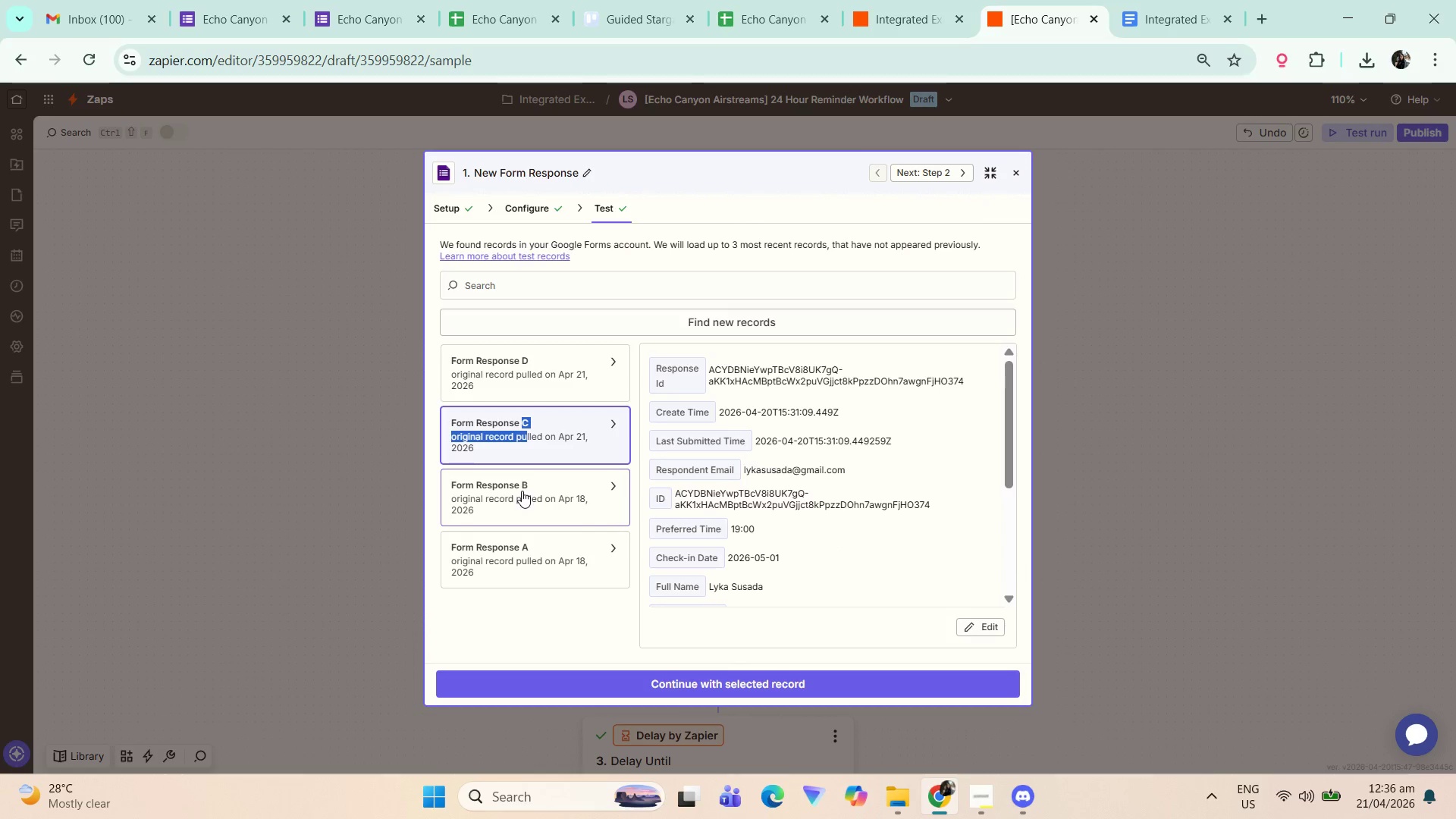 
scroll: coordinate [864, 457], scroll_direction: up, amount: 2.0
 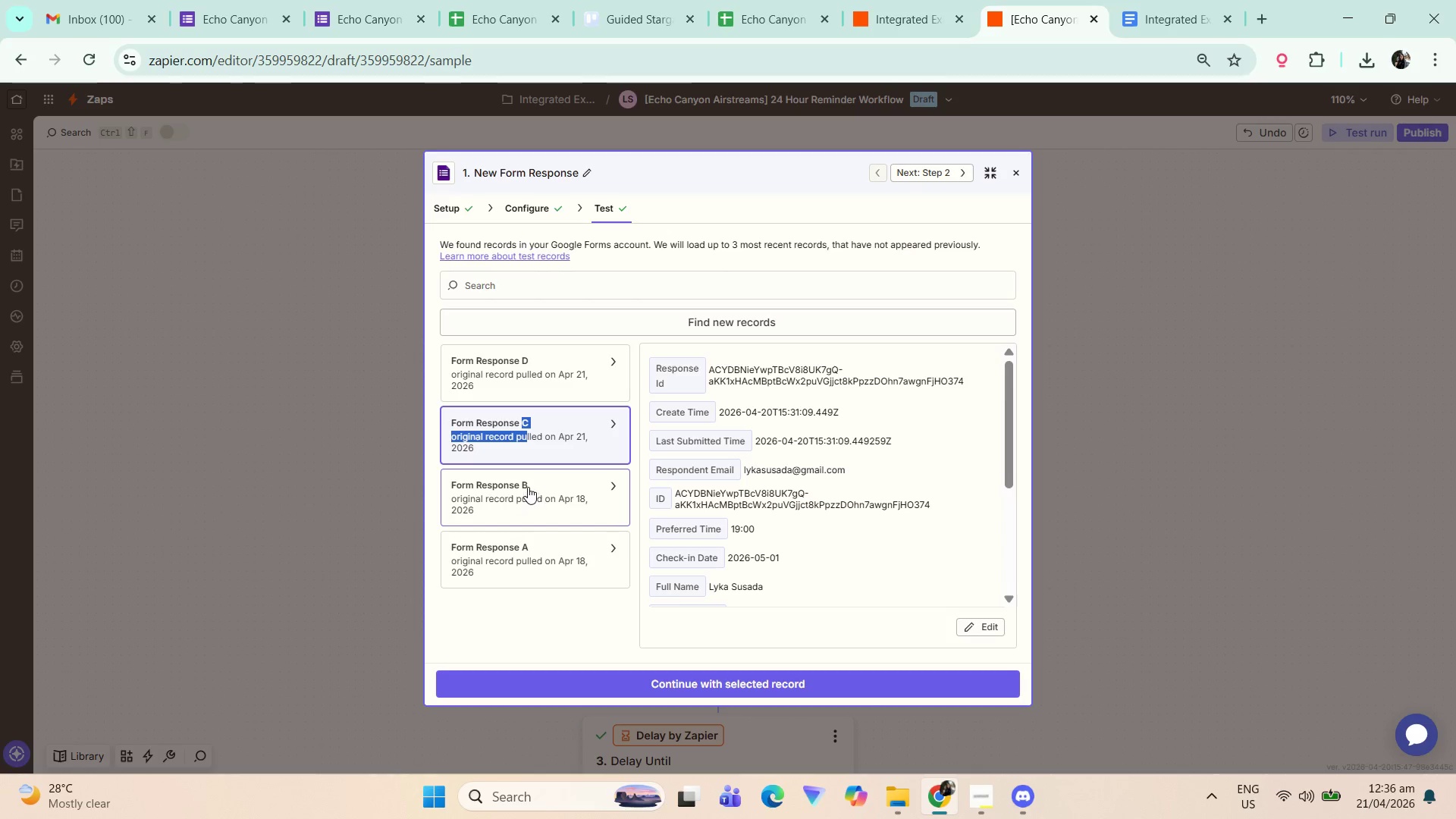 
left_click([527, 485])
 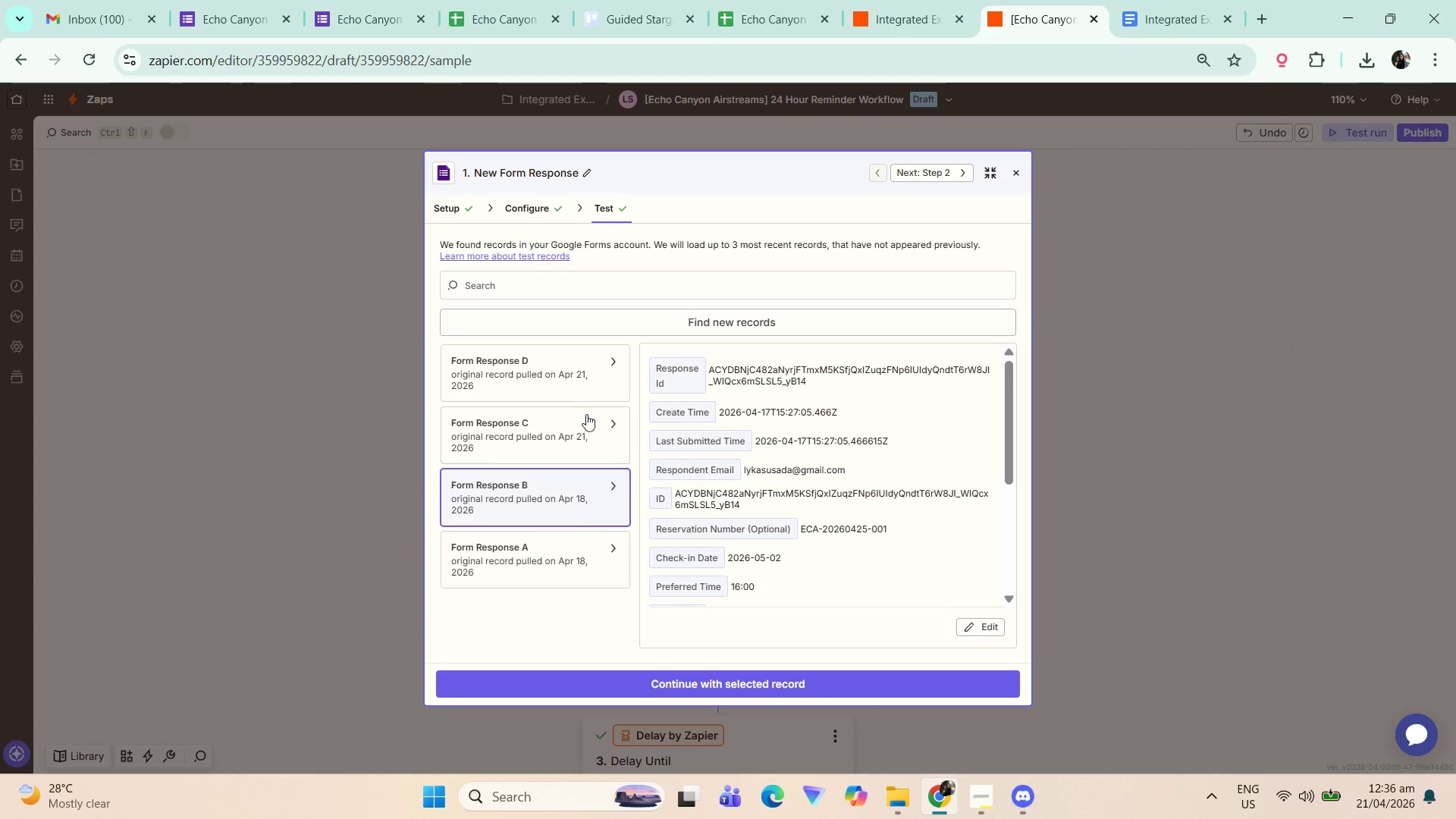 
left_click([543, 378])
 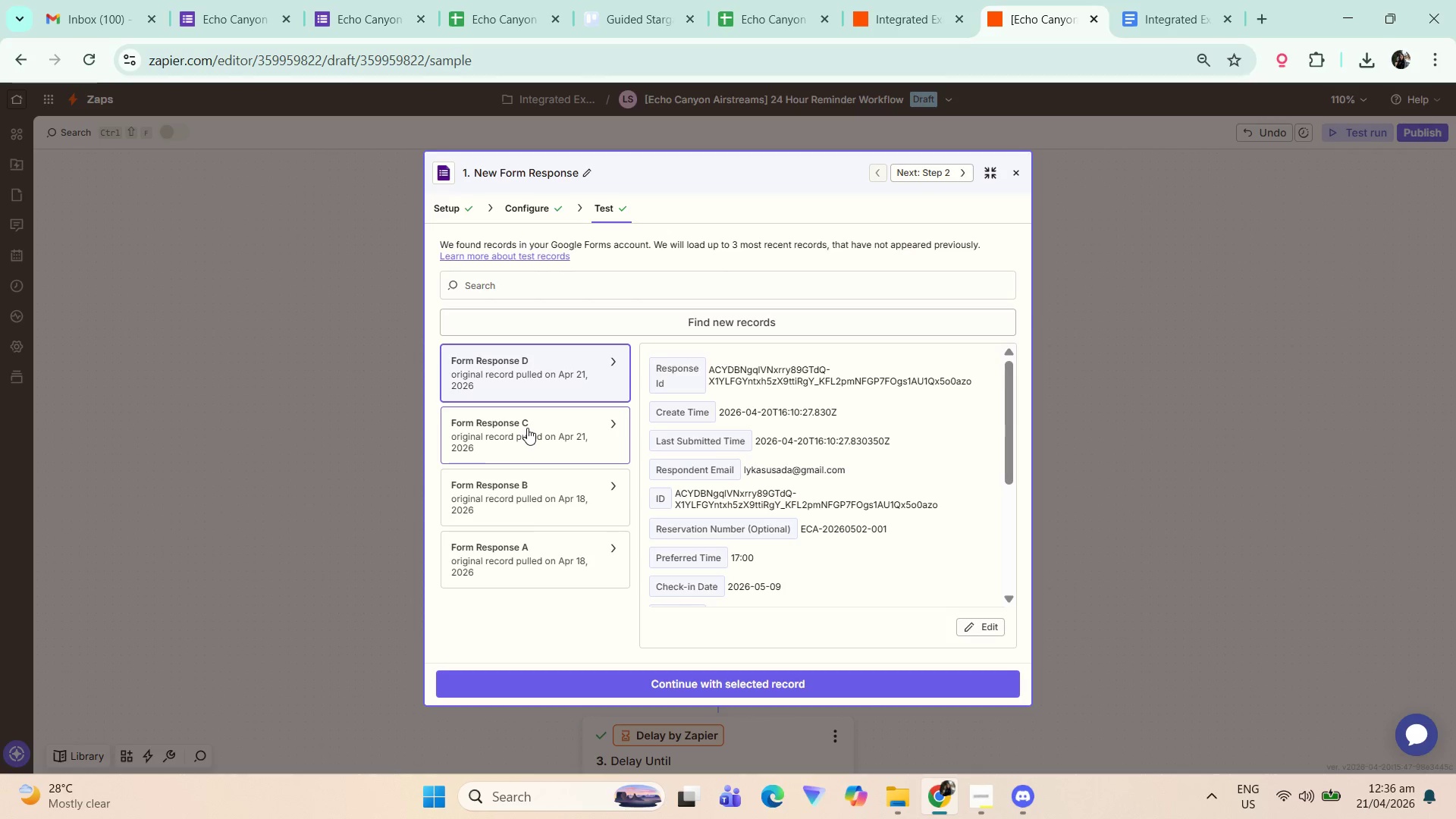 
left_click([527, 428])
 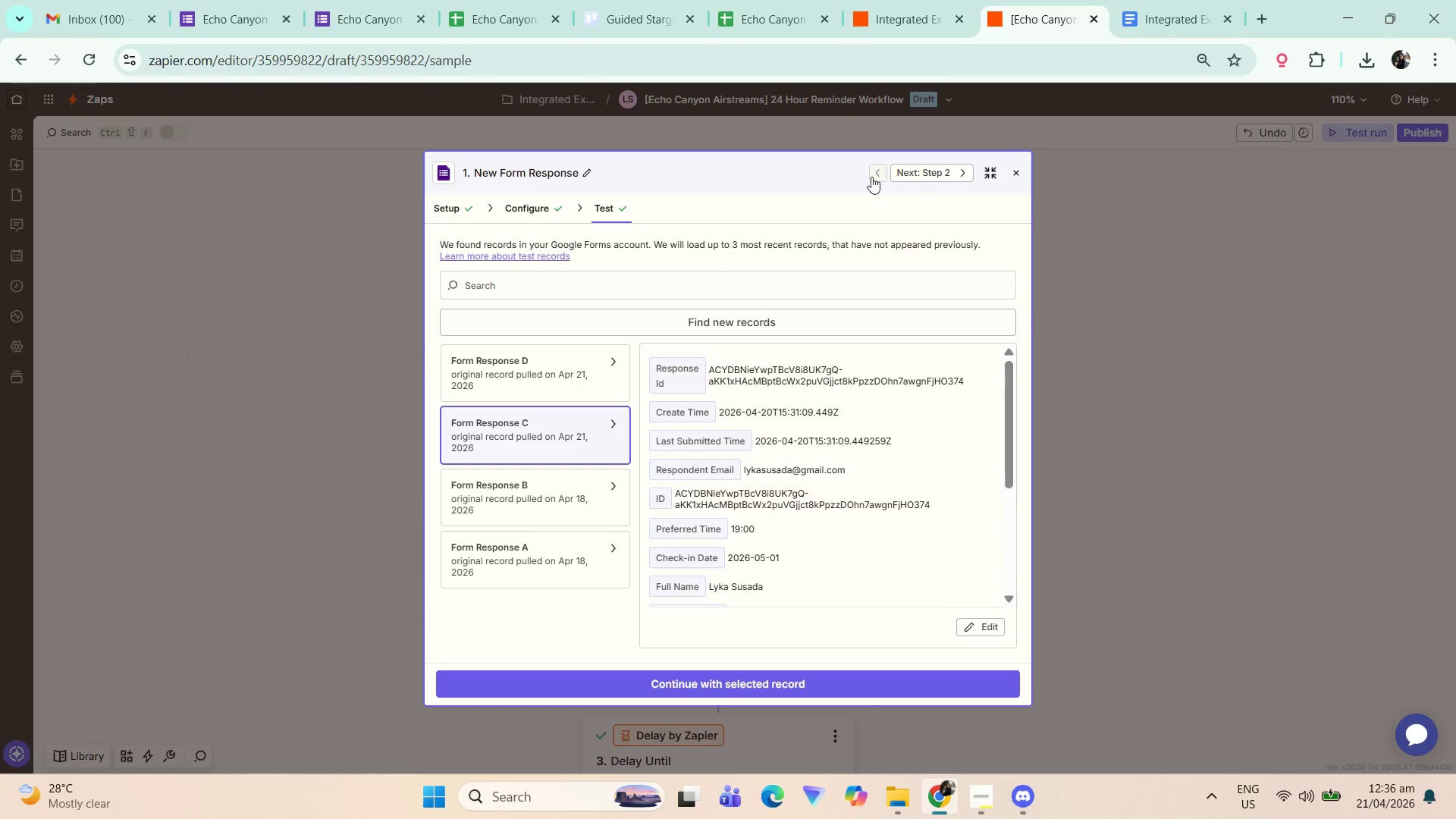 
left_click_drag(start_coordinate=[1019, 495], to_coordinate=[934, 262])
 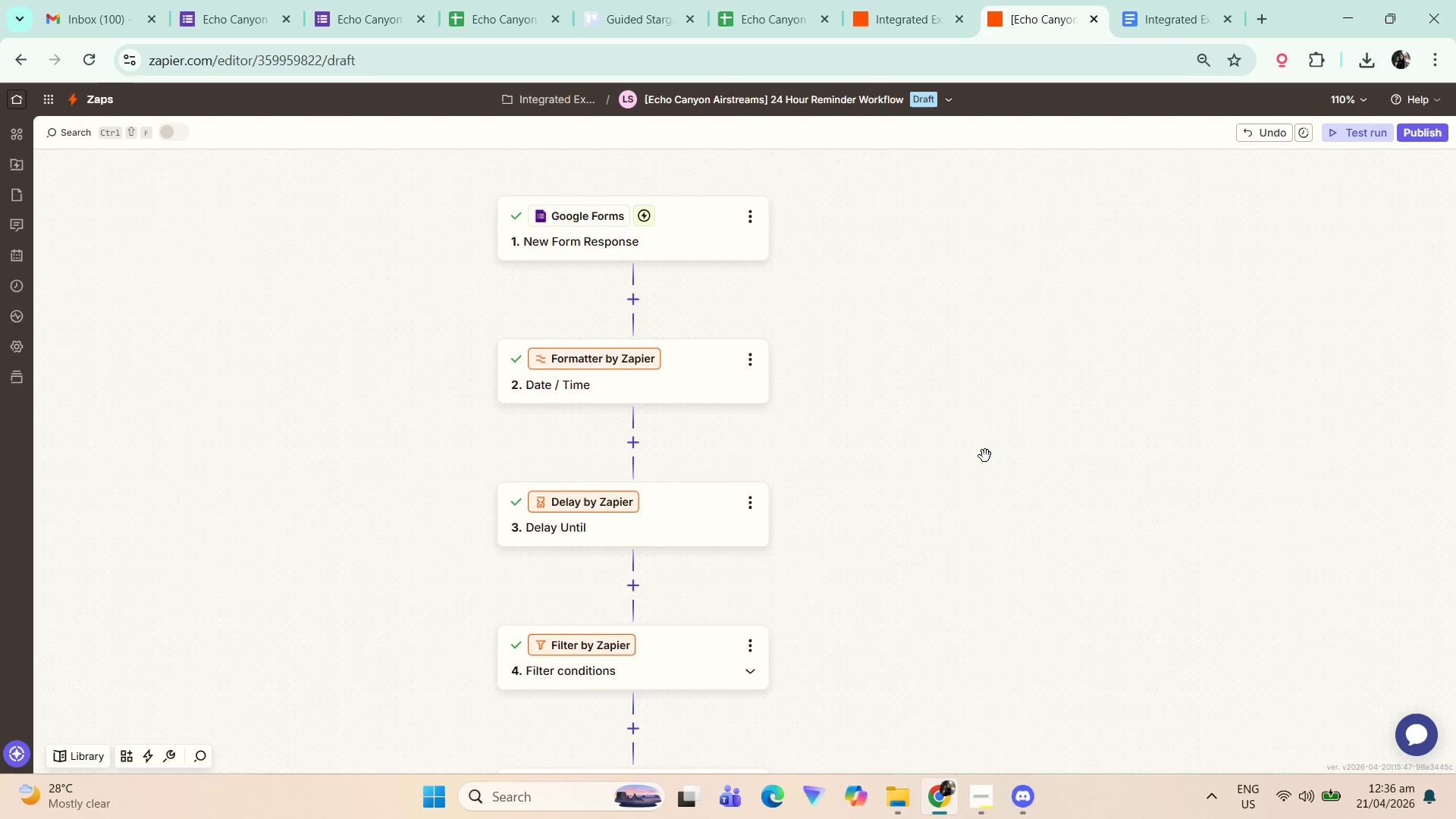 
left_click_drag(start_coordinate=[987, 464], to_coordinate=[967, 385])
 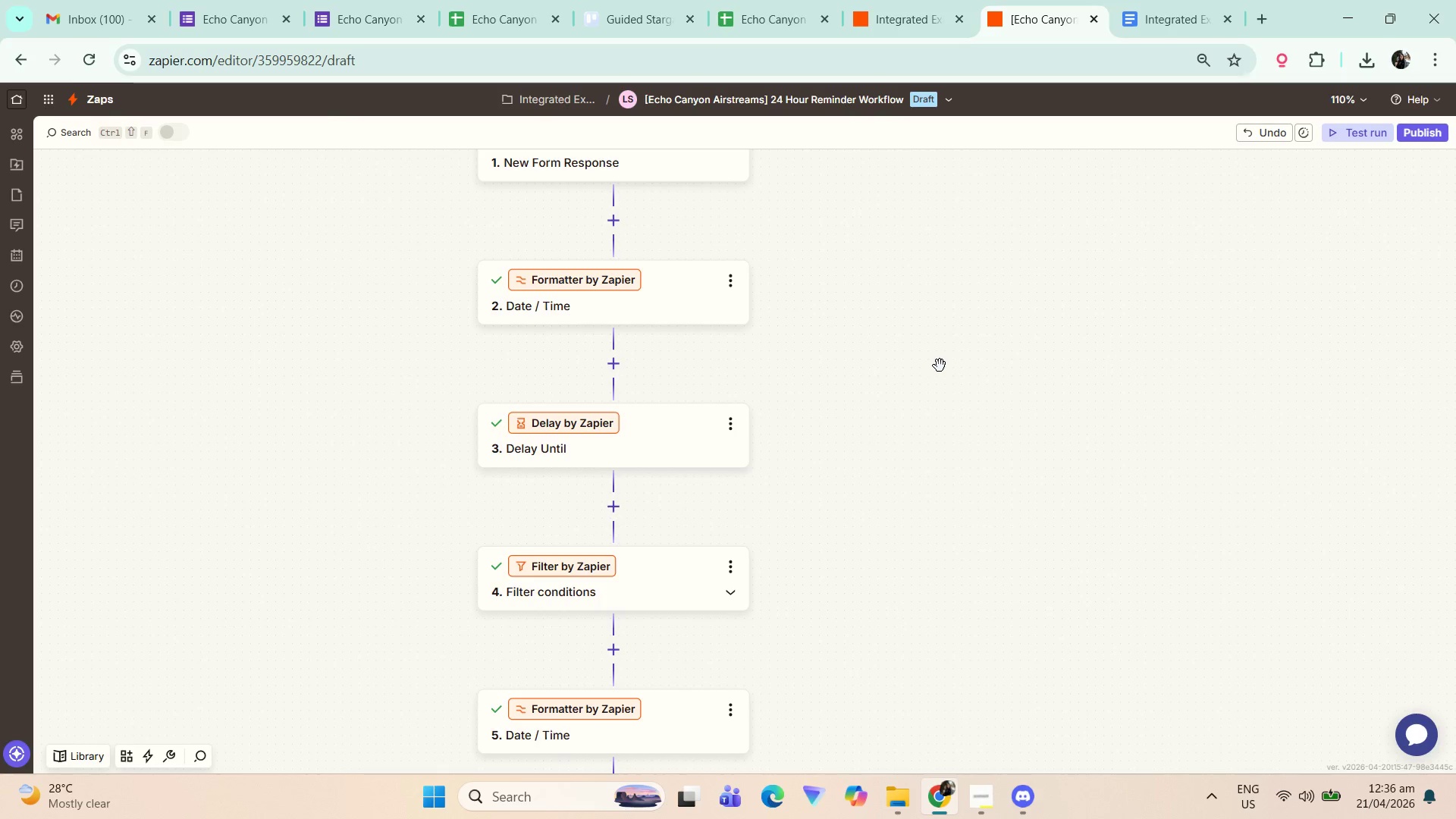 
left_click_drag(start_coordinate=[877, 480], to_coordinate=[900, 447])
 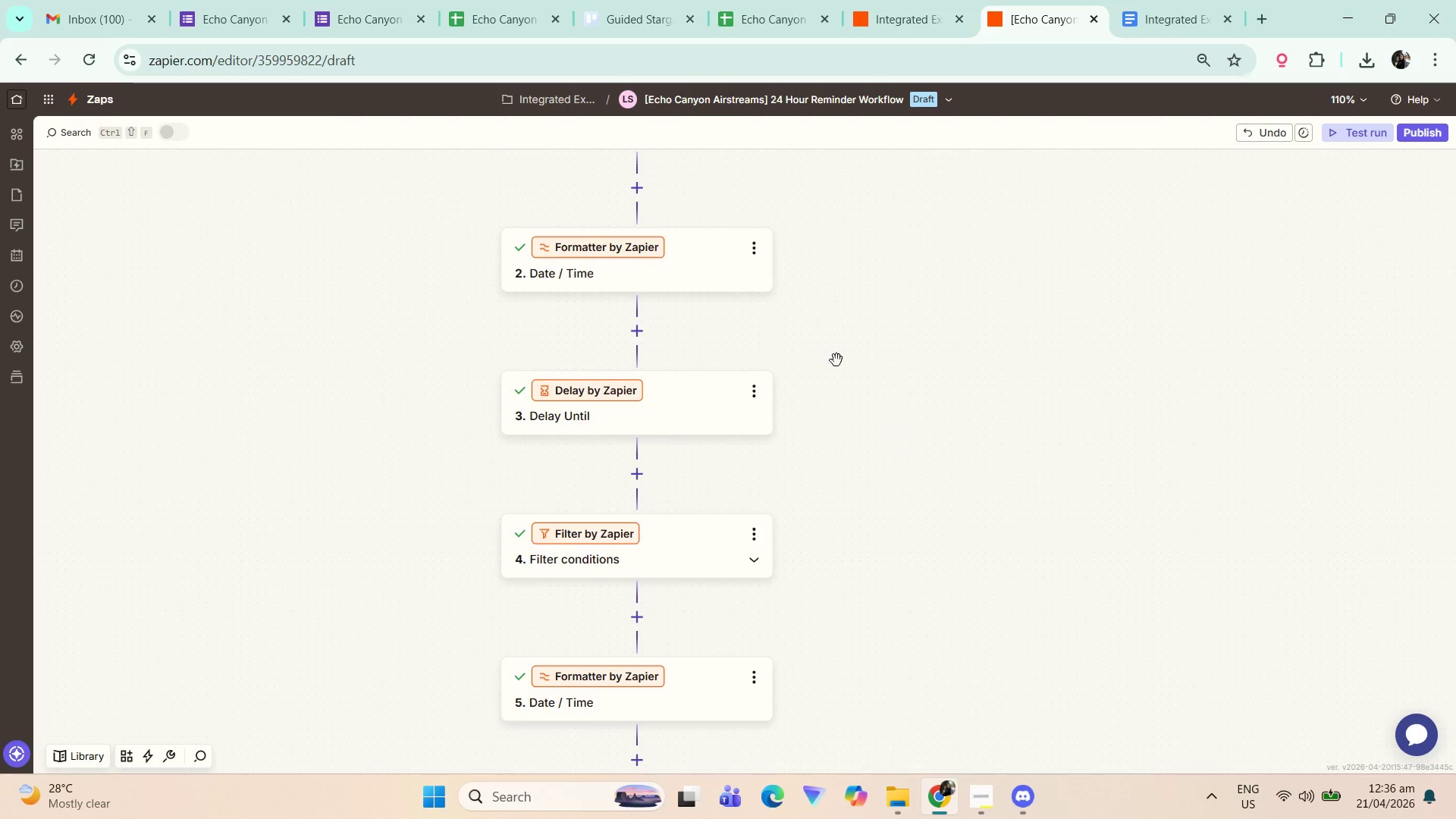 
left_click_drag(start_coordinate=[839, 353], to_coordinate=[843, 348])
 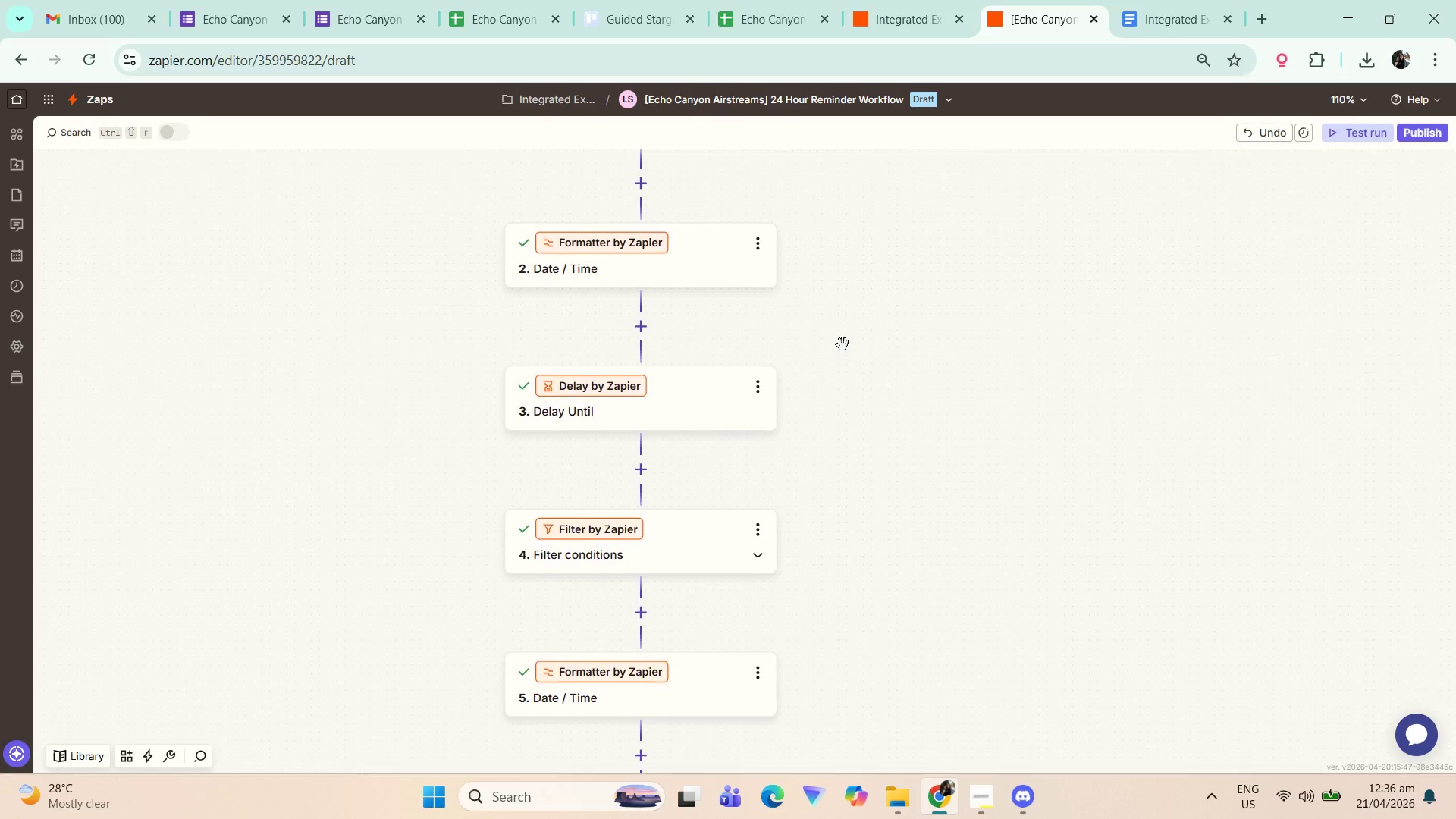 
left_click_drag(start_coordinate=[843, 327], to_coordinate=[843, 286])
 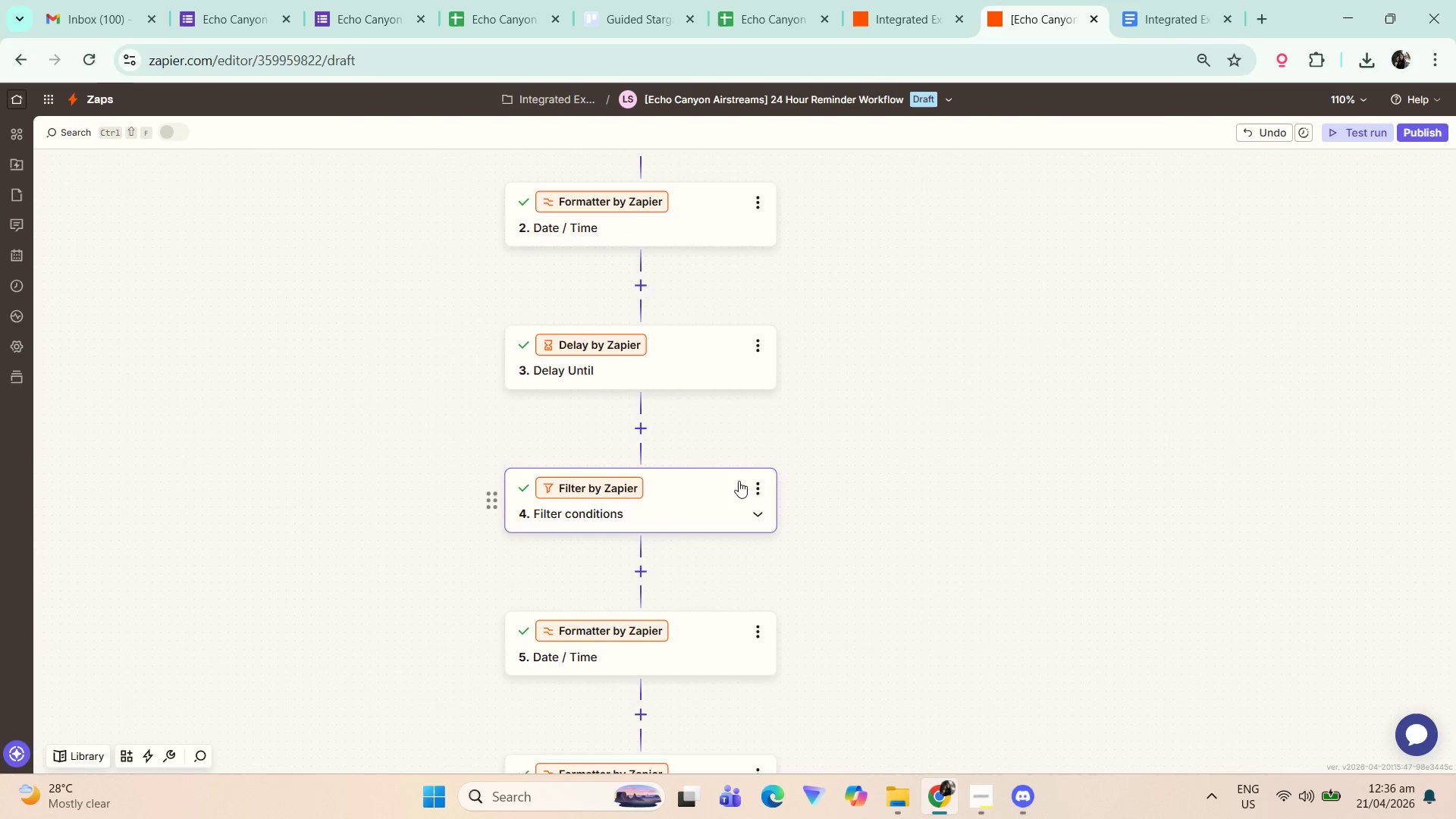 
left_click([709, 491])
 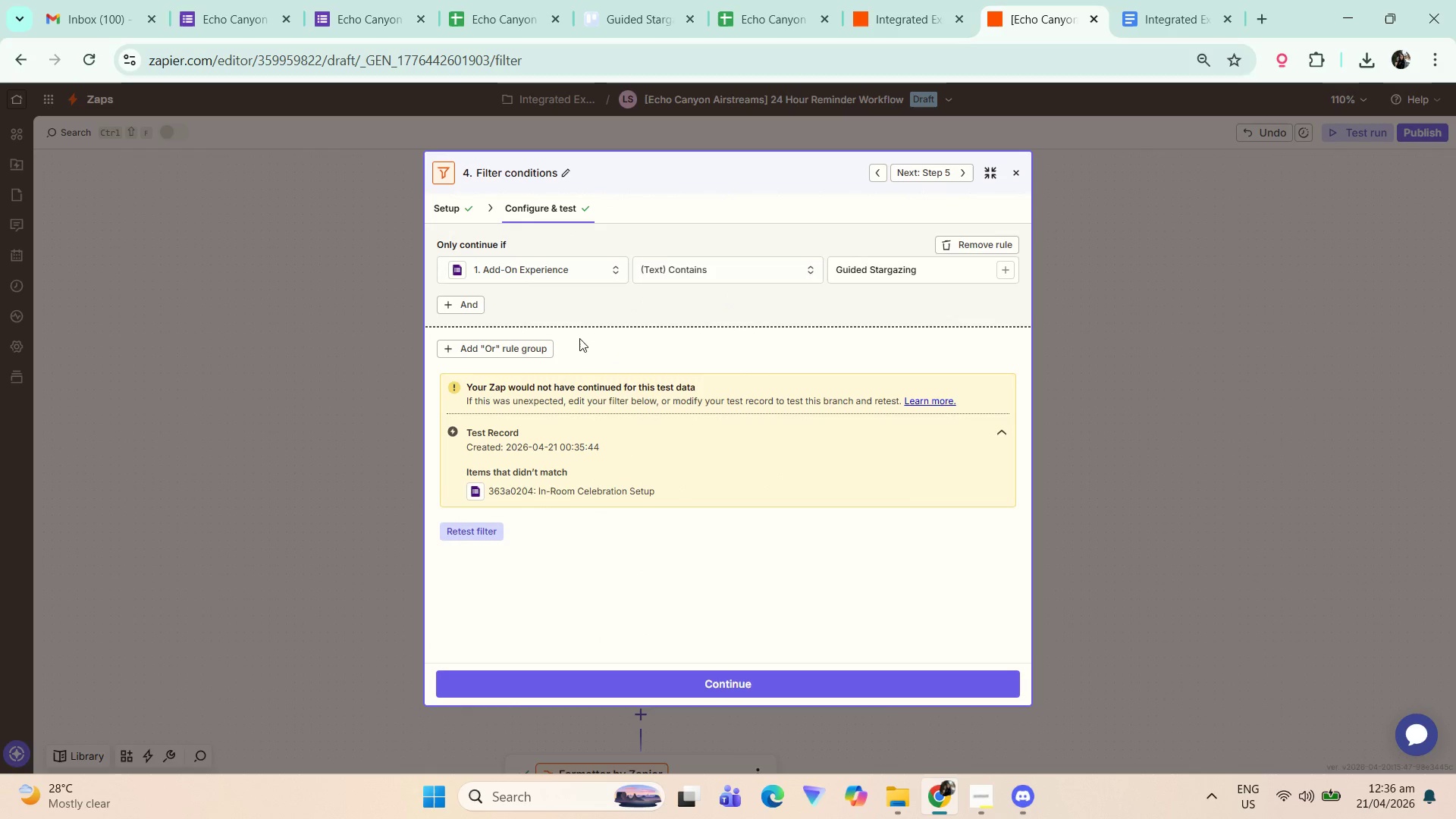 
wait(7.91)
 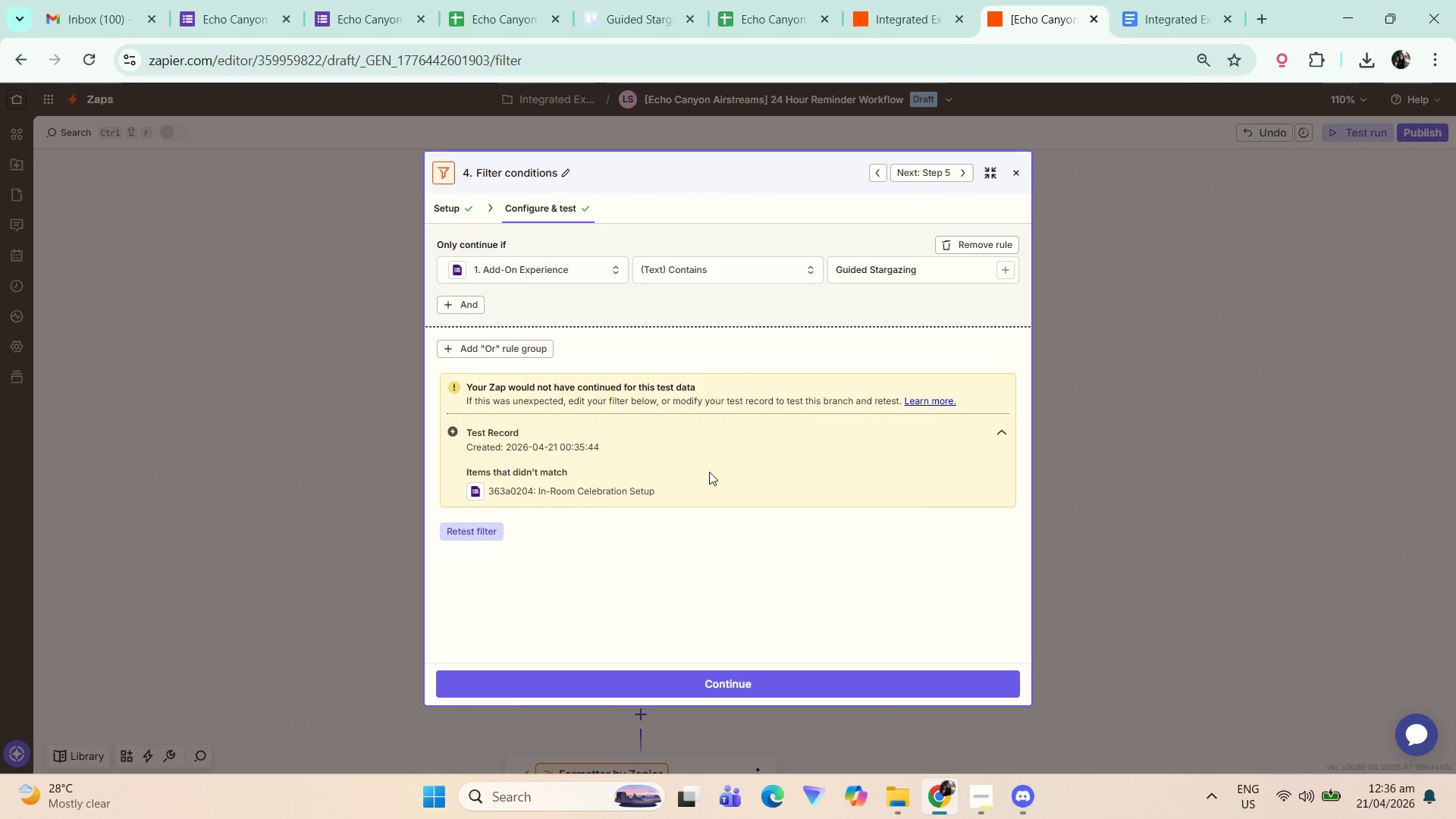 
left_click([384, 0])
 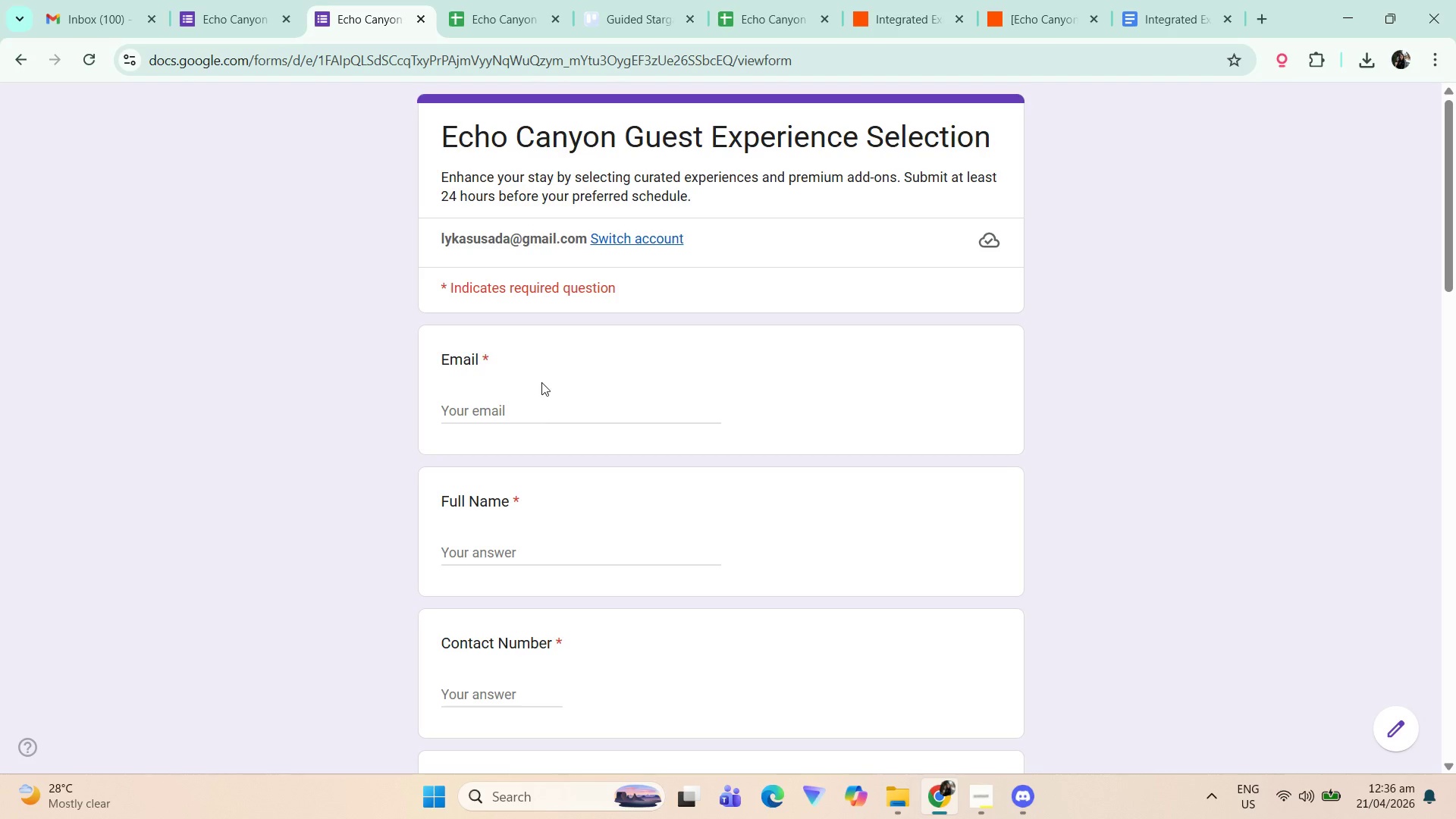 
left_click([566, 400])
 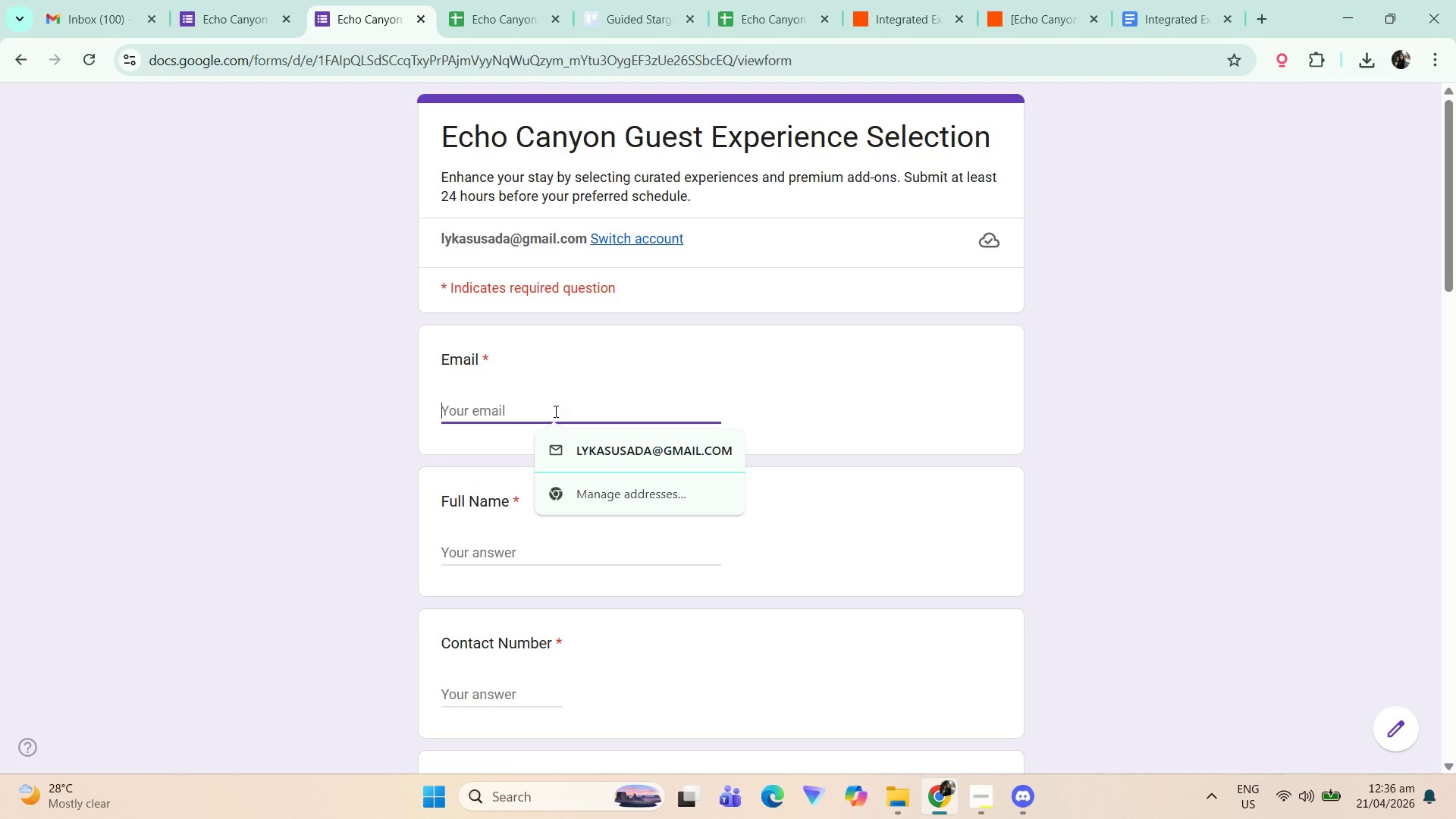 
type(lykasusada@gmail.com)
 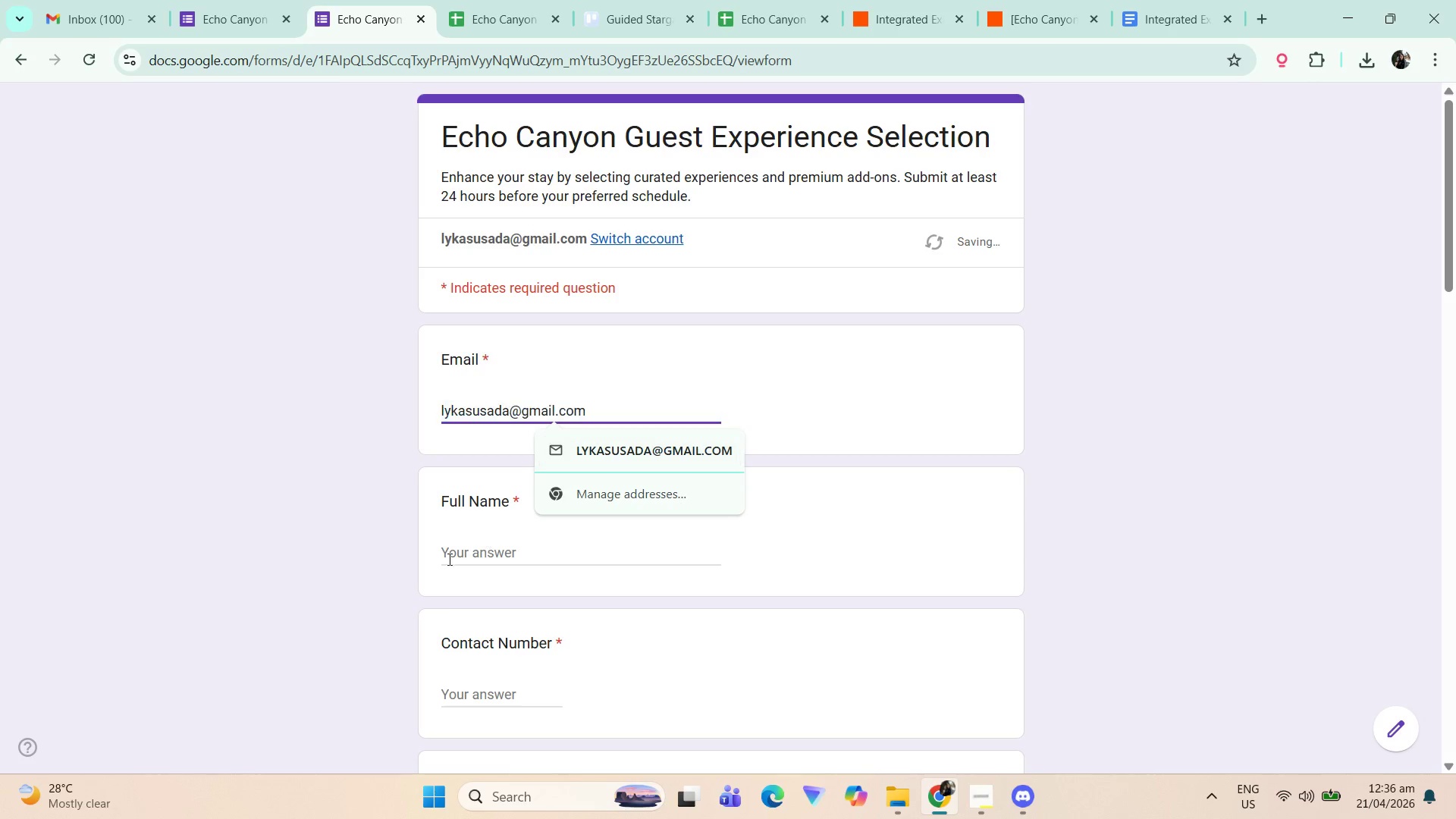 
left_click([494, 548])
 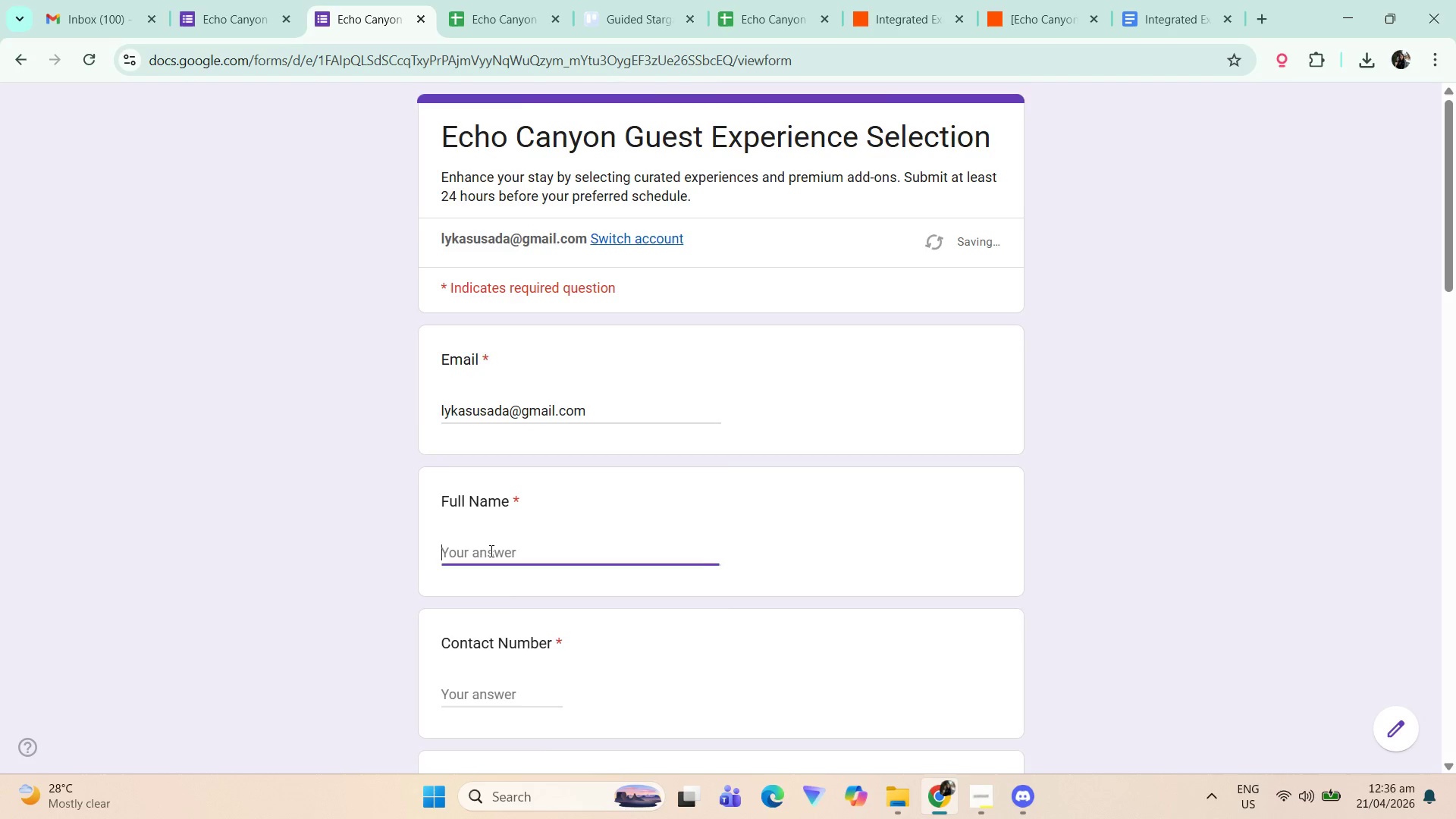 
scroll: coordinate [491, 554], scroll_direction: down, amount: 2.0
 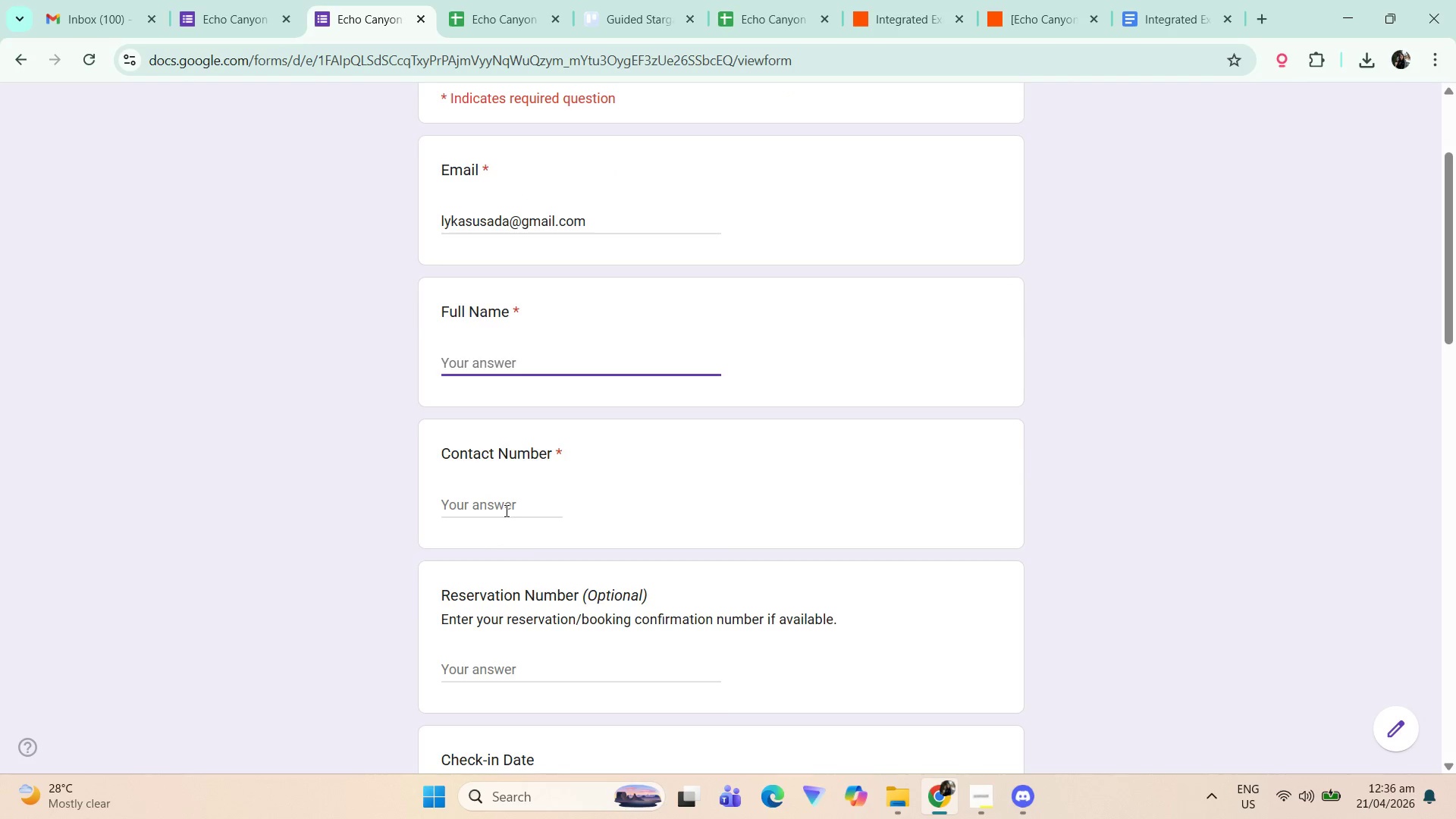 
type(Johnrick)
key(Backspace)
 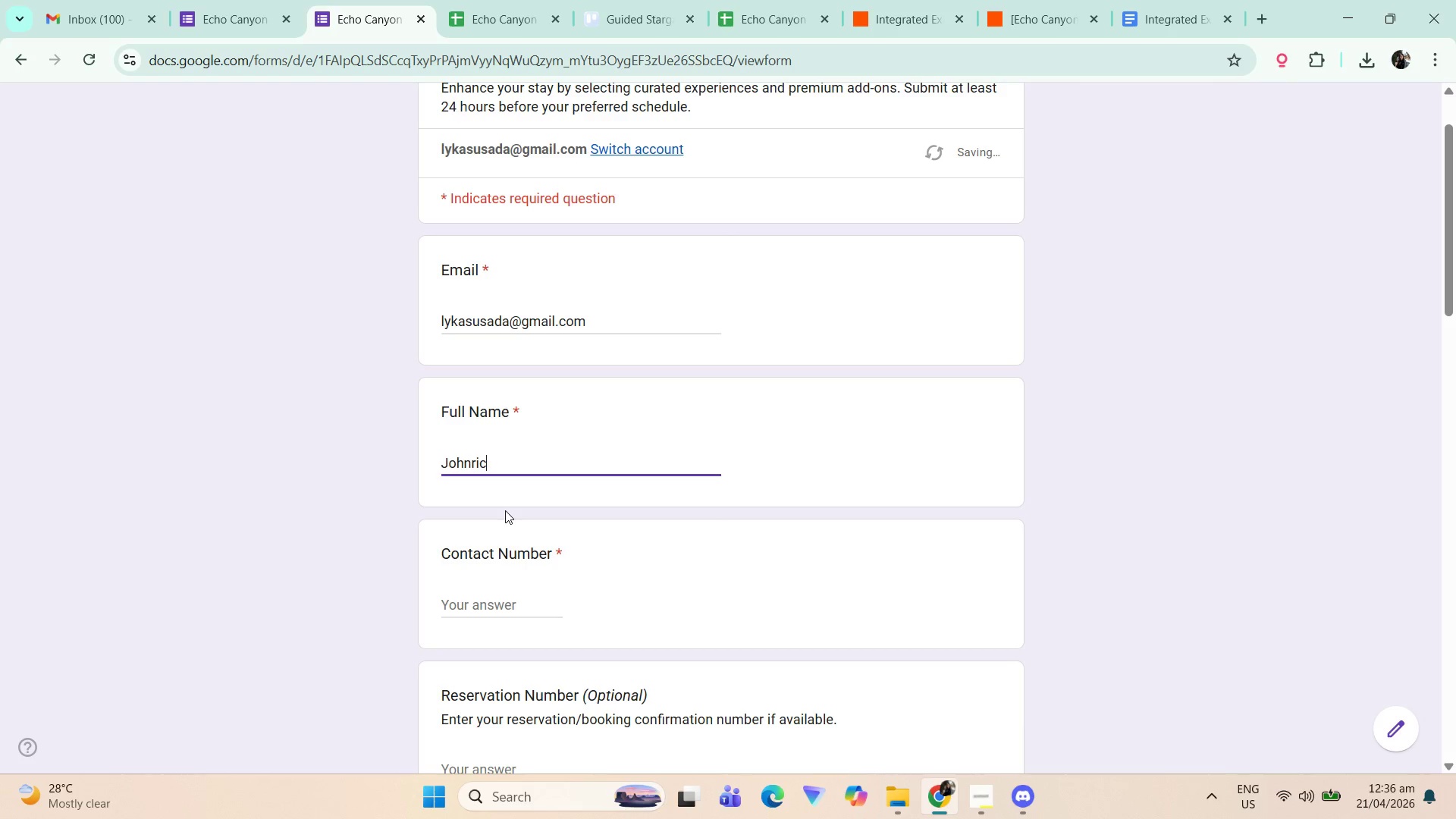 
key(Control+ControlLeft)
 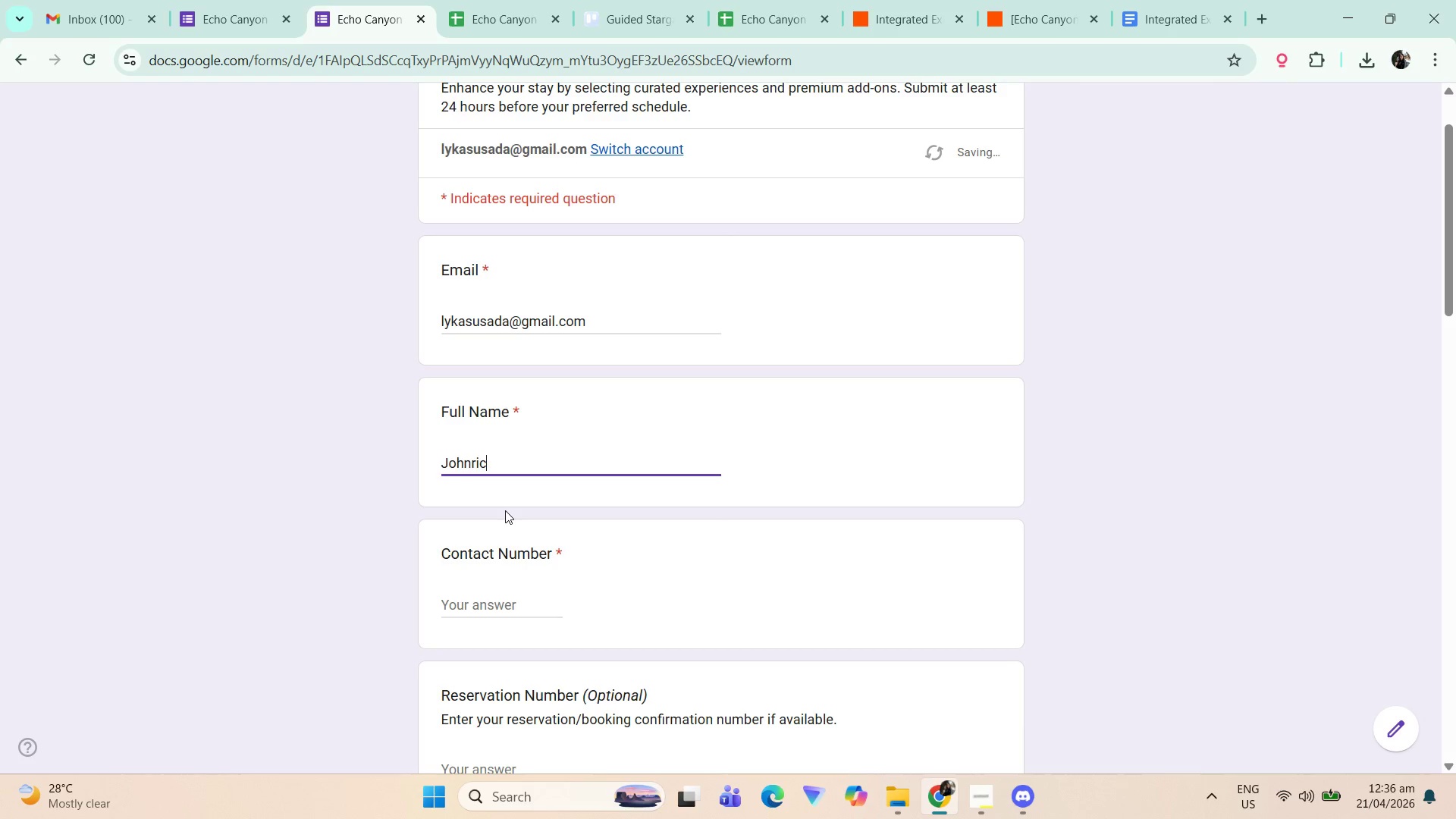 
key(Control+A)
 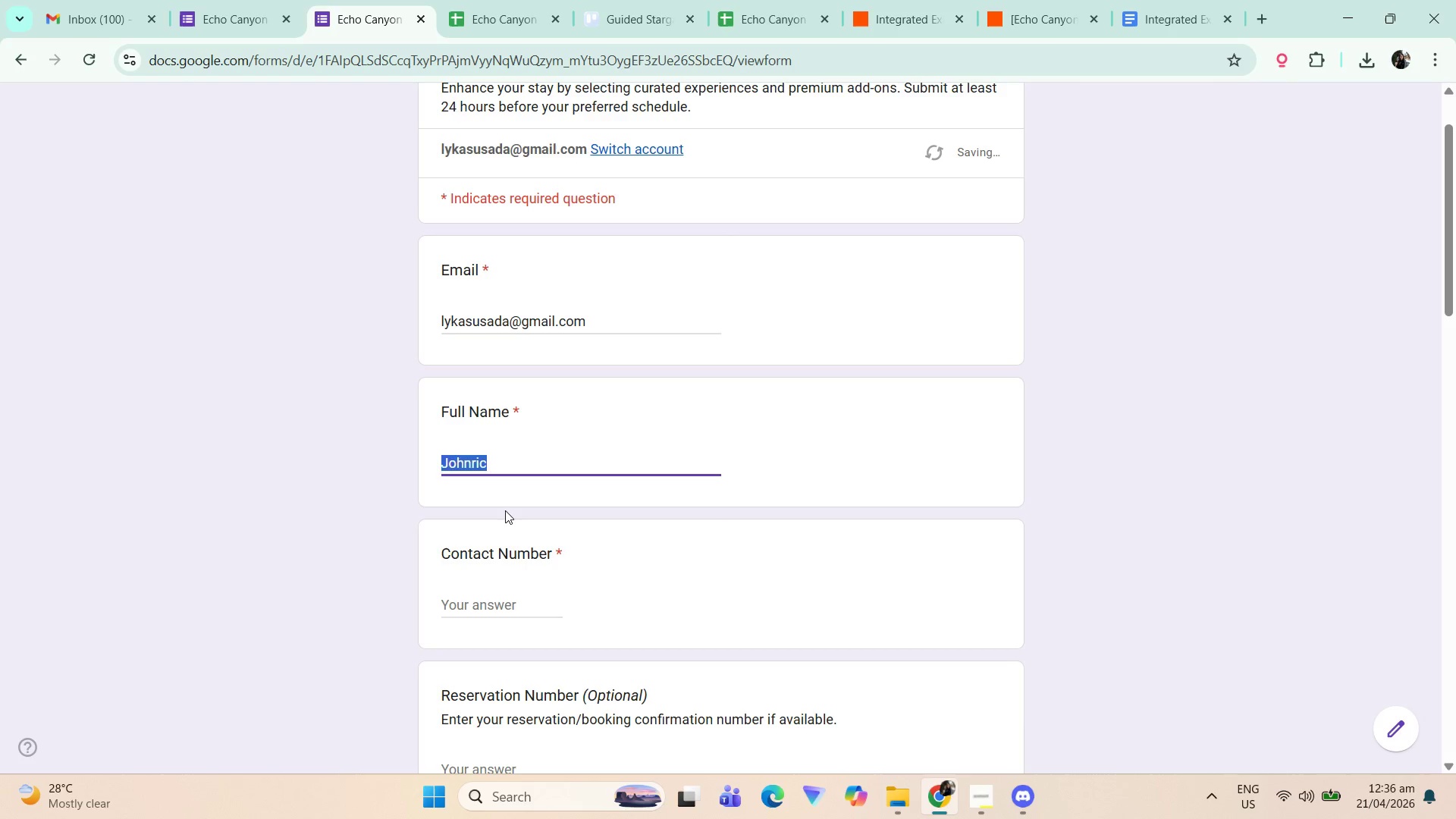 
key(Backspace)
 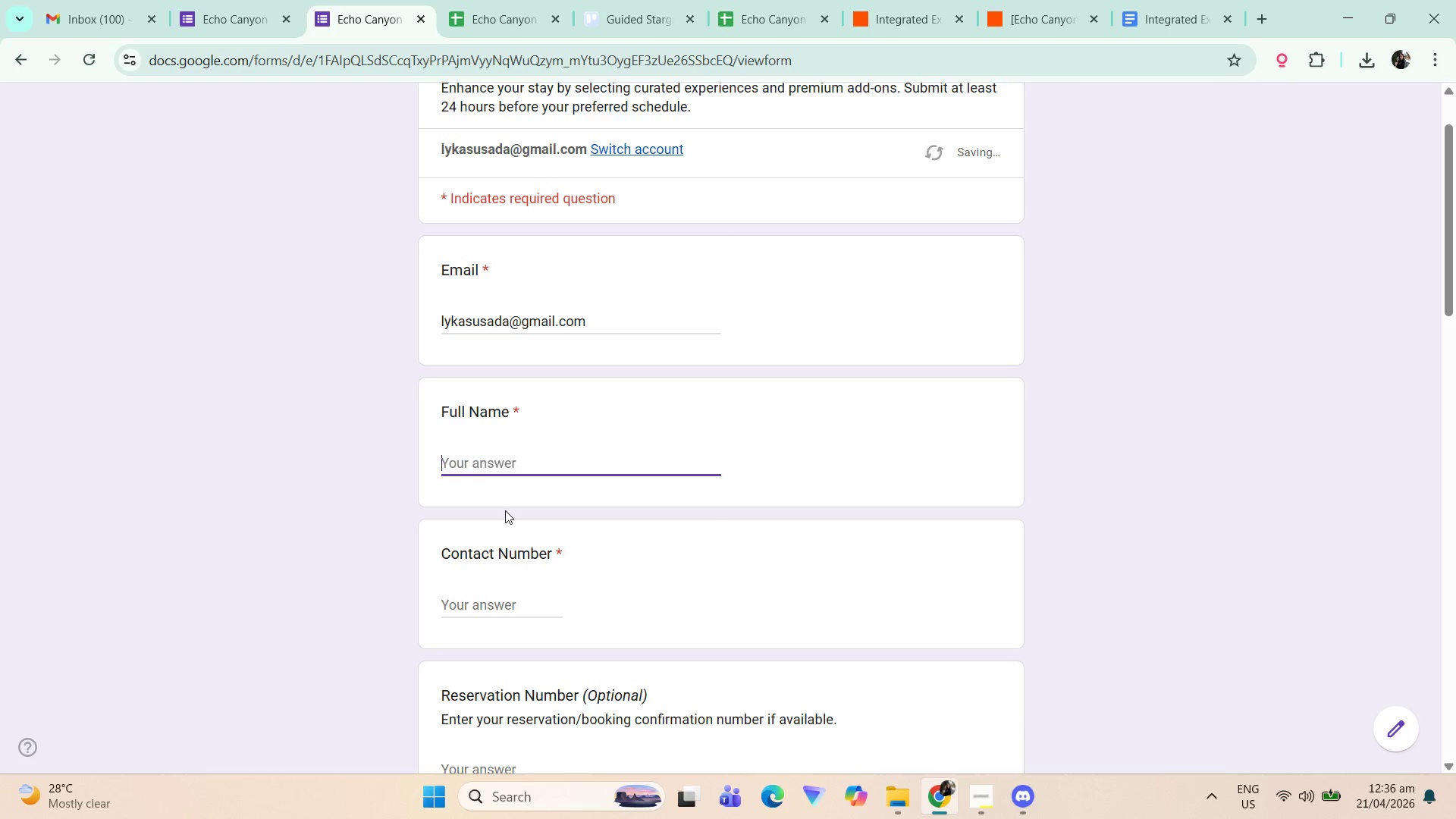 
key(Backspace)
 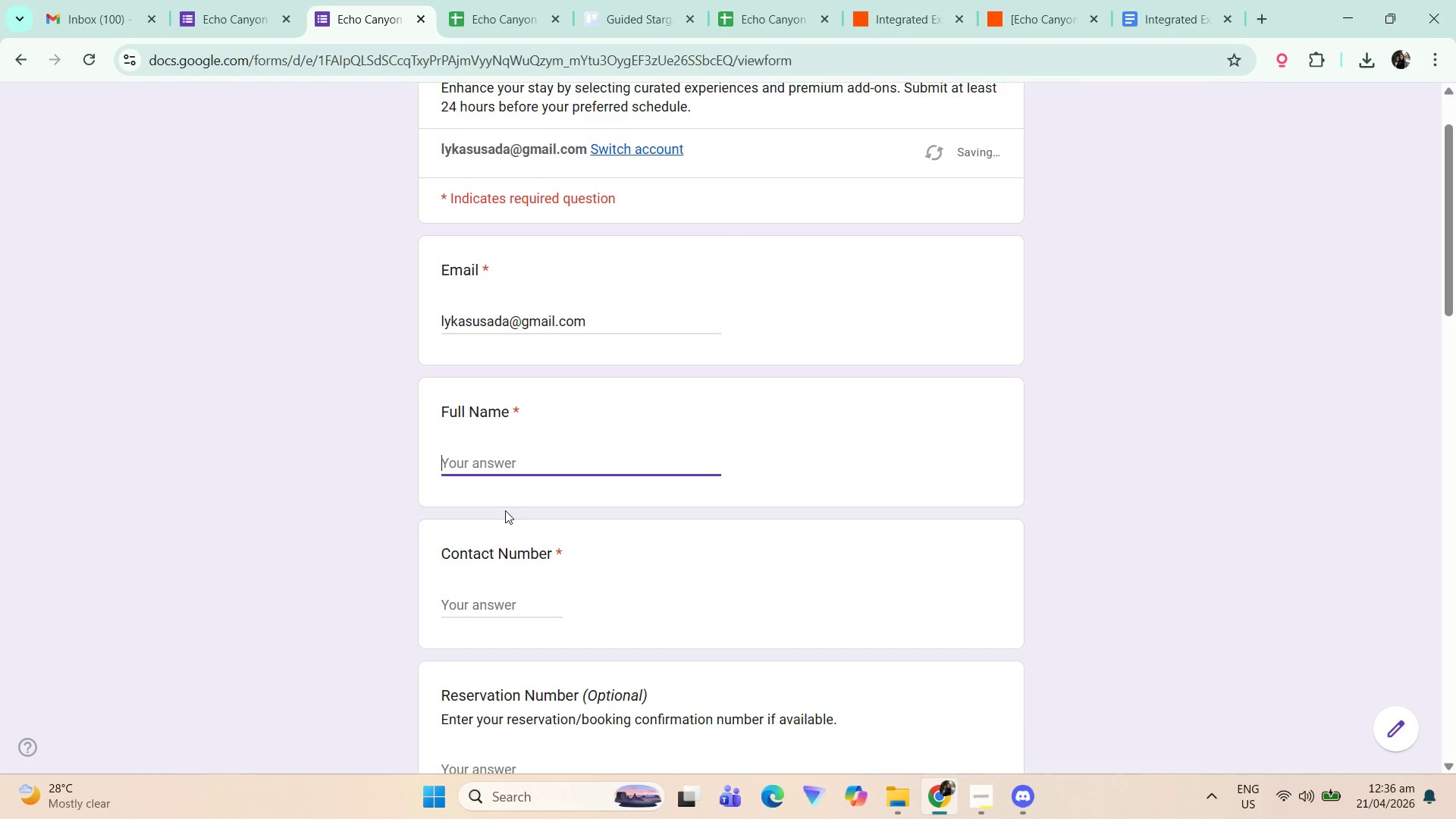 
key(Backspace)
 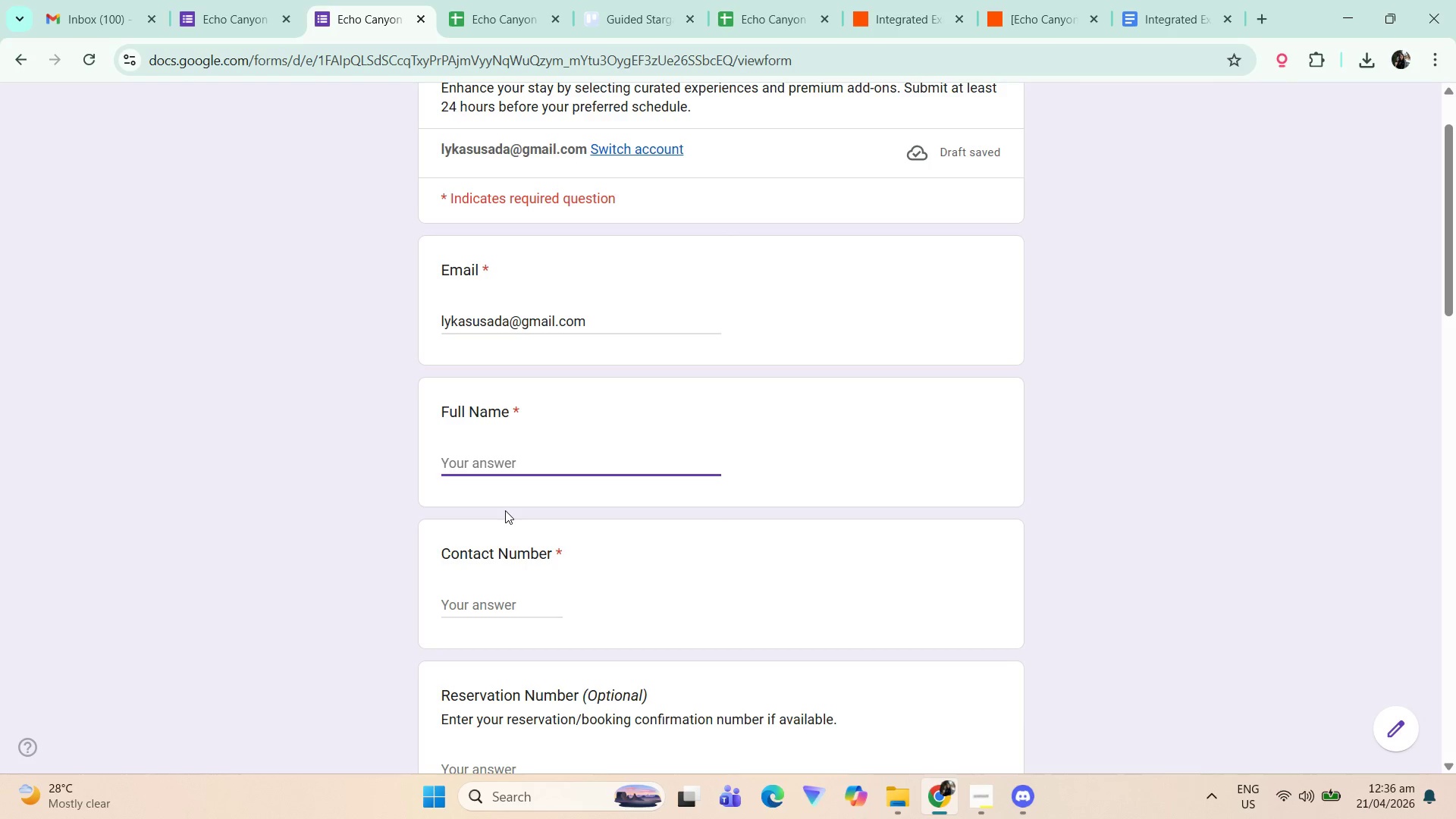 
type(CHa)
key(Backspace)
key(Backspace)
key(Backspace)
key(Backspace)
key(Backspace)
type(Bryle Ezekiel Susada)
 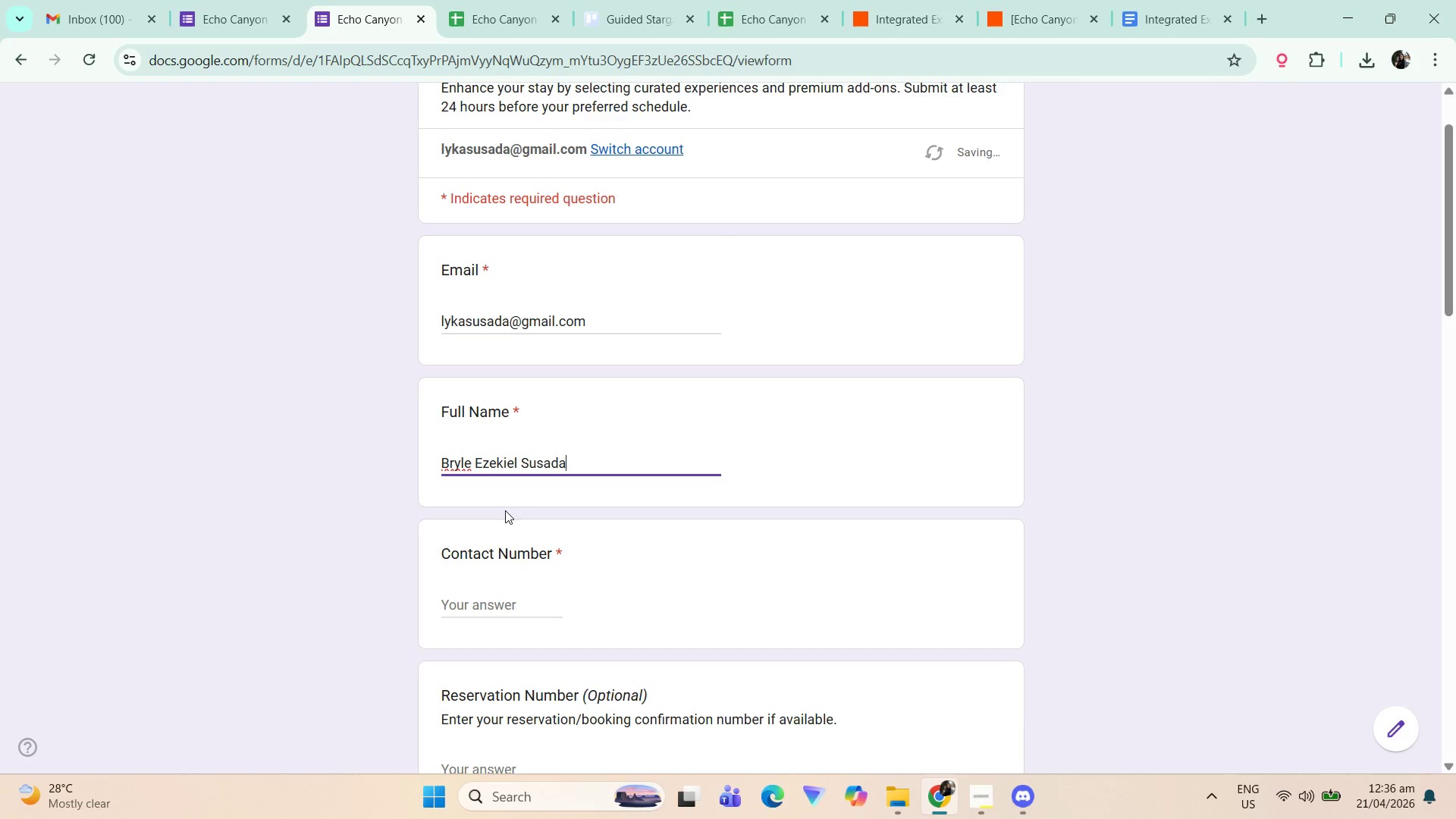 
left_click([509, 502])
 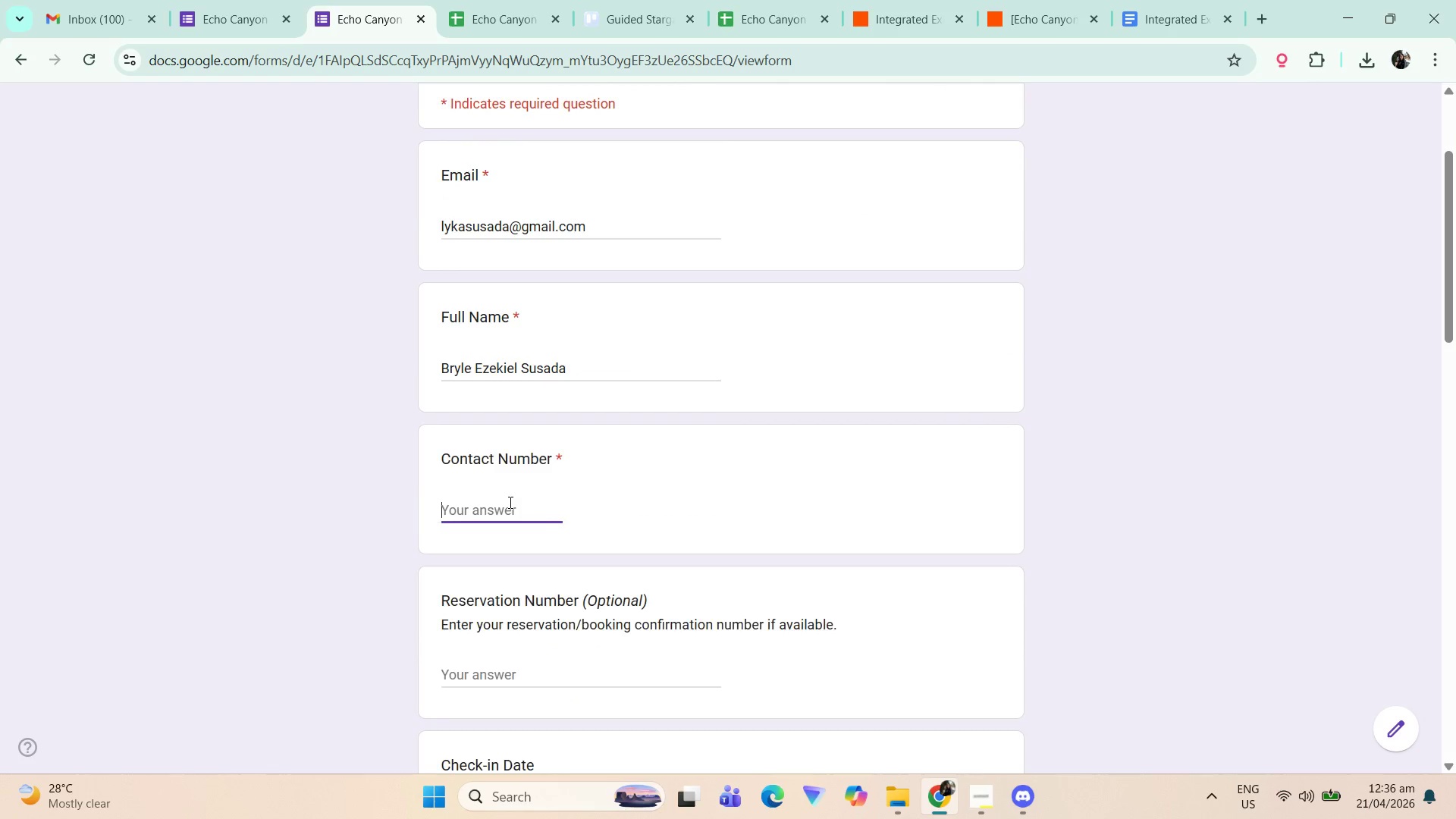 
scroll: coordinate [507, 491], scroll_direction: down, amount: 1.0
 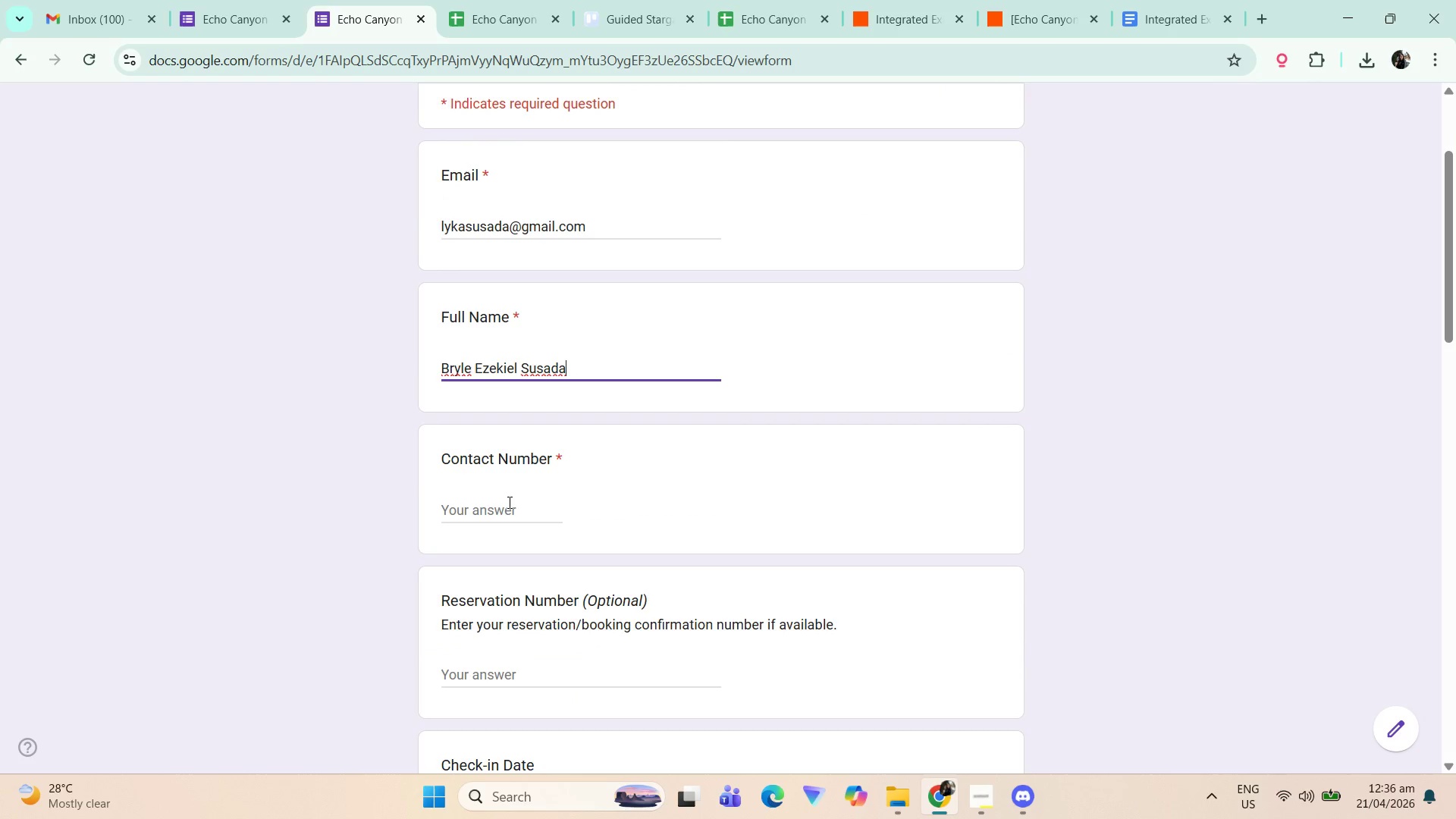 
key(Numpad0)
 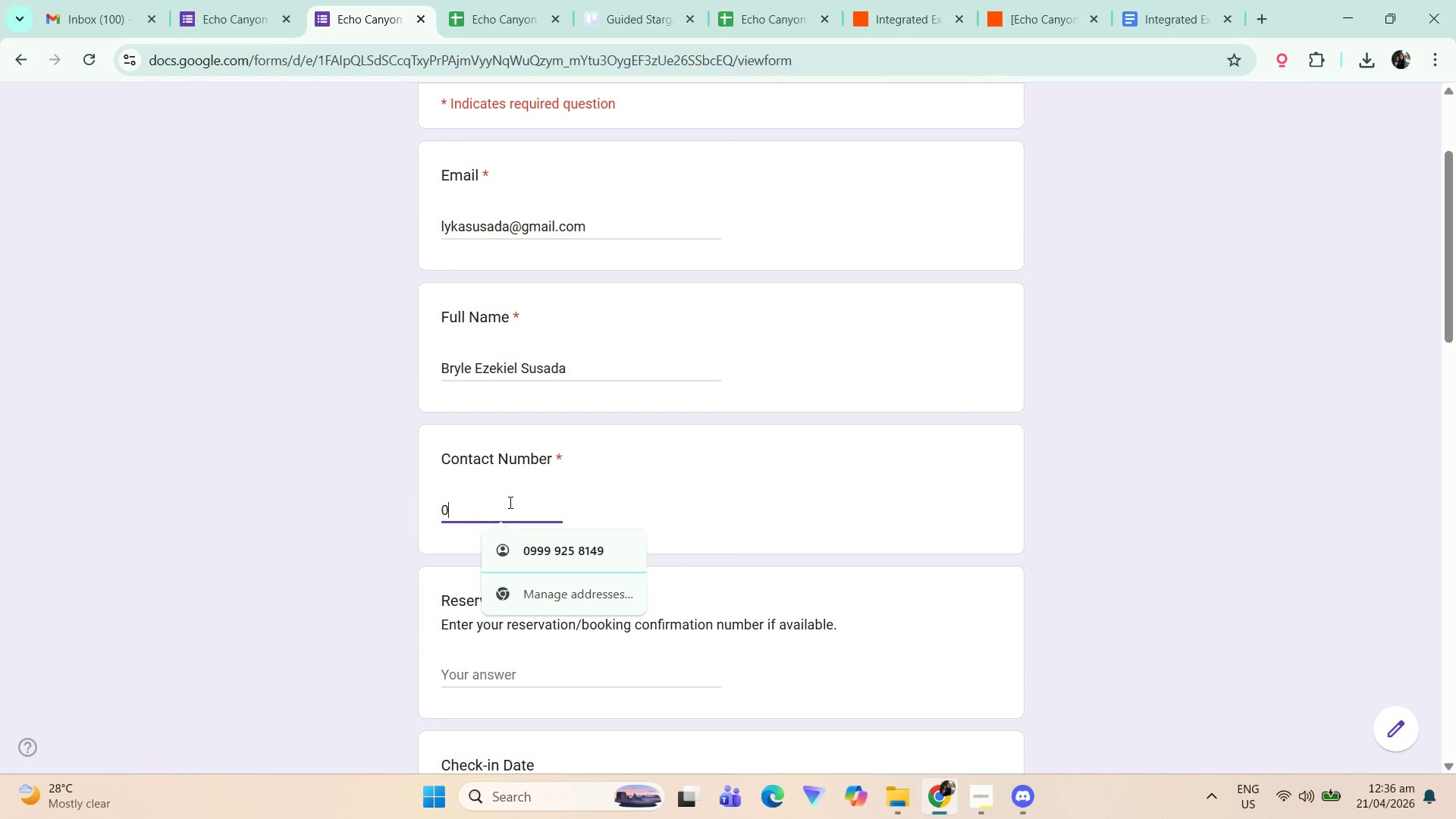 
key(Numpad9)
 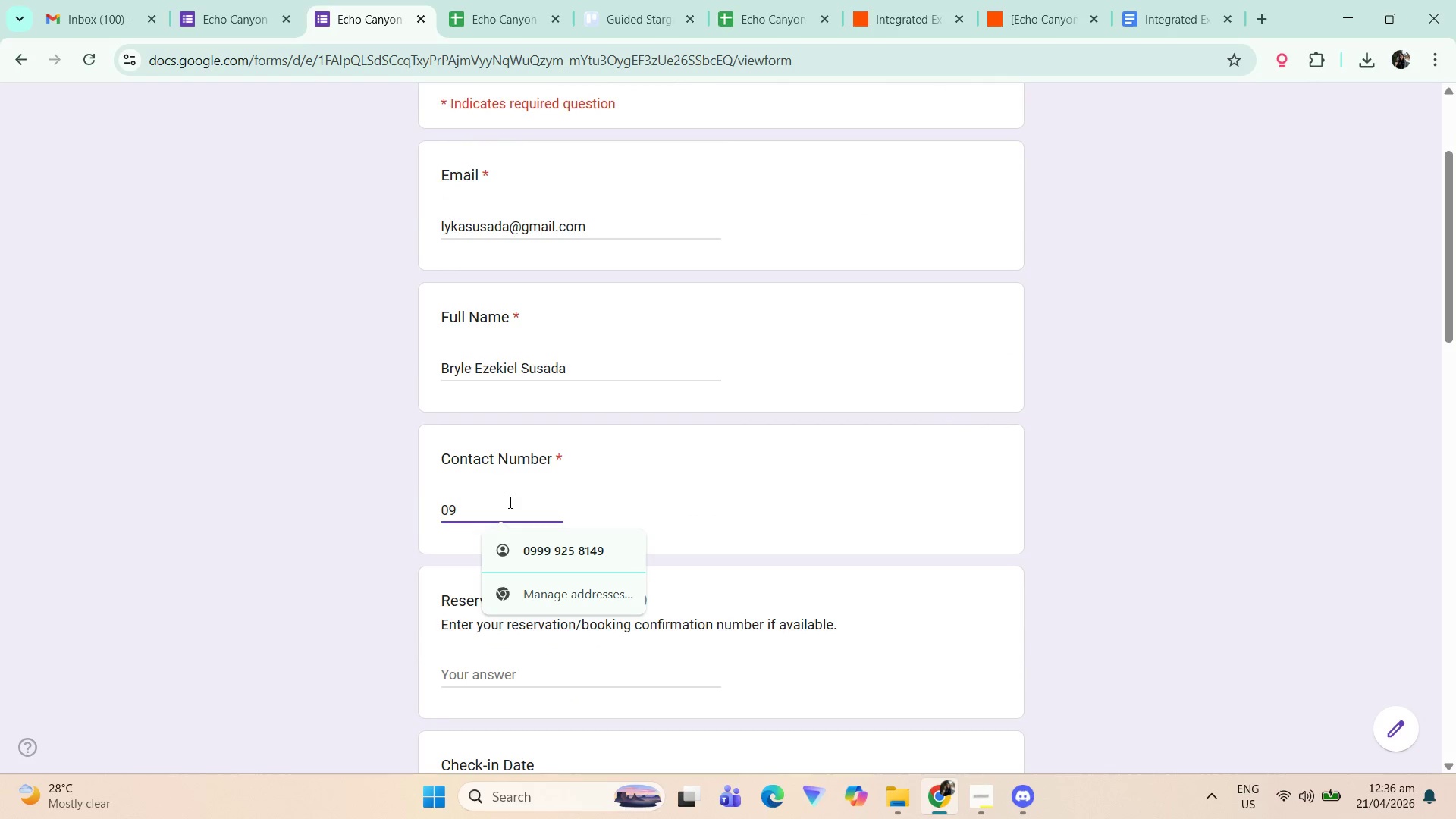 
key(Numpad4)
 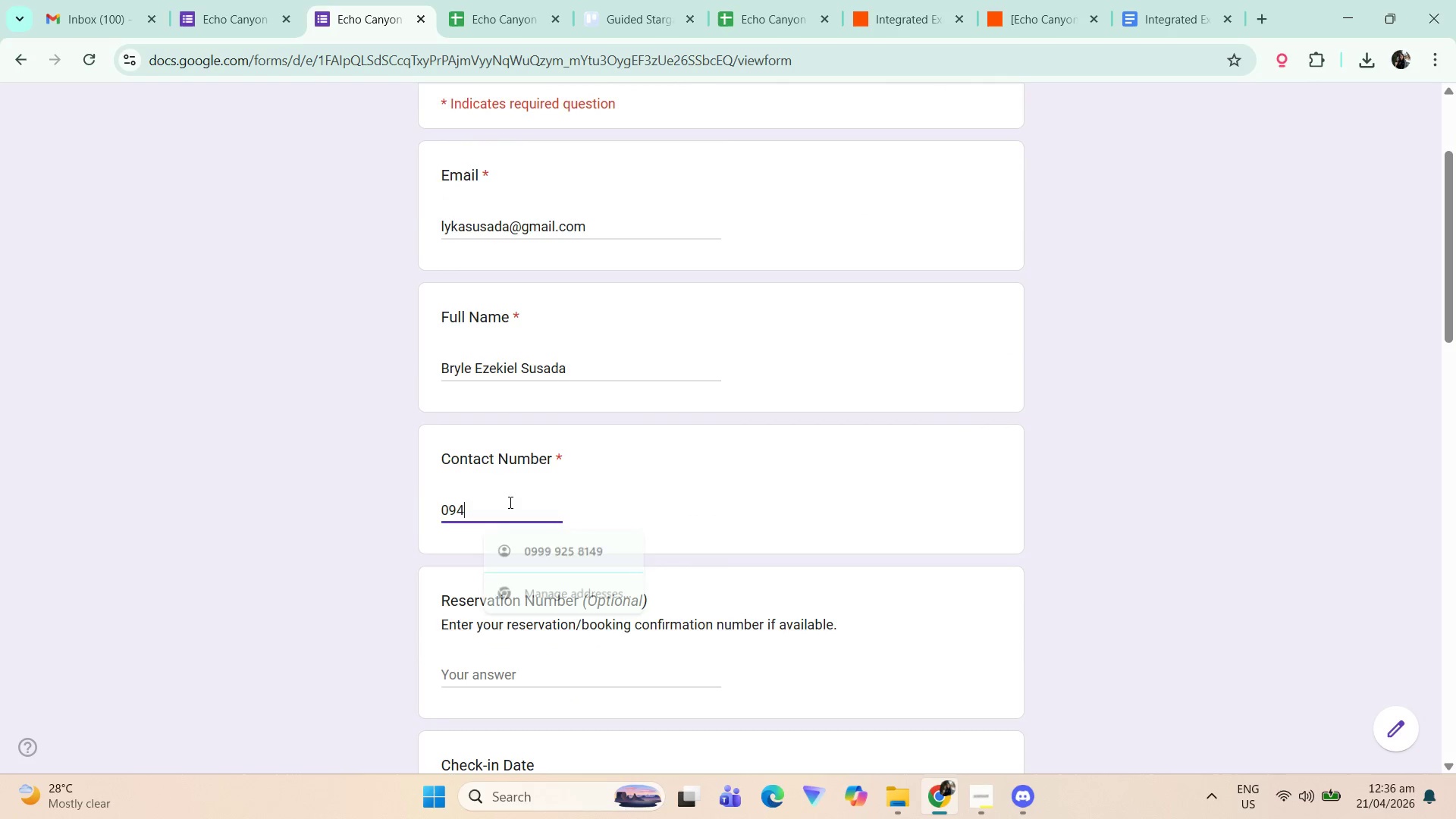 
key(Numpad9)
 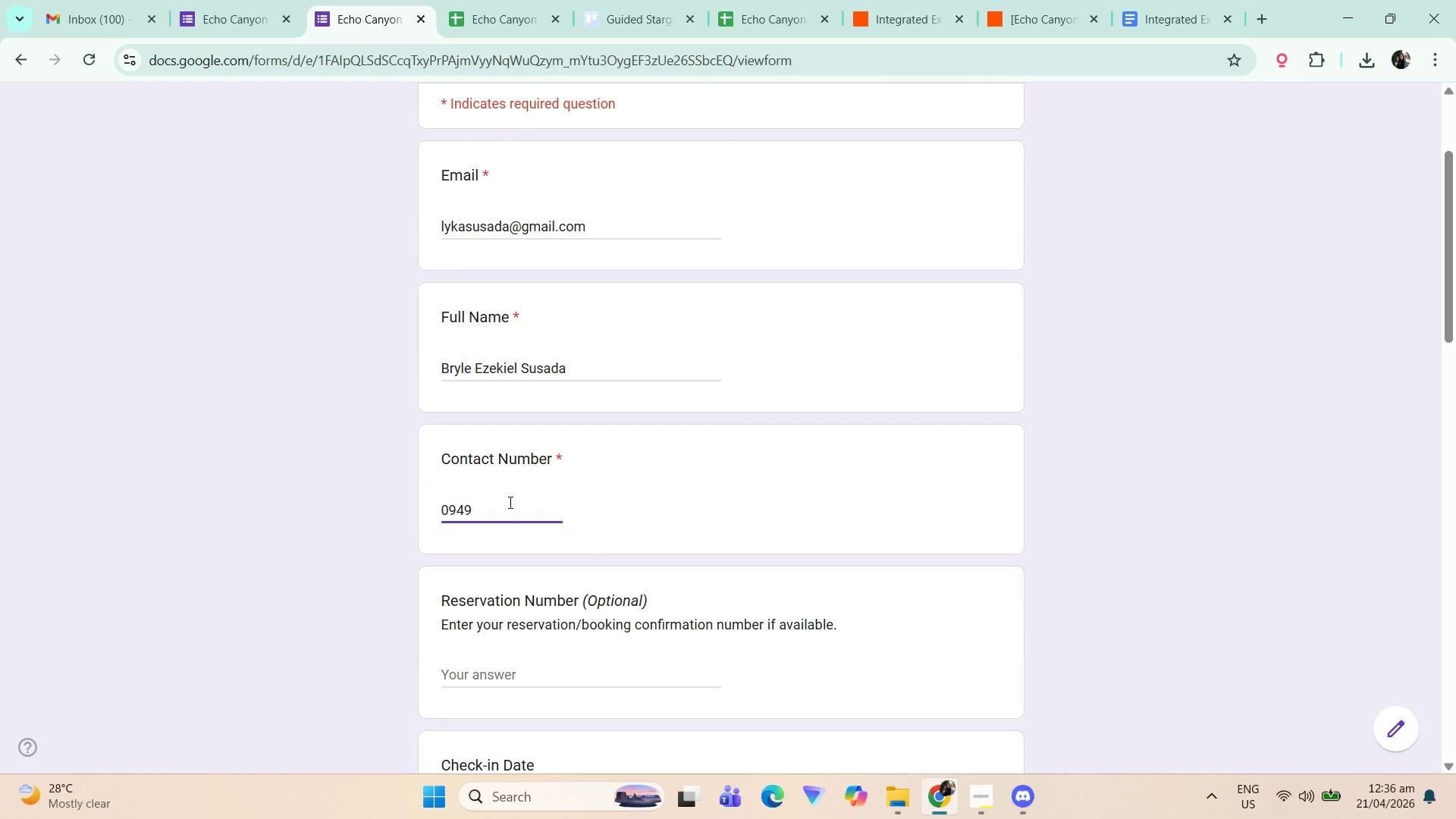 
key(Numpad8)
 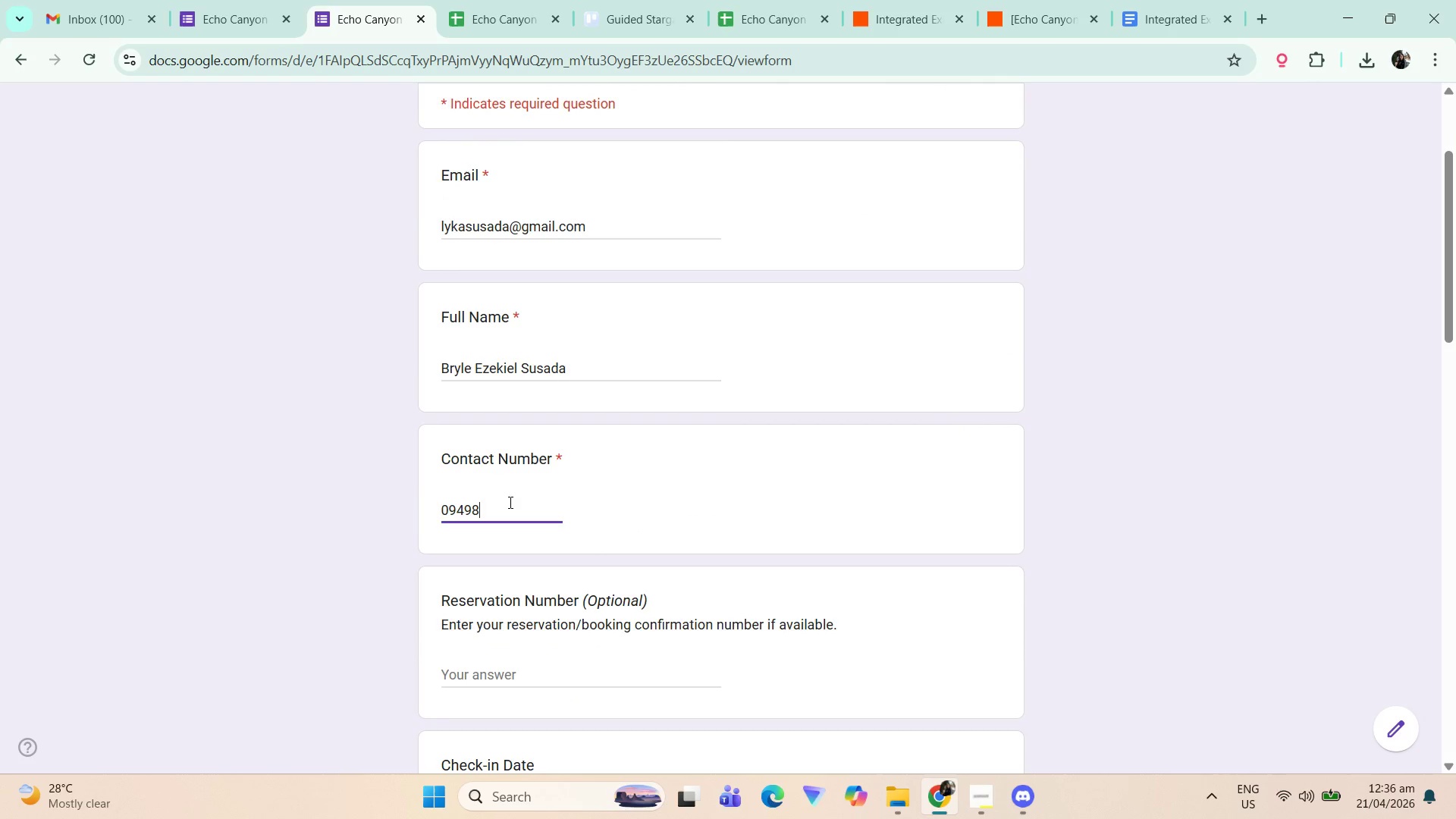 
key(Numpad7)
 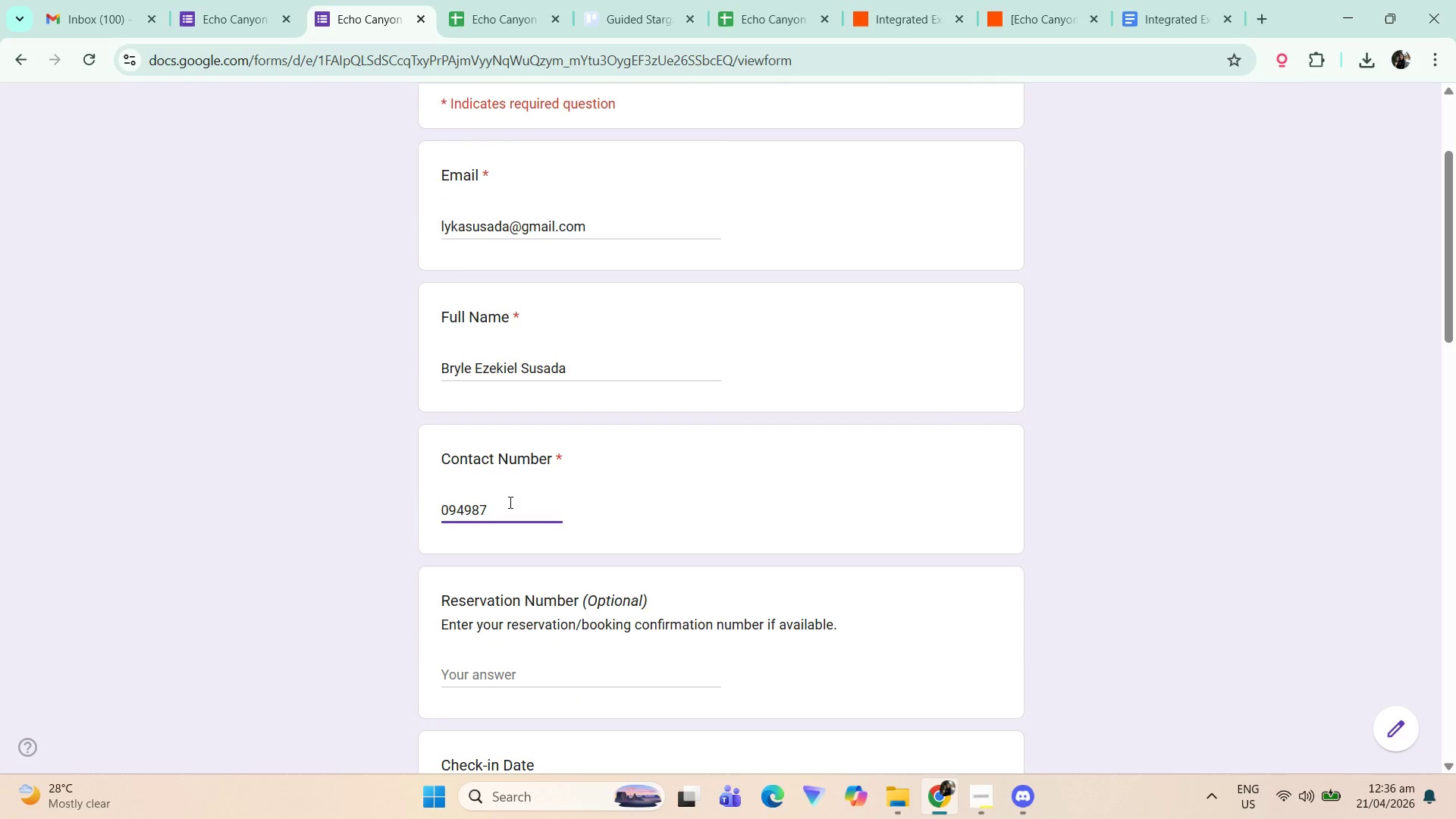 
key(Numpad4)
 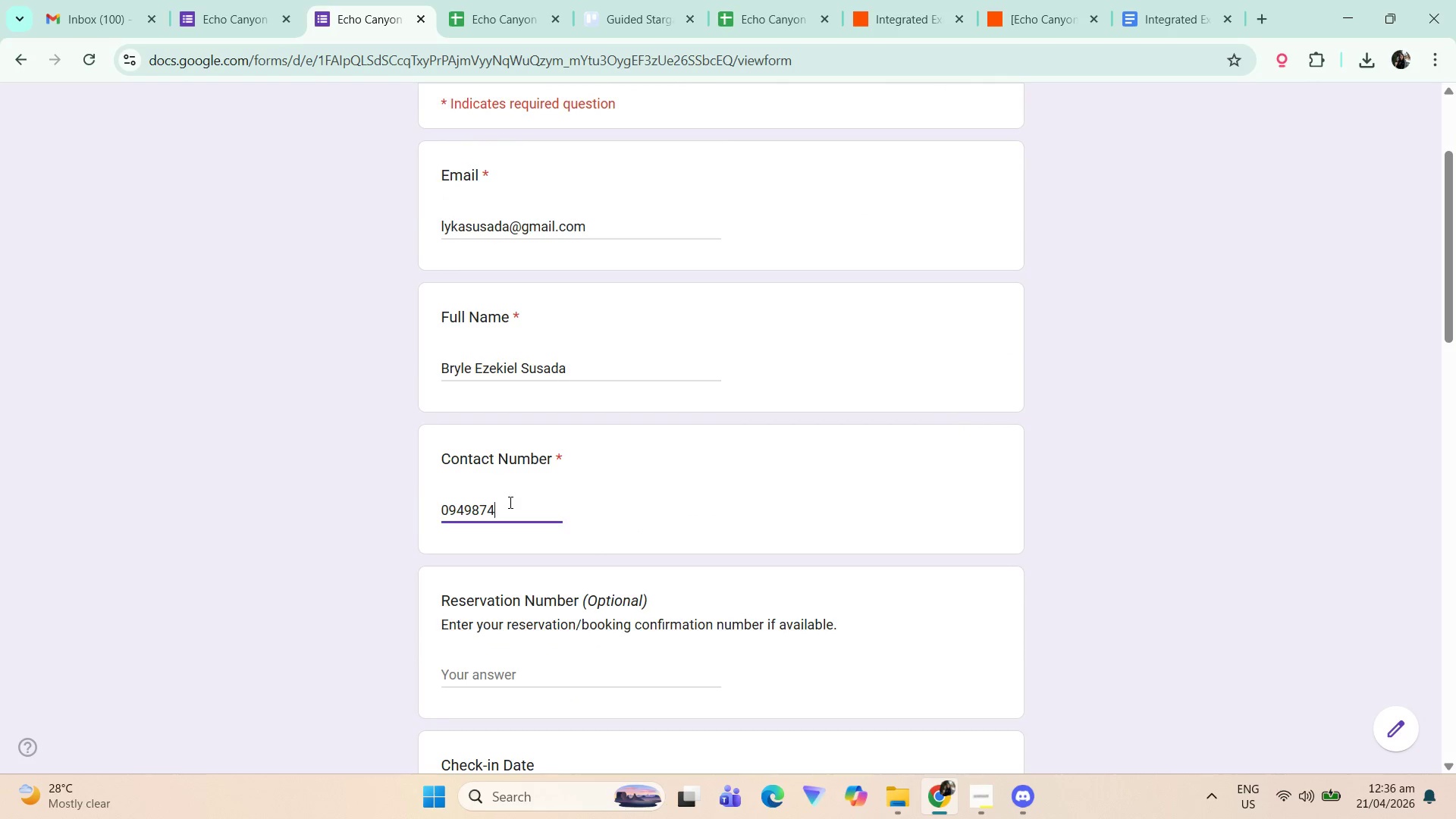 
key(Numpad3)
 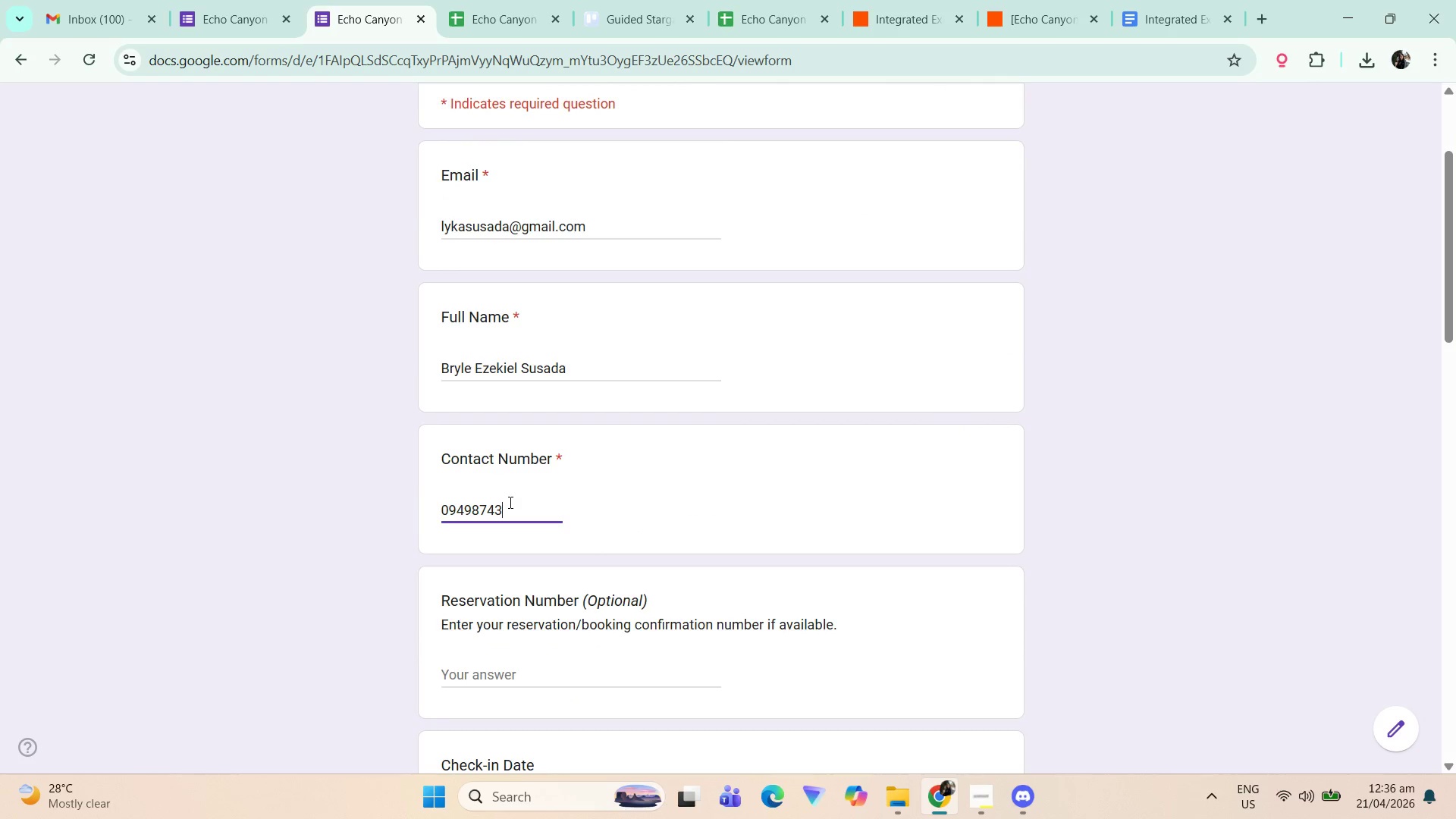 
key(Numpad4)
 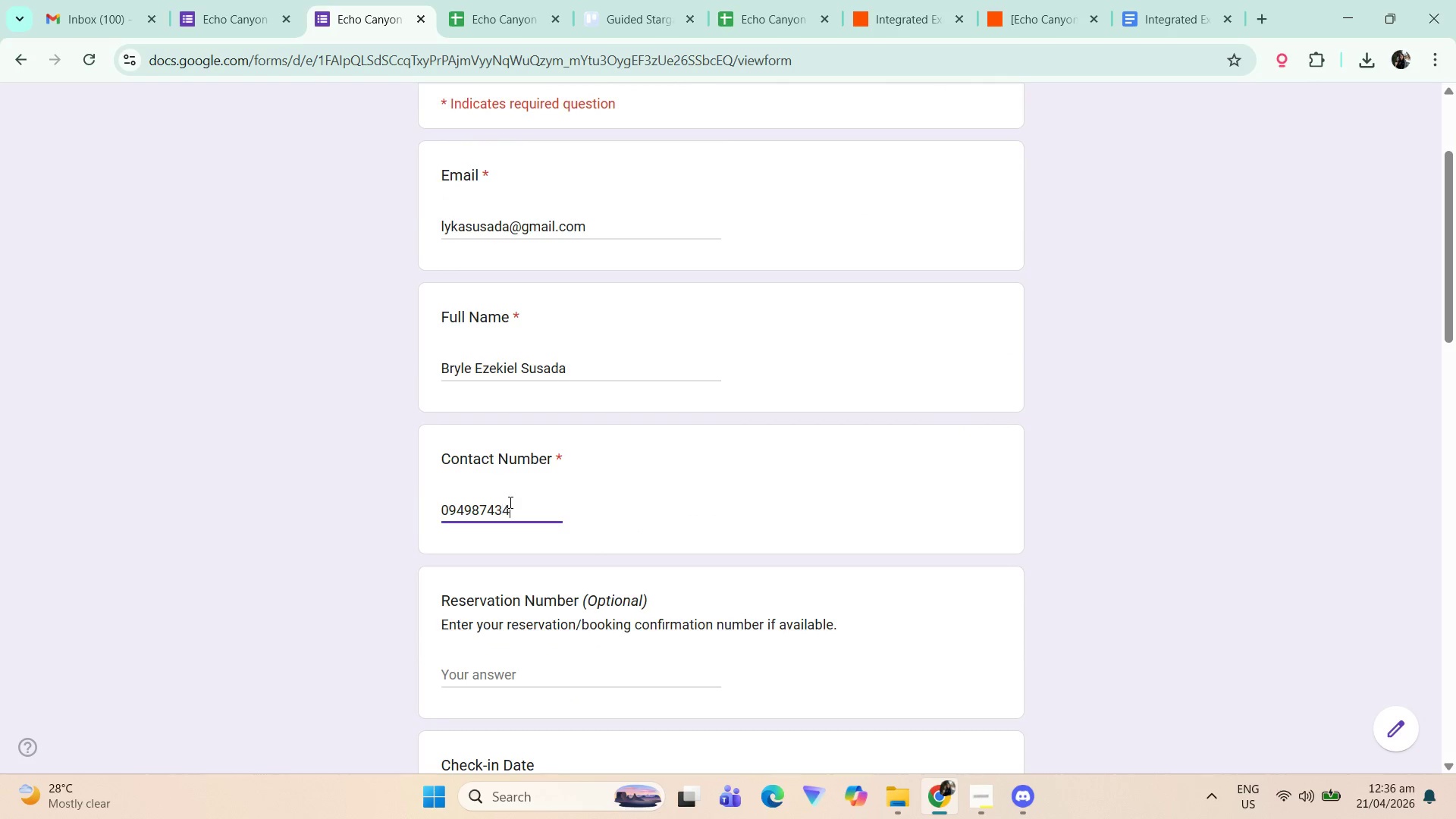 
key(Numpad9)
 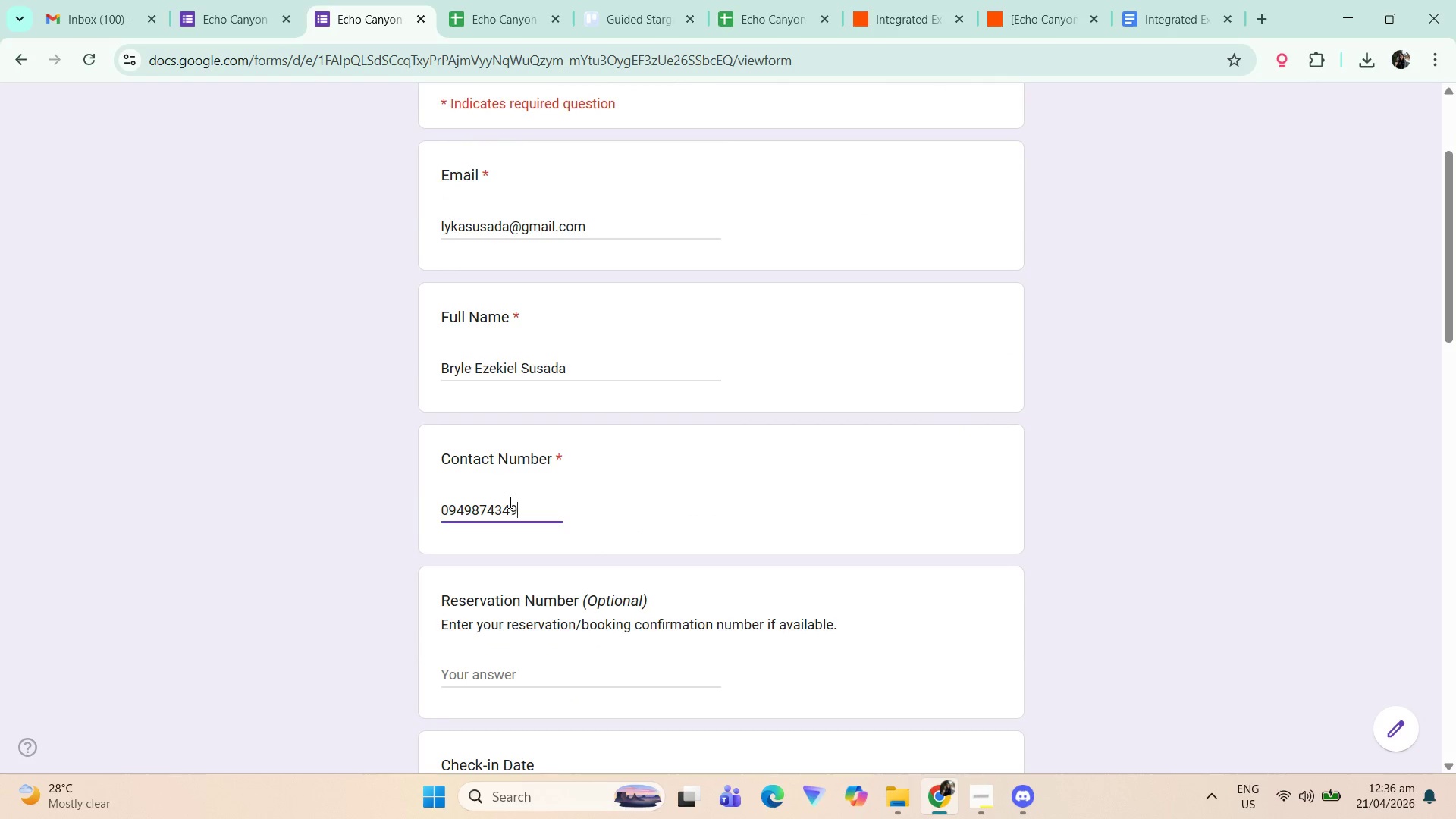 
key(Numpad9)
 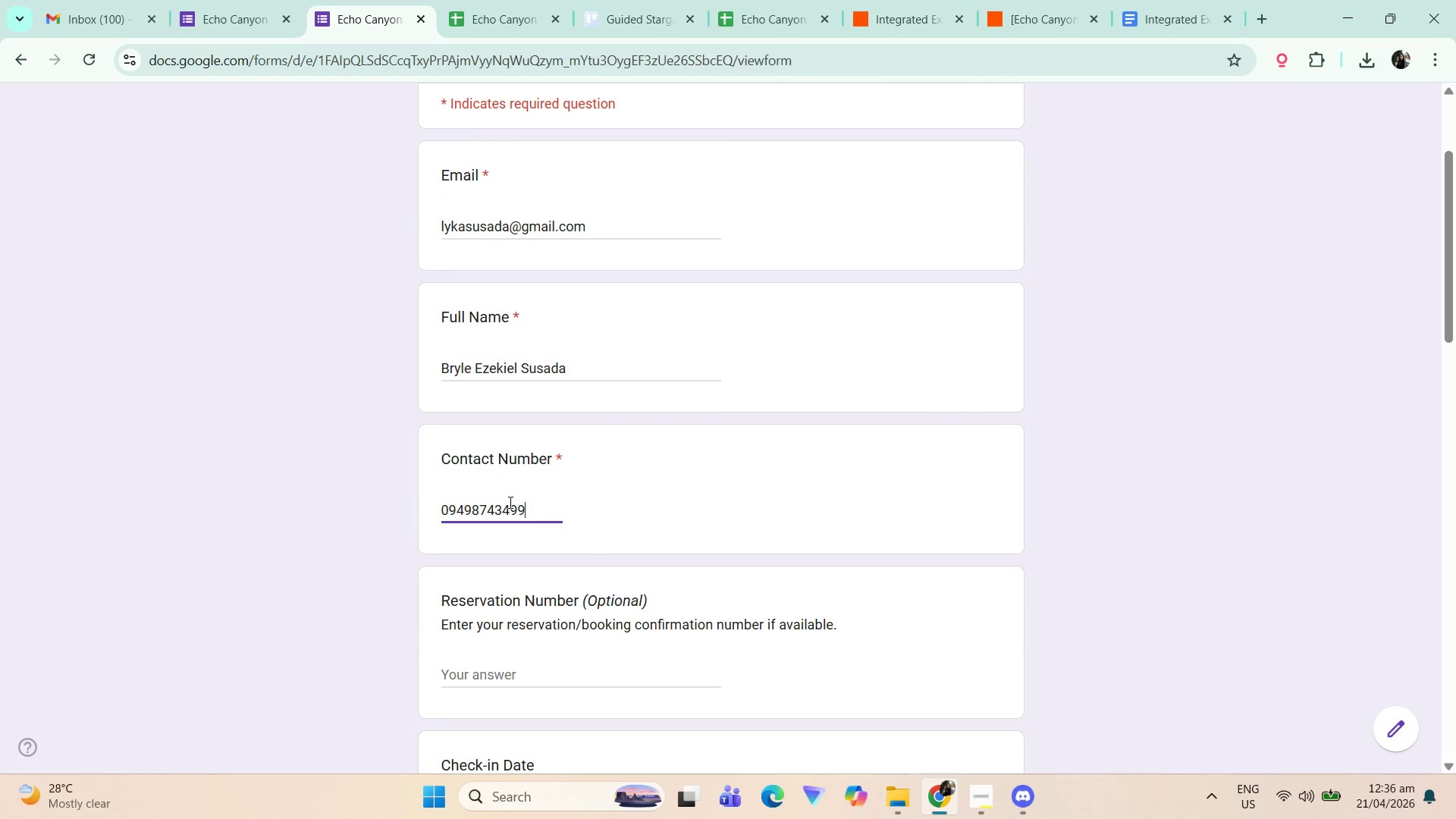 
scroll: coordinate [540, 564], scroll_direction: down, amount: 2.0
 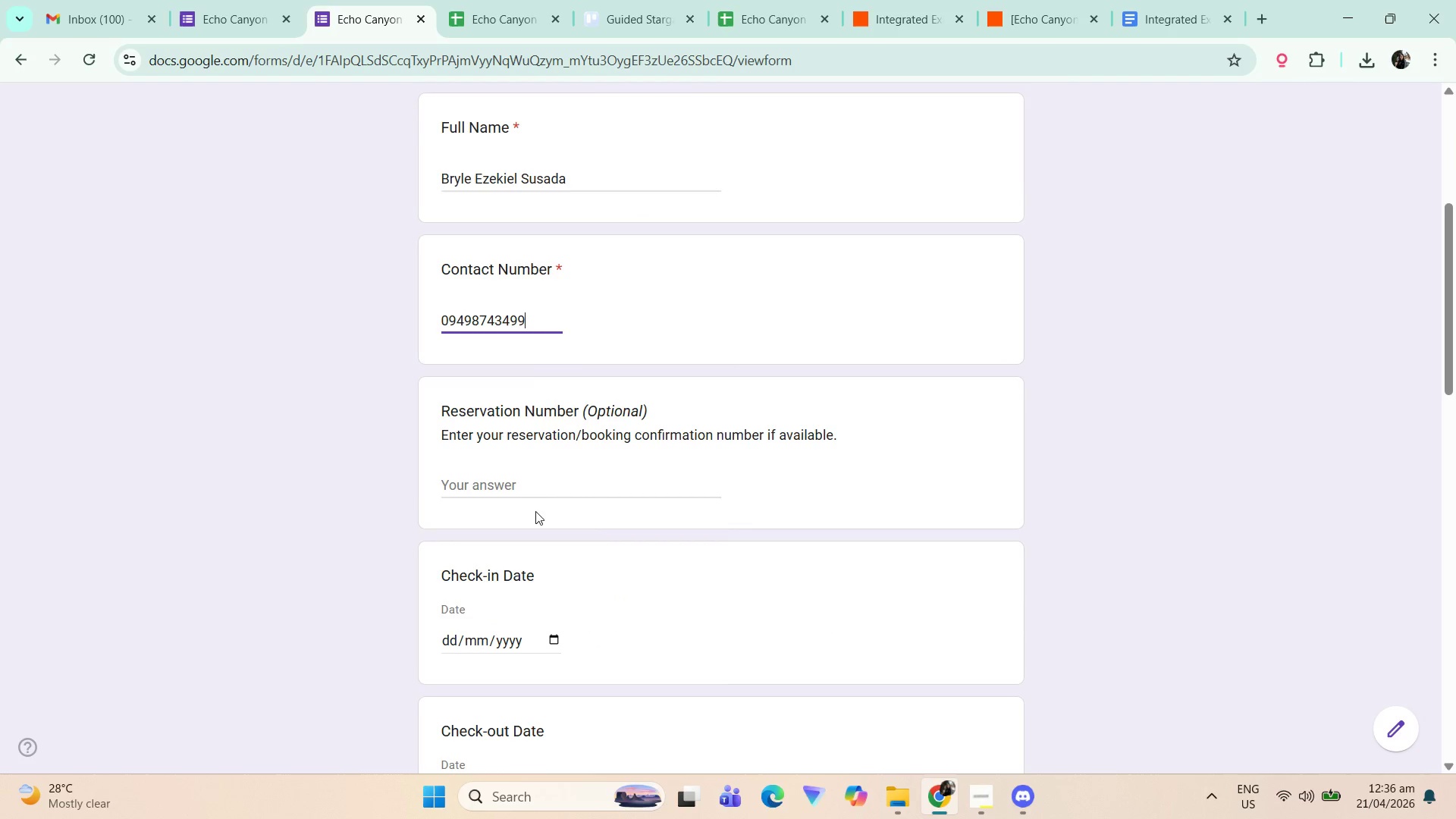 
left_click([540, 488])
 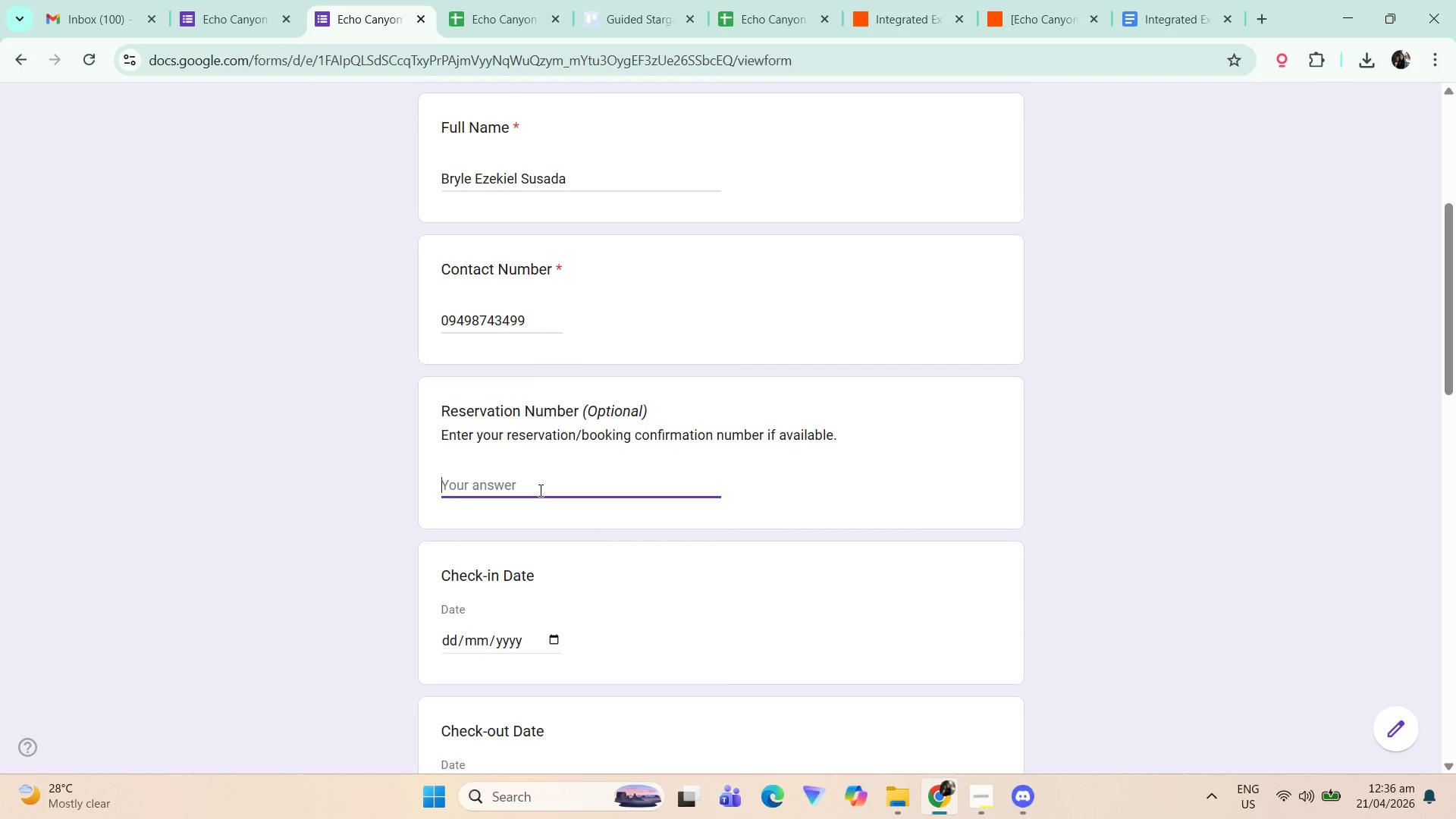 
scroll: coordinate [540, 507], scroll_direction: down, amount: 2.0
 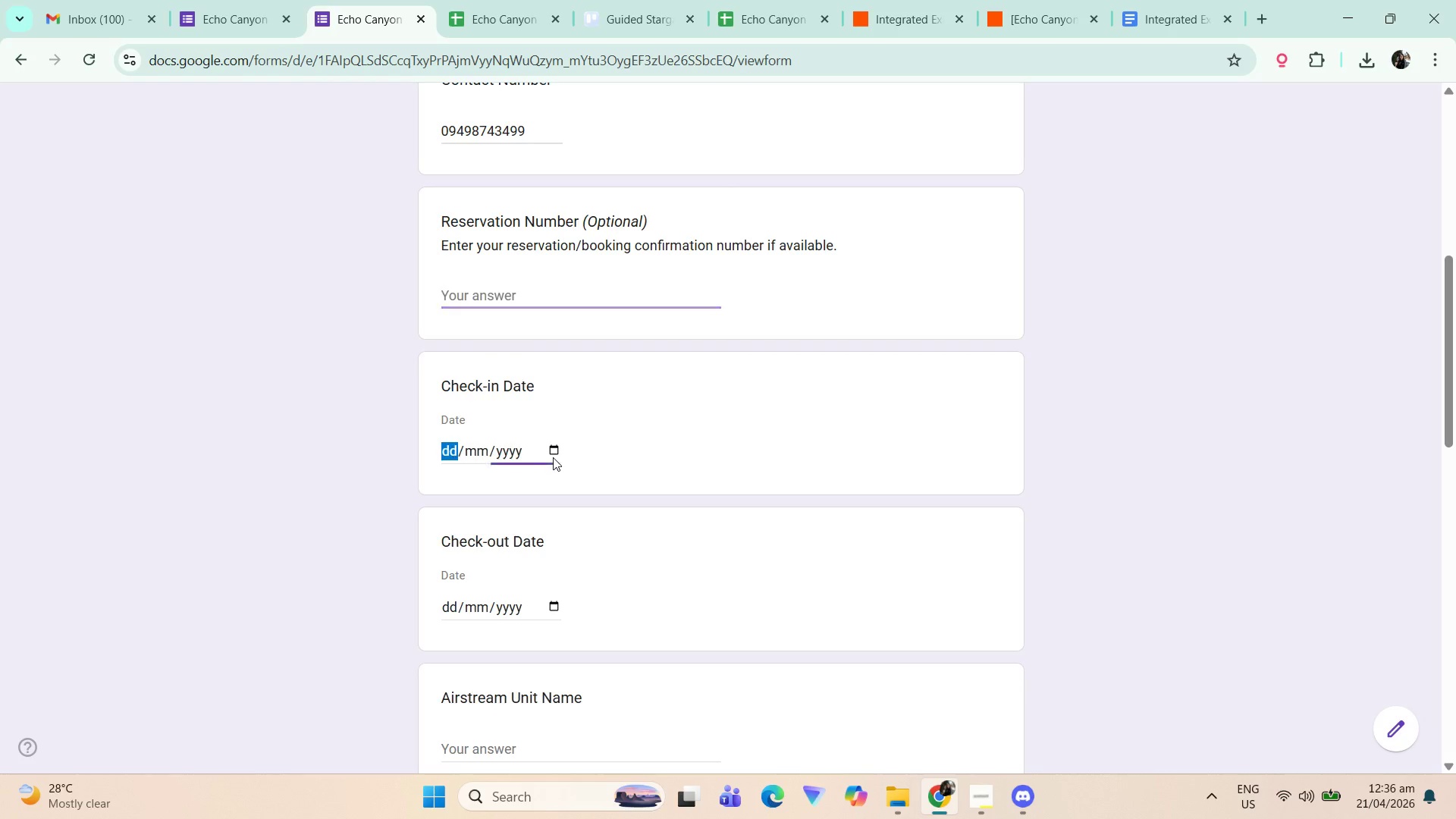 
double_click([554, 456])
 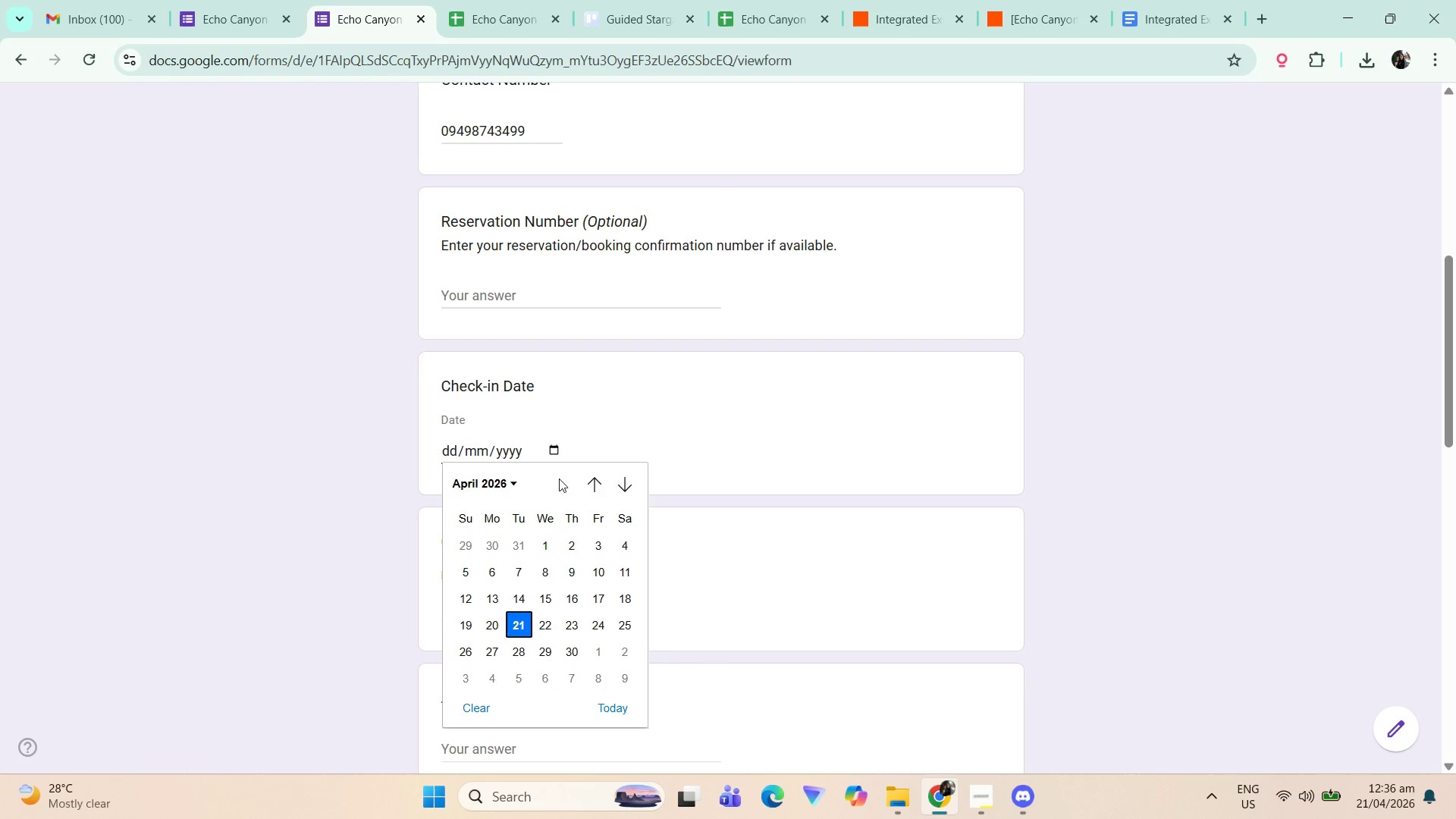 
scroll: coordinate [587, 560], scroll_direction: down, amount: 2.0
 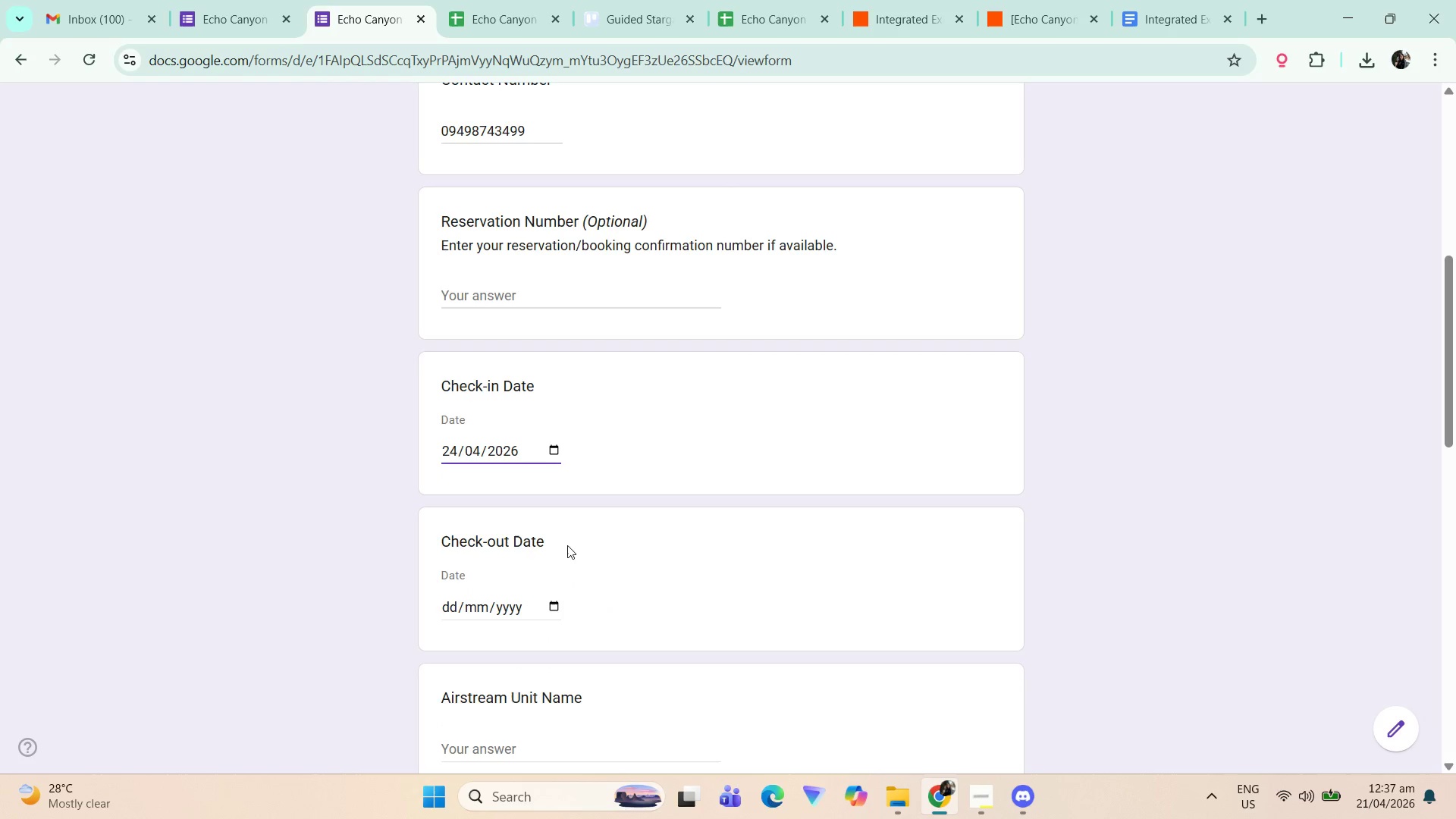 
left_click([548, 611])
 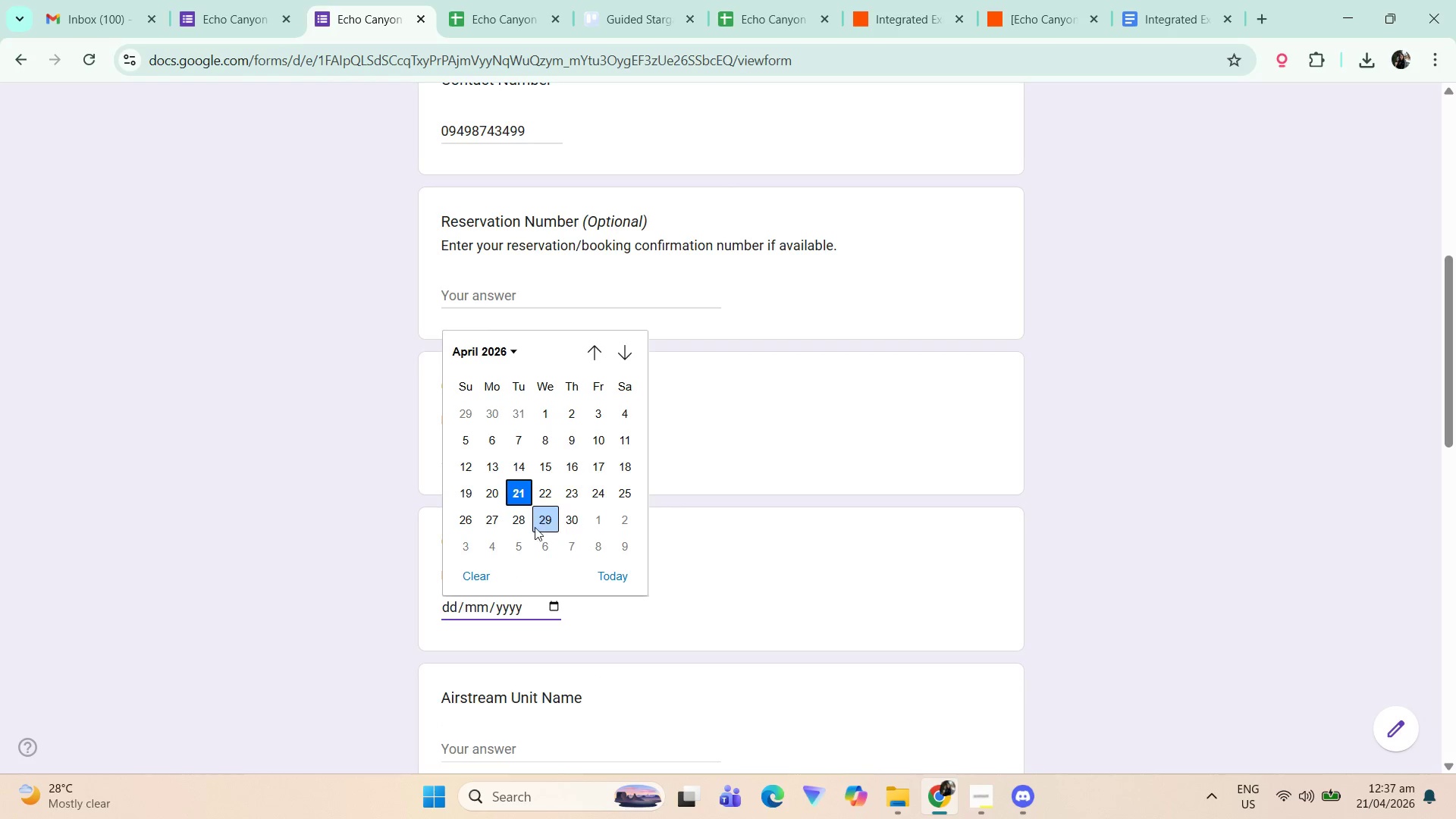 
left_click([495, 520])
 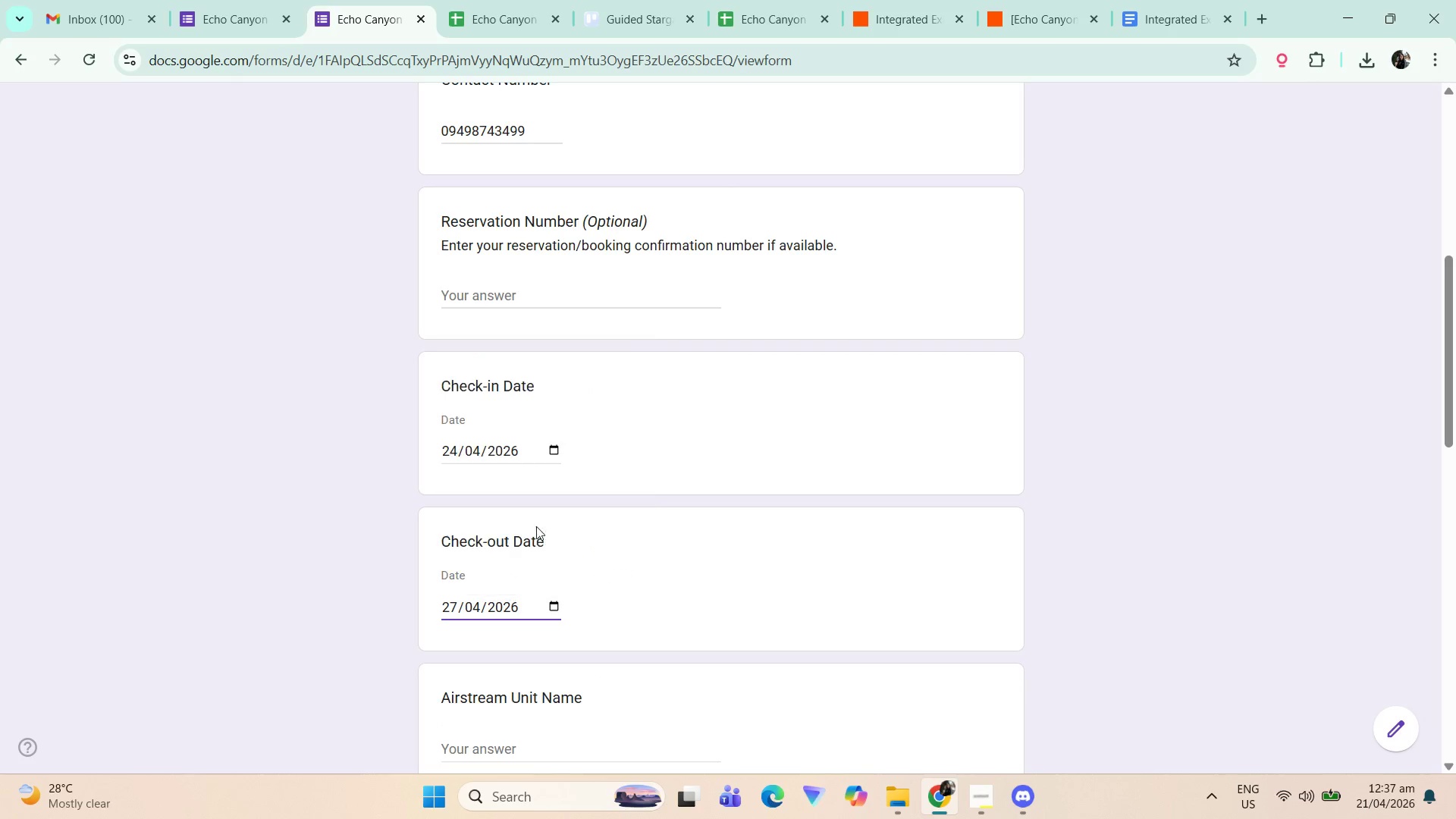 
scroll: coordinate [547, 581], scroll_direction: down, amount: 3.0
 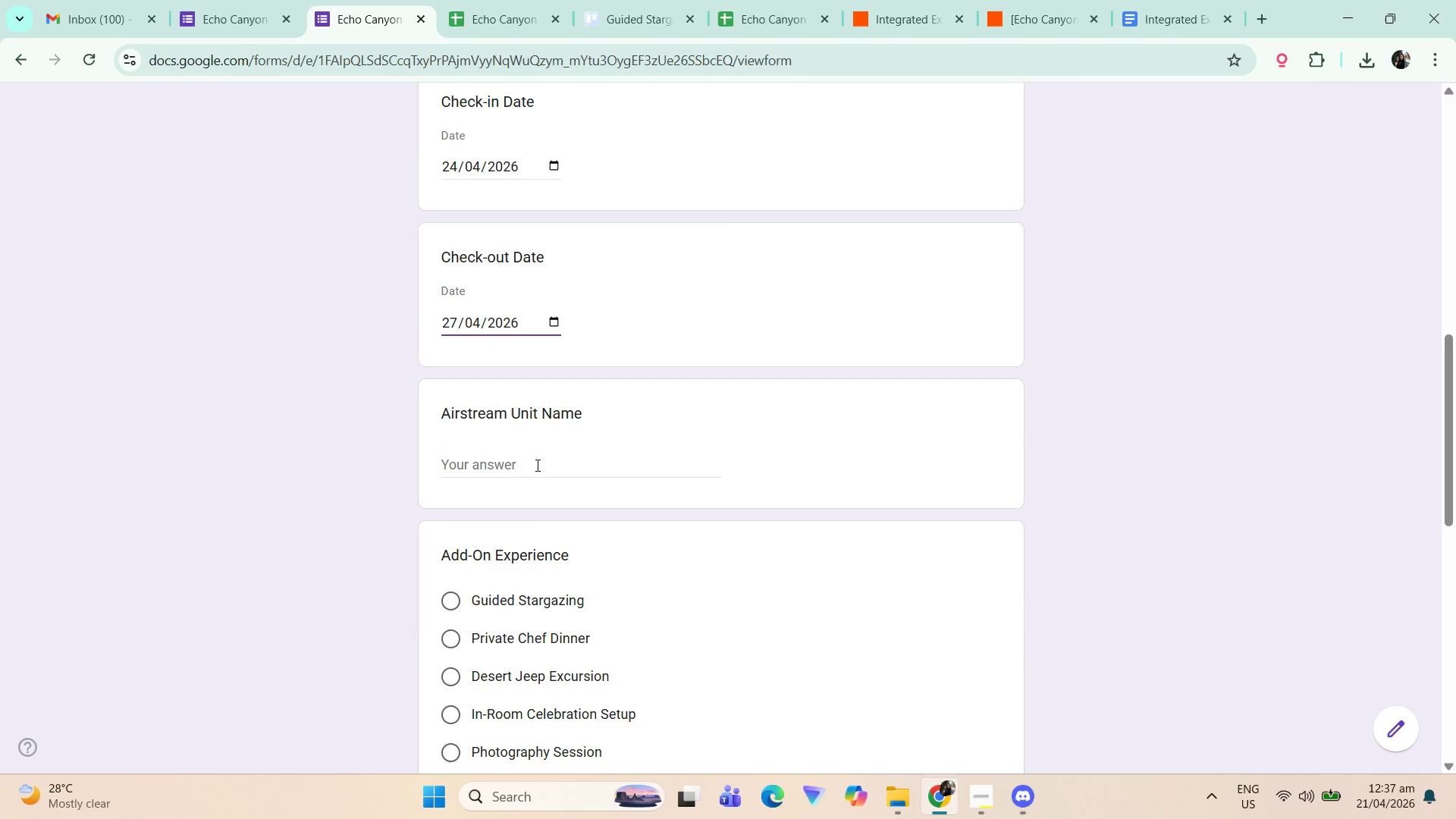 
left_click([535, 457])
 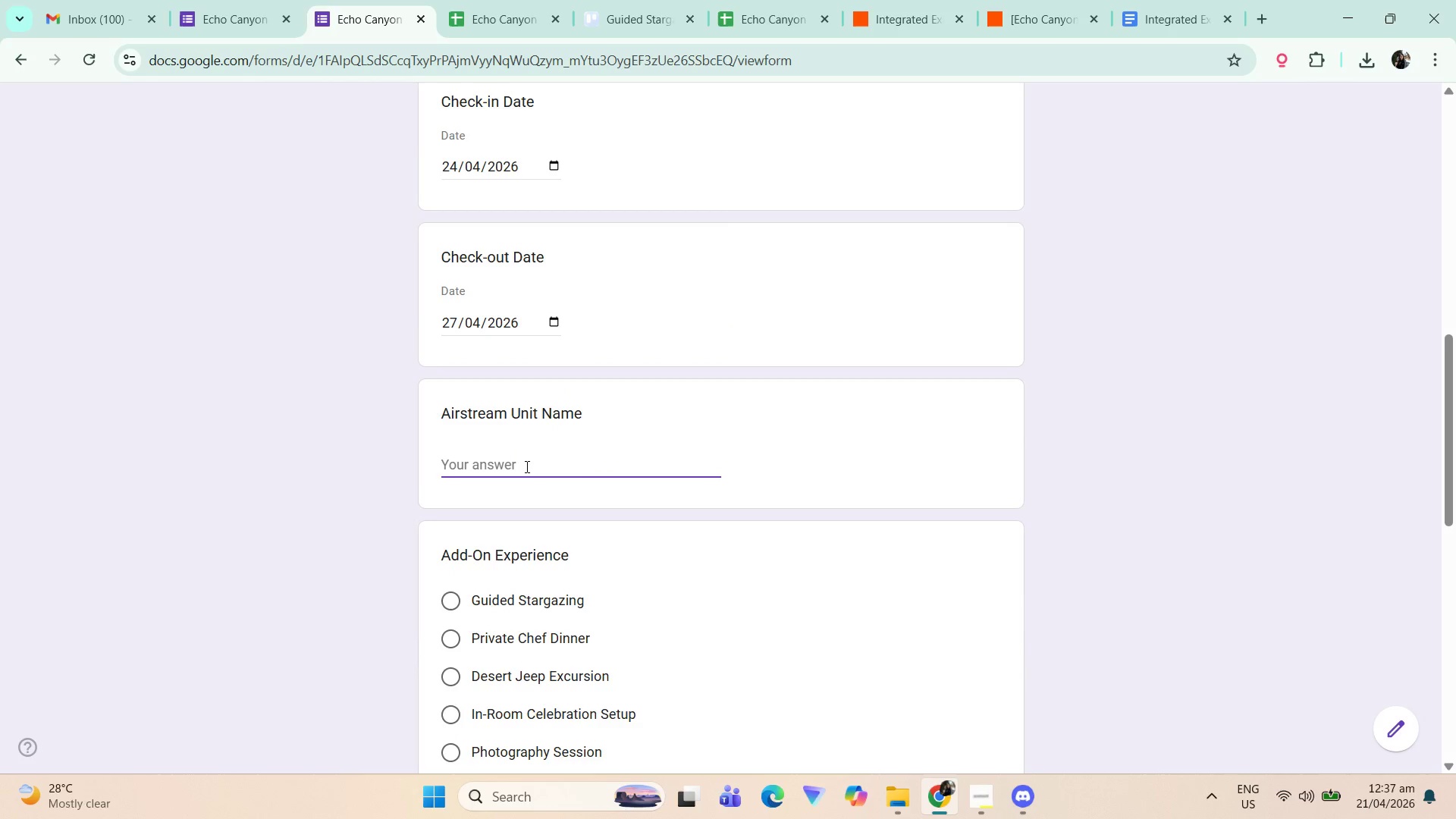 
type(Starga)
 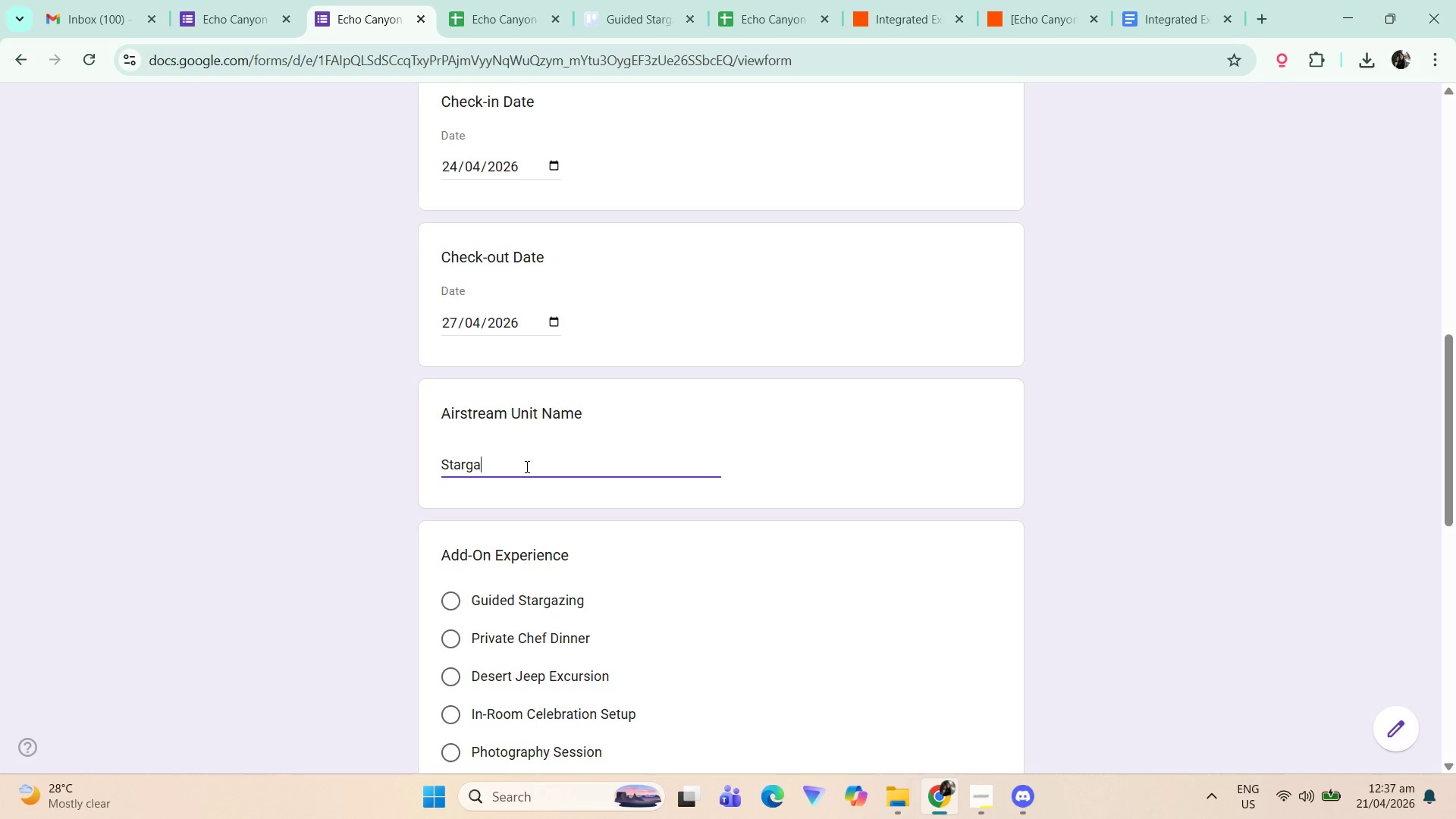 
key(Control+ControlLeft)
 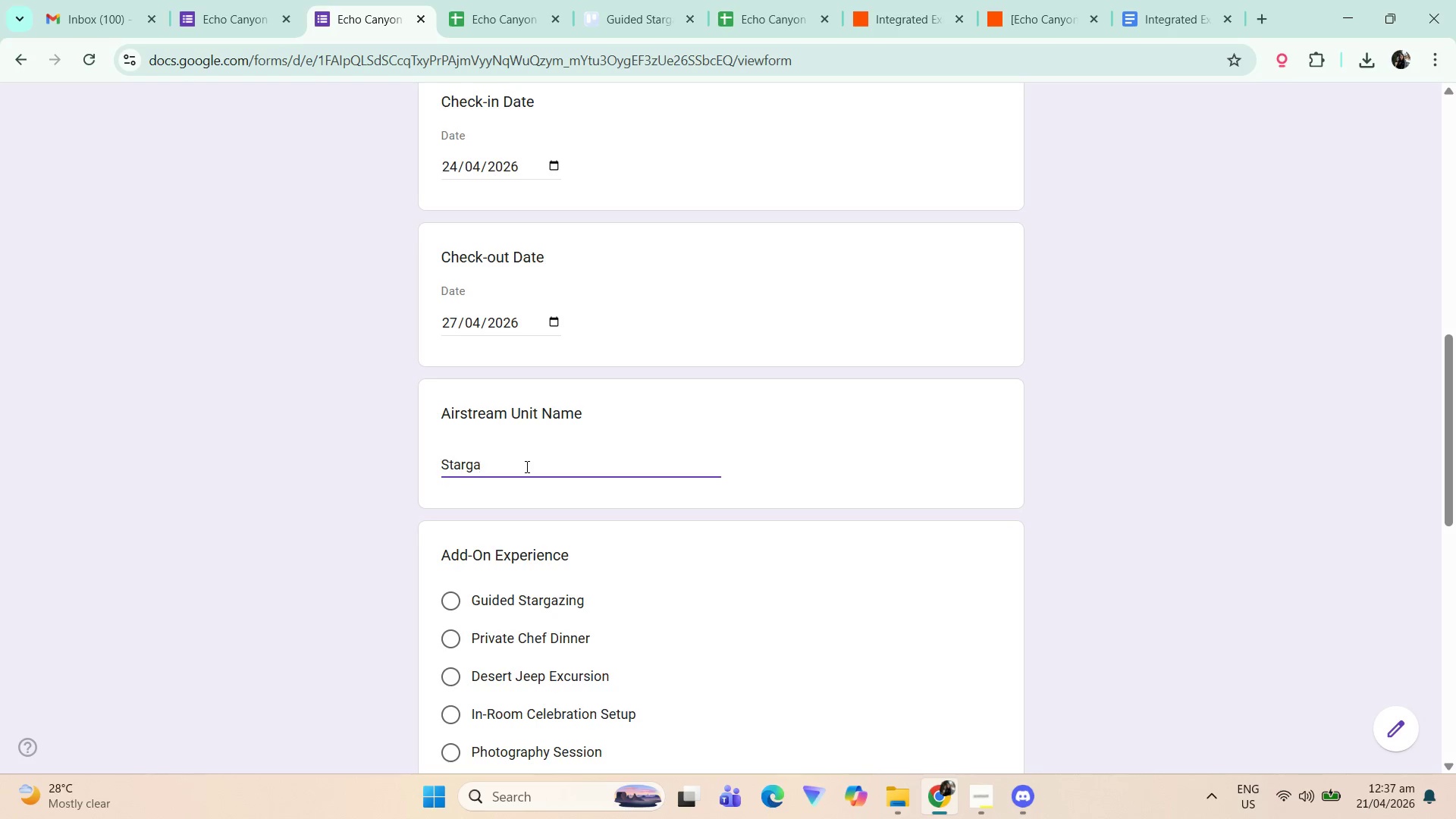 
key(Control+A)
 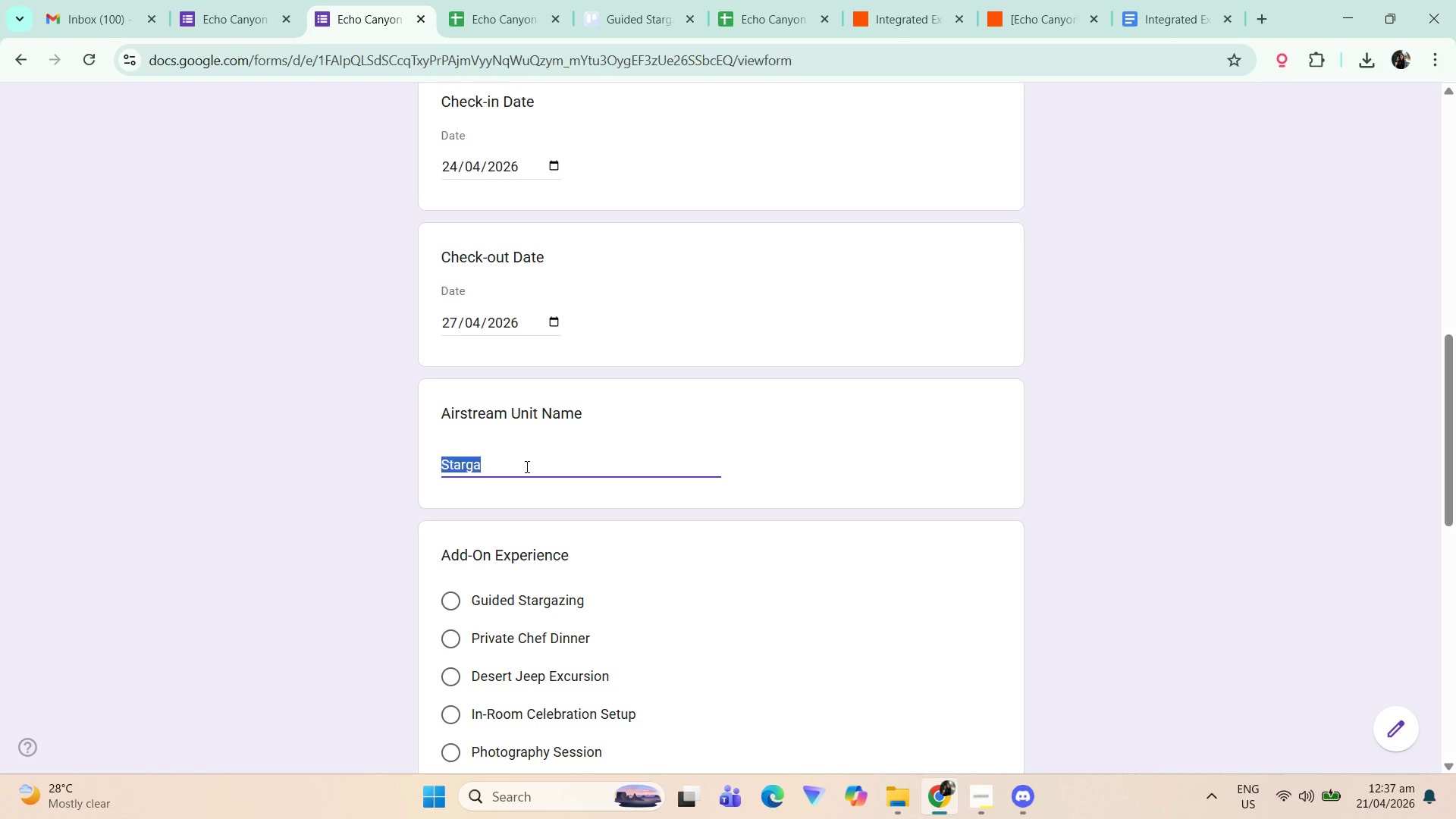 
key(Backspace)
 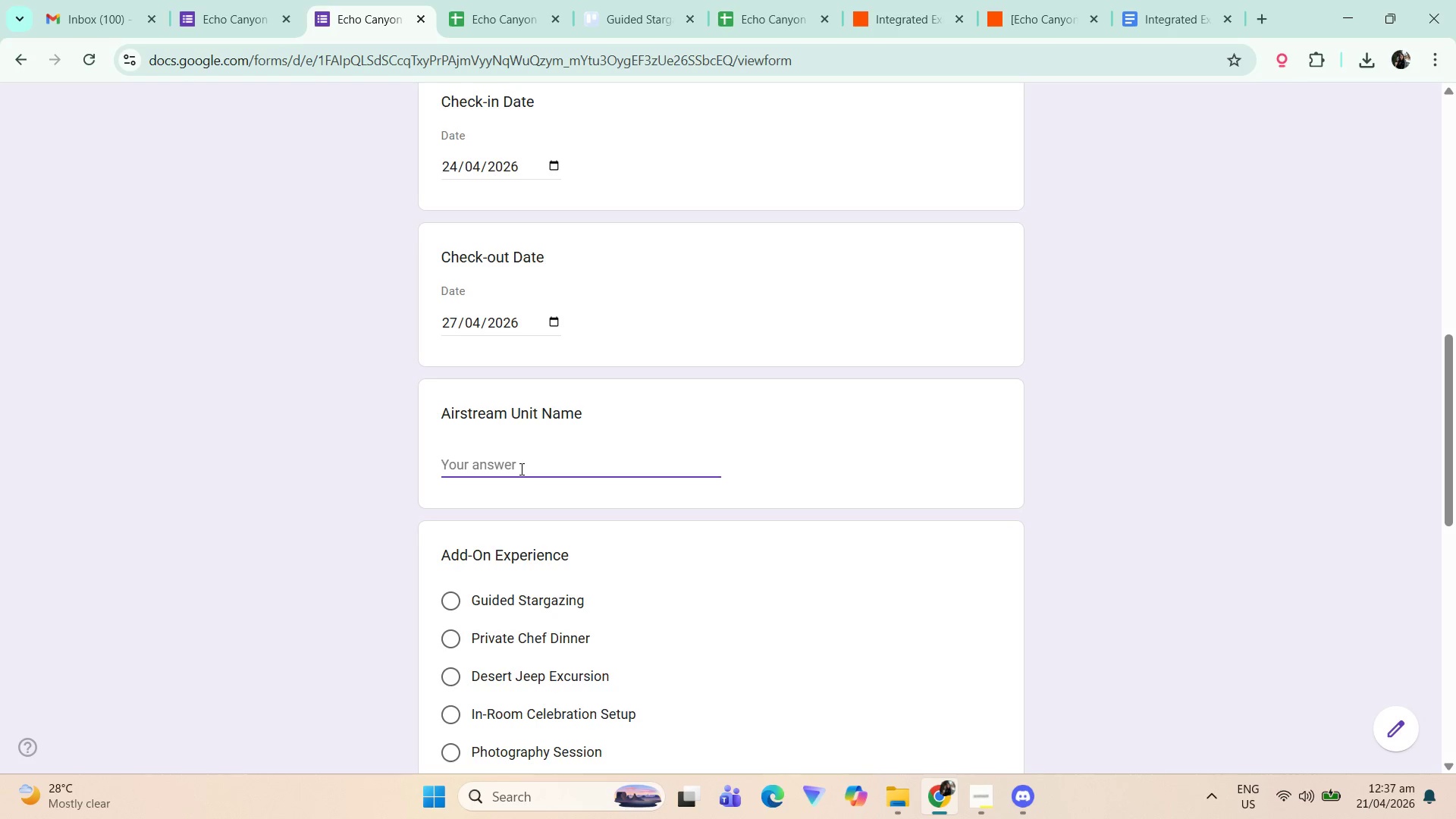 
wait(21.77)
 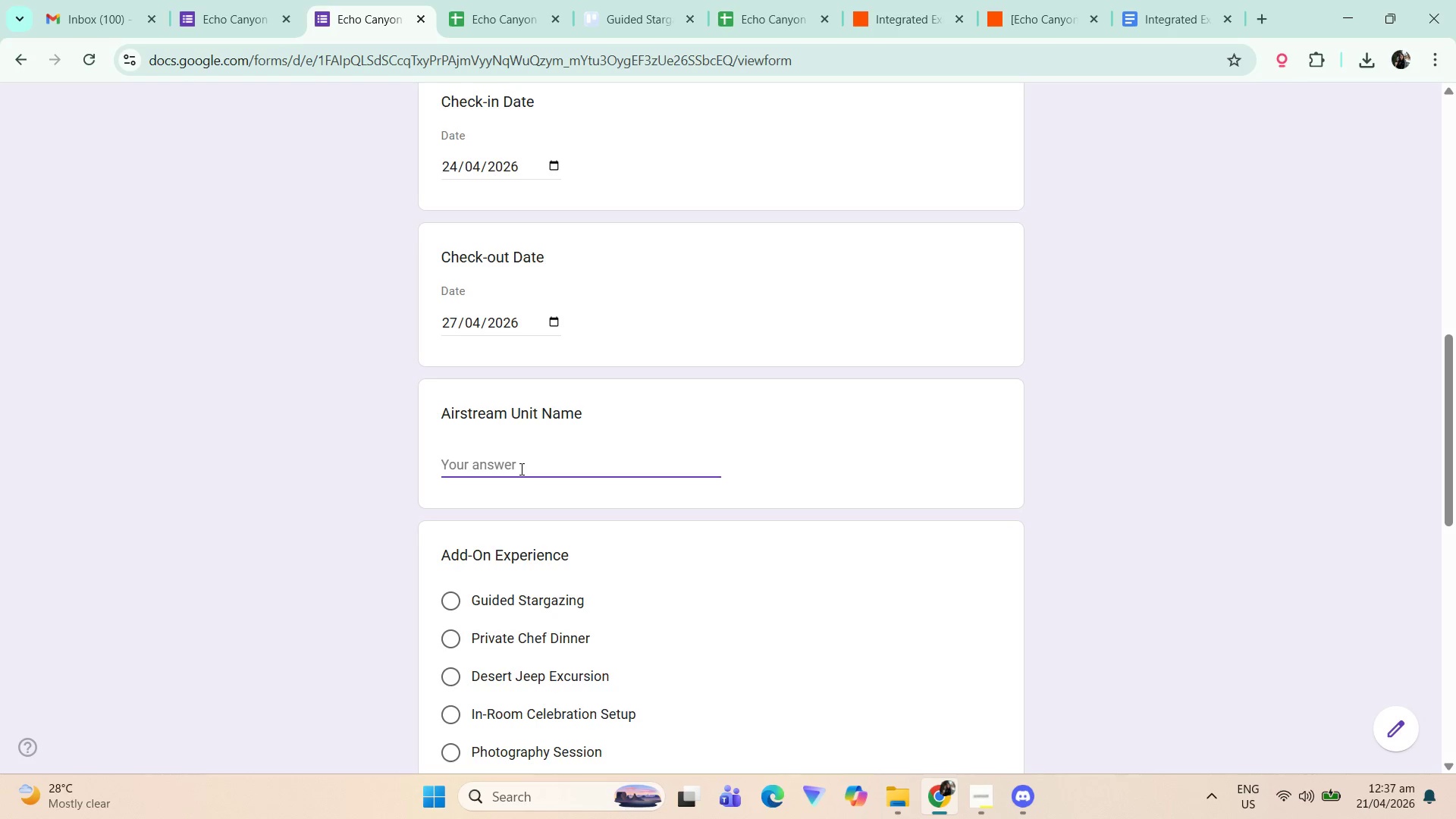 
type(The Classic Voyager)
 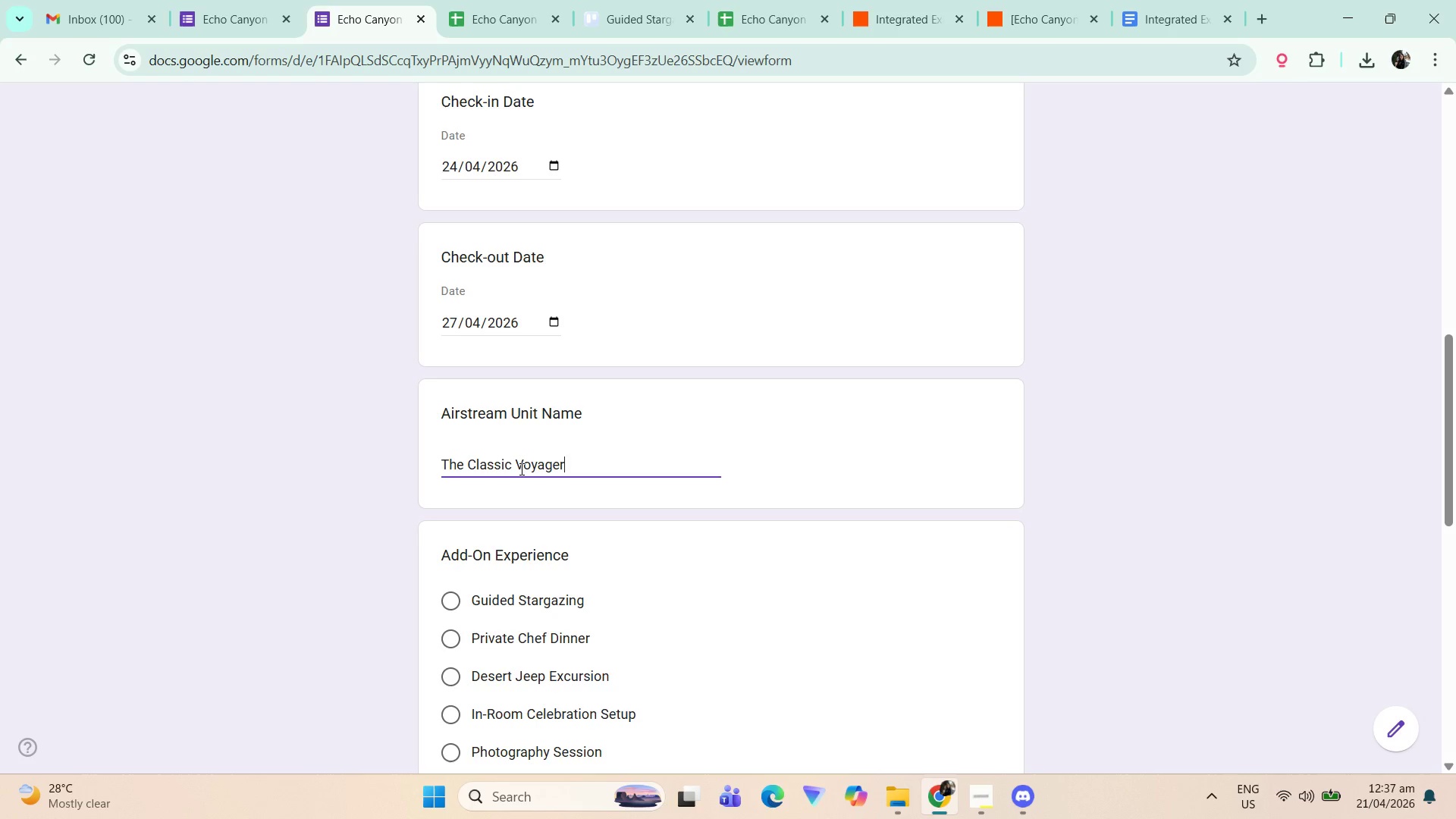 
scroll: coordinate [538, 480], scroll_direction: down, amount: 2.0
 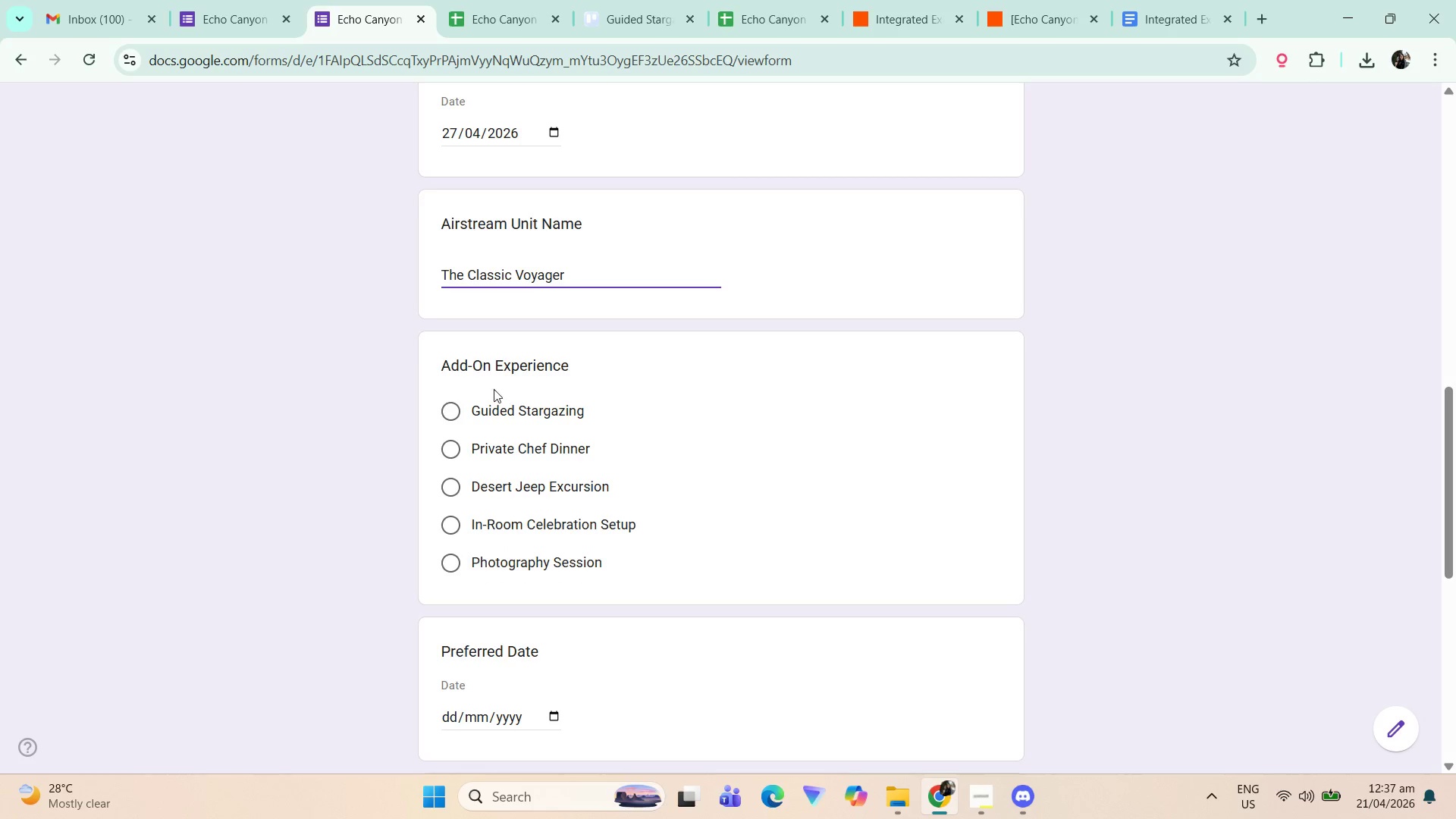 
left_click([498, 413])
 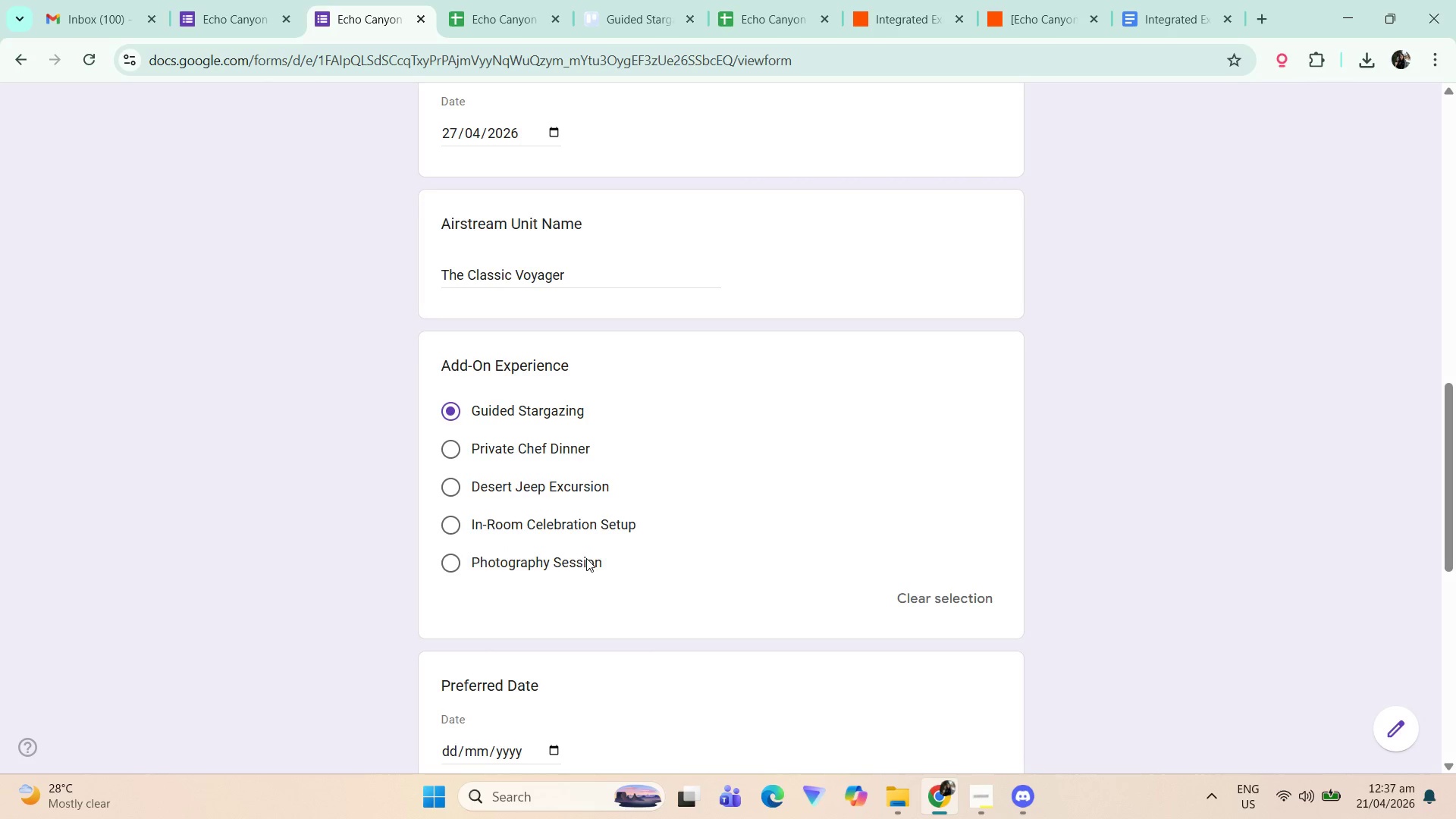 
scroll: coordinate [622, 590], scroll_direction: down, amount: 4.0
 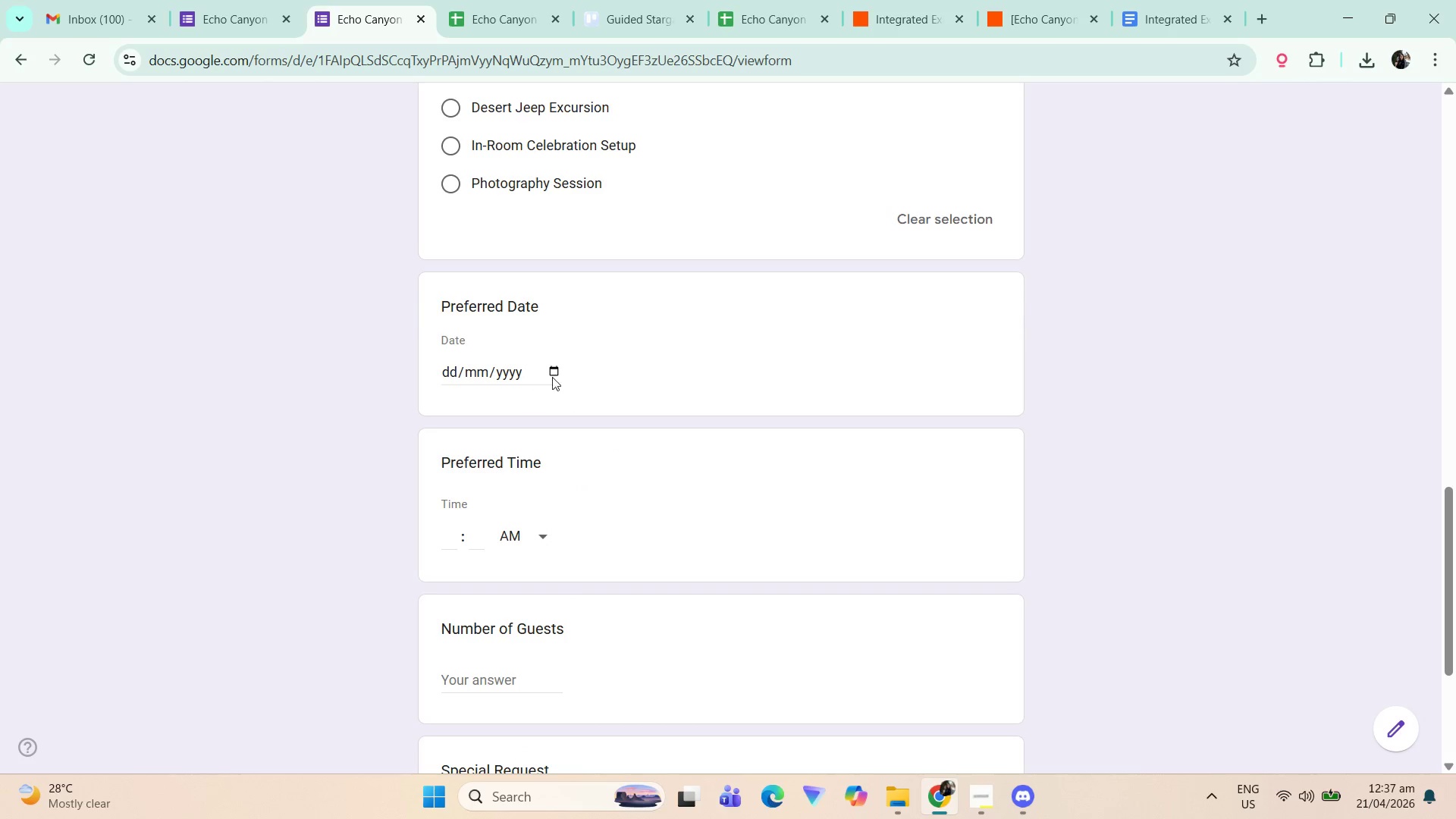 
left_click([558, 371])
 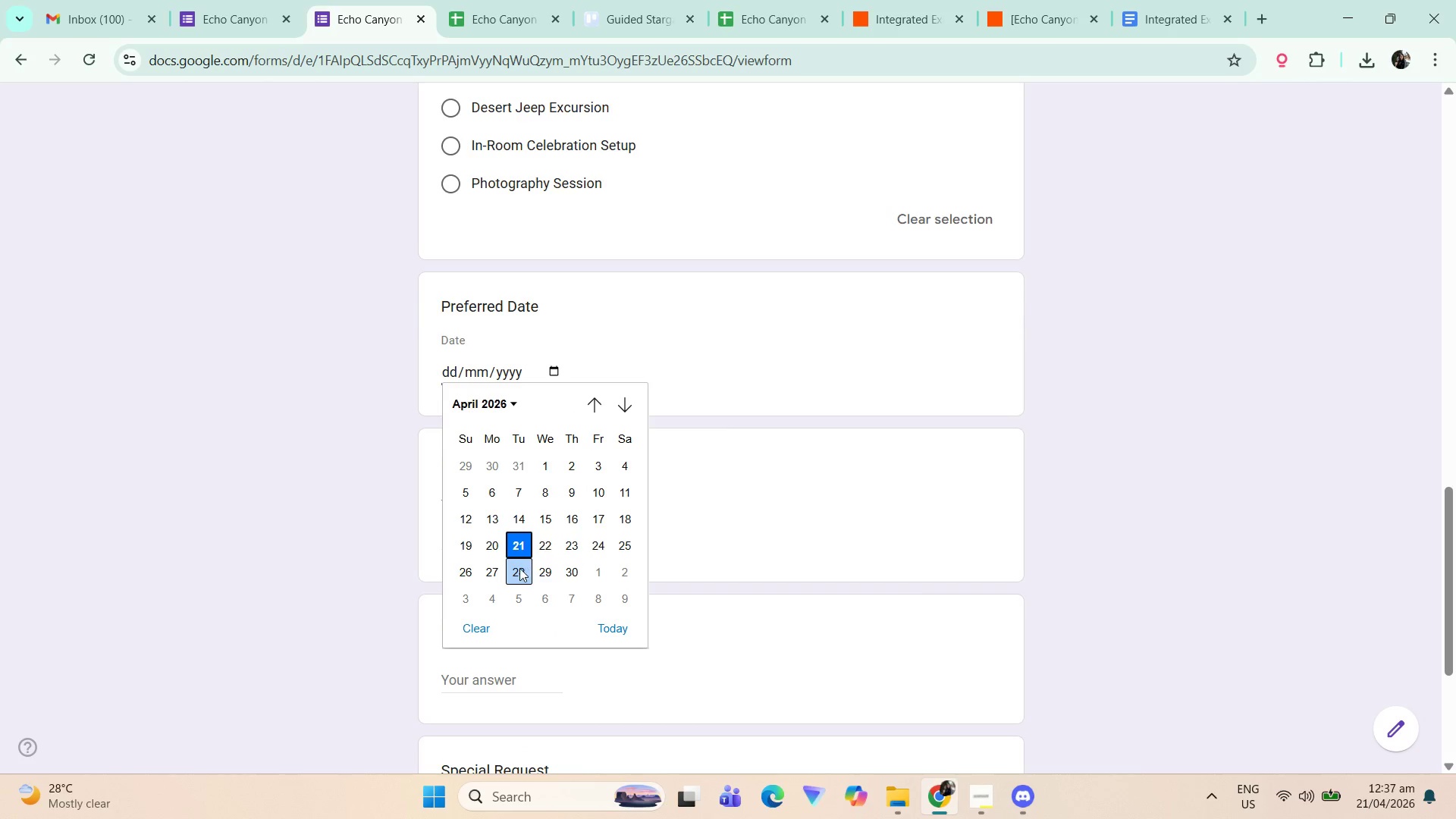 
left_click([466, 573])
 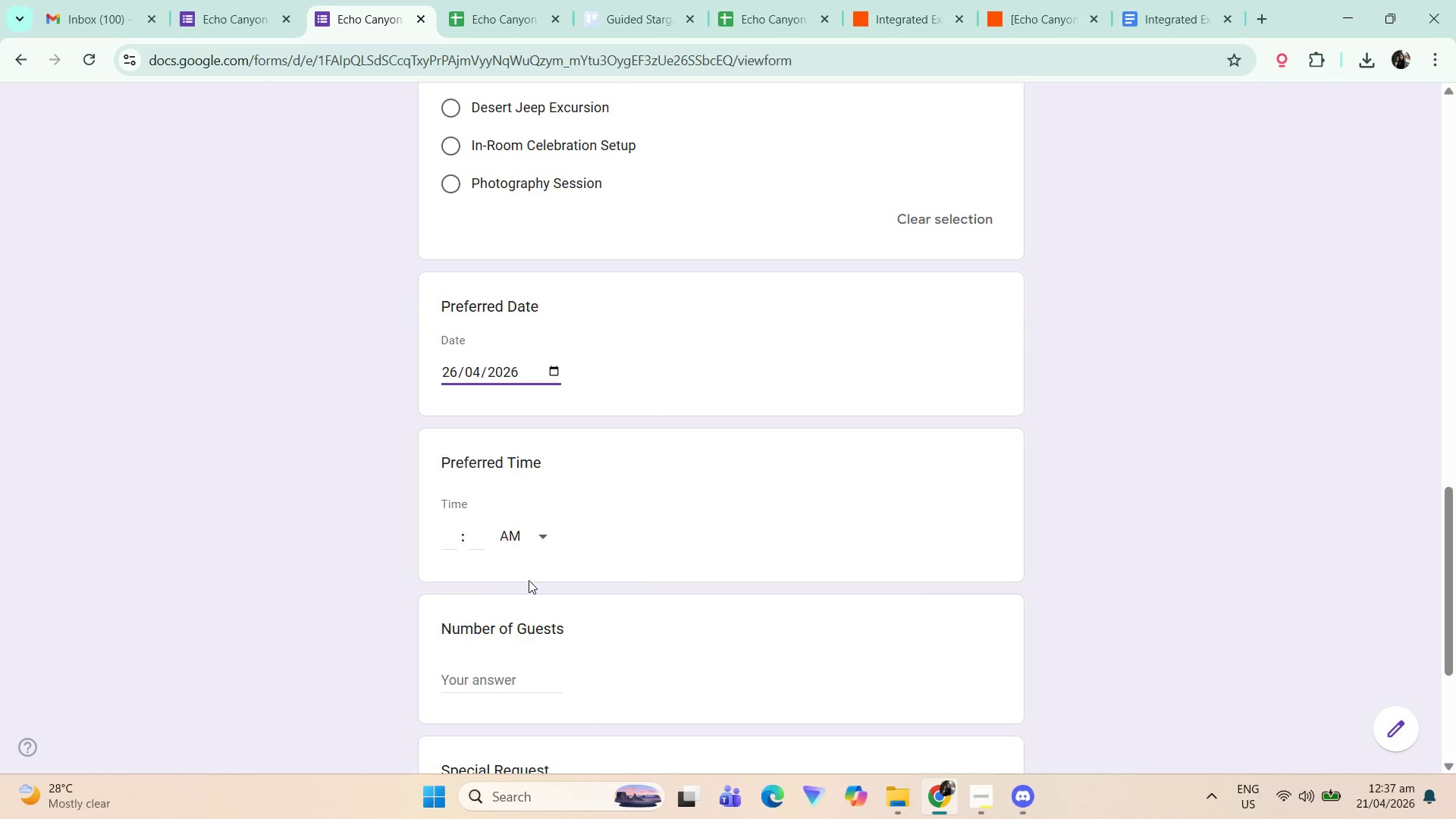 
scroll: coordinate [529, 580], scroll_direction: down, amount: 1.0
 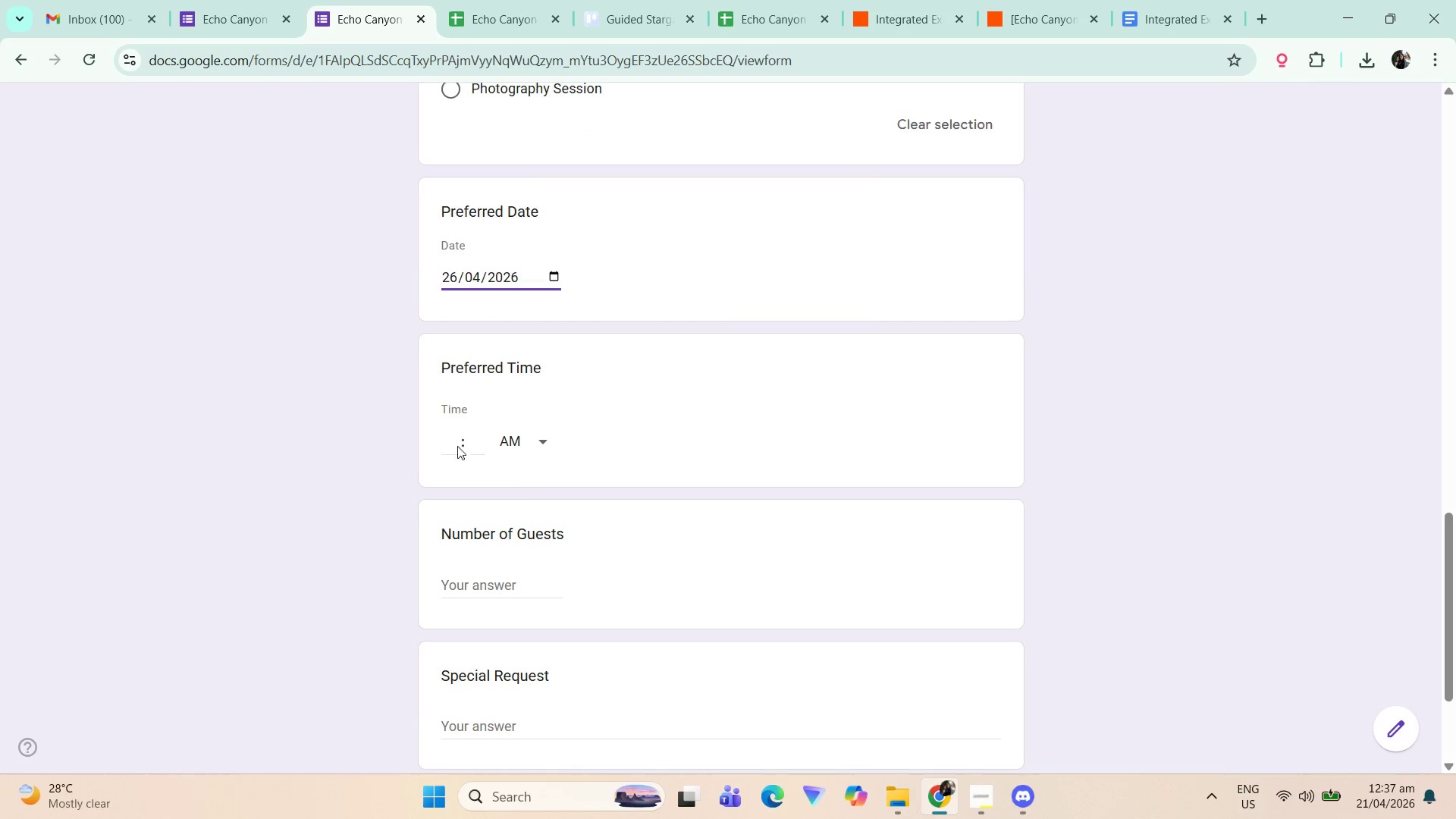 
left_click([455, 450])
 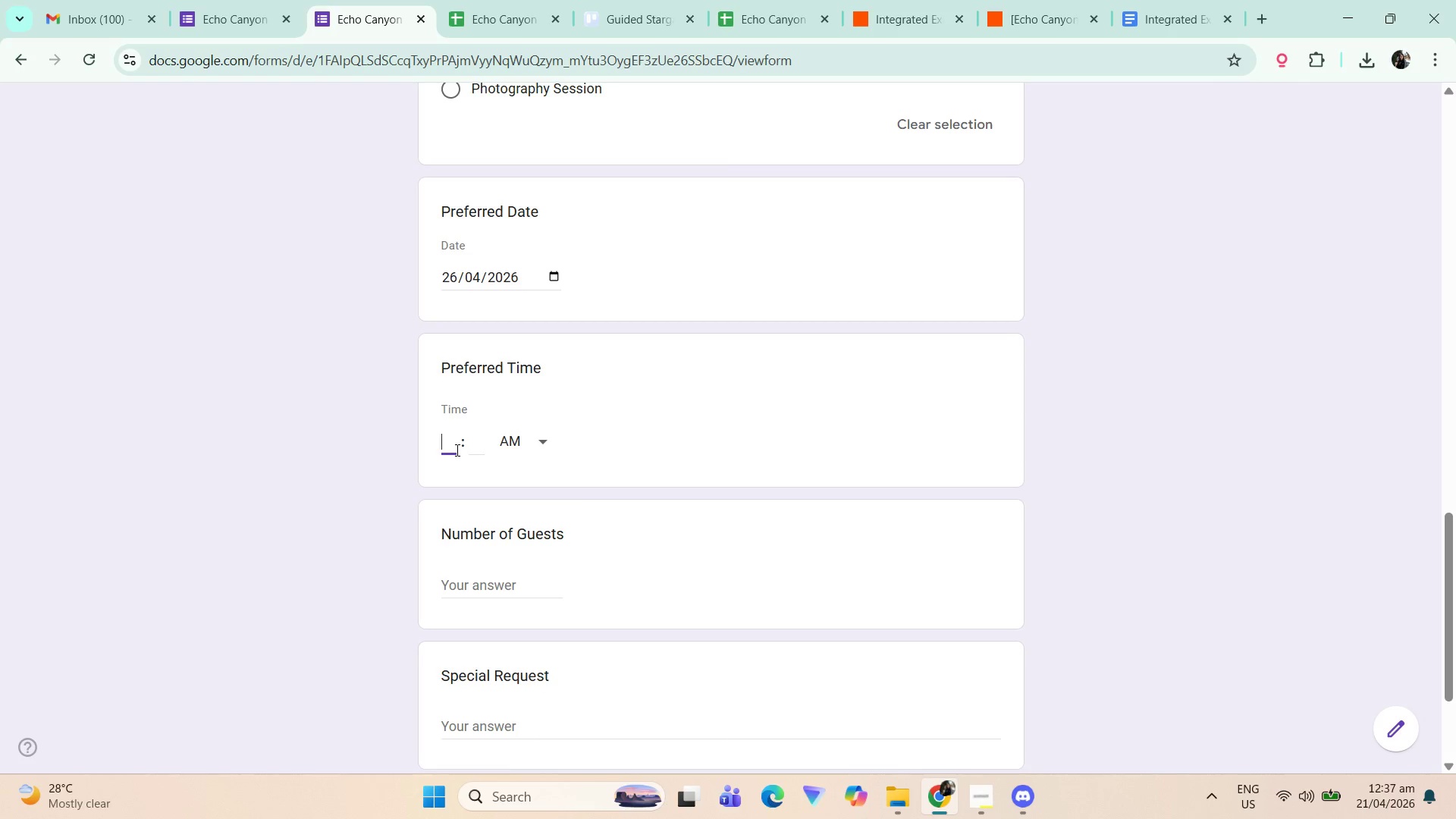 
key(Numpad7)
 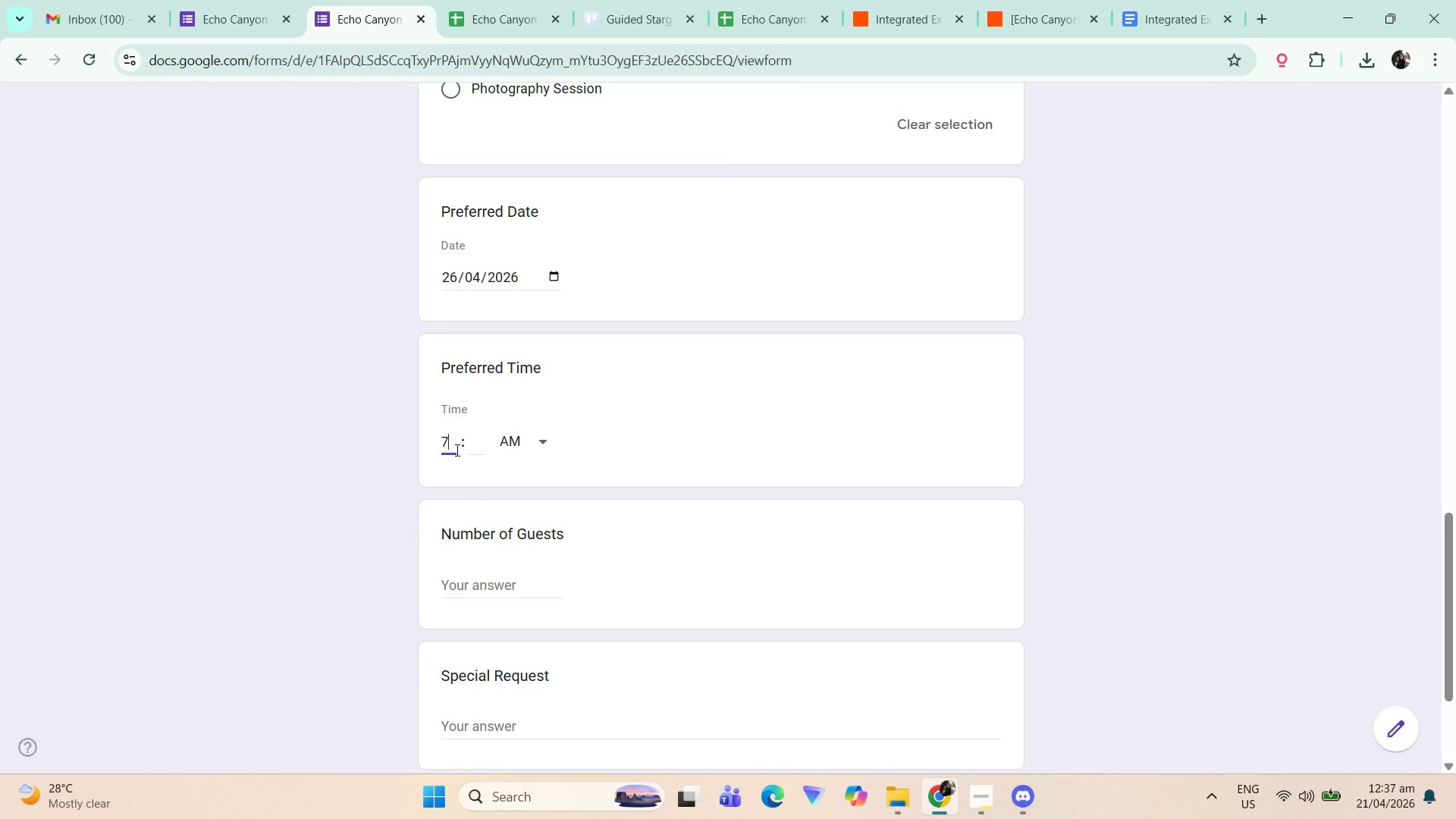 
key(Tab)
 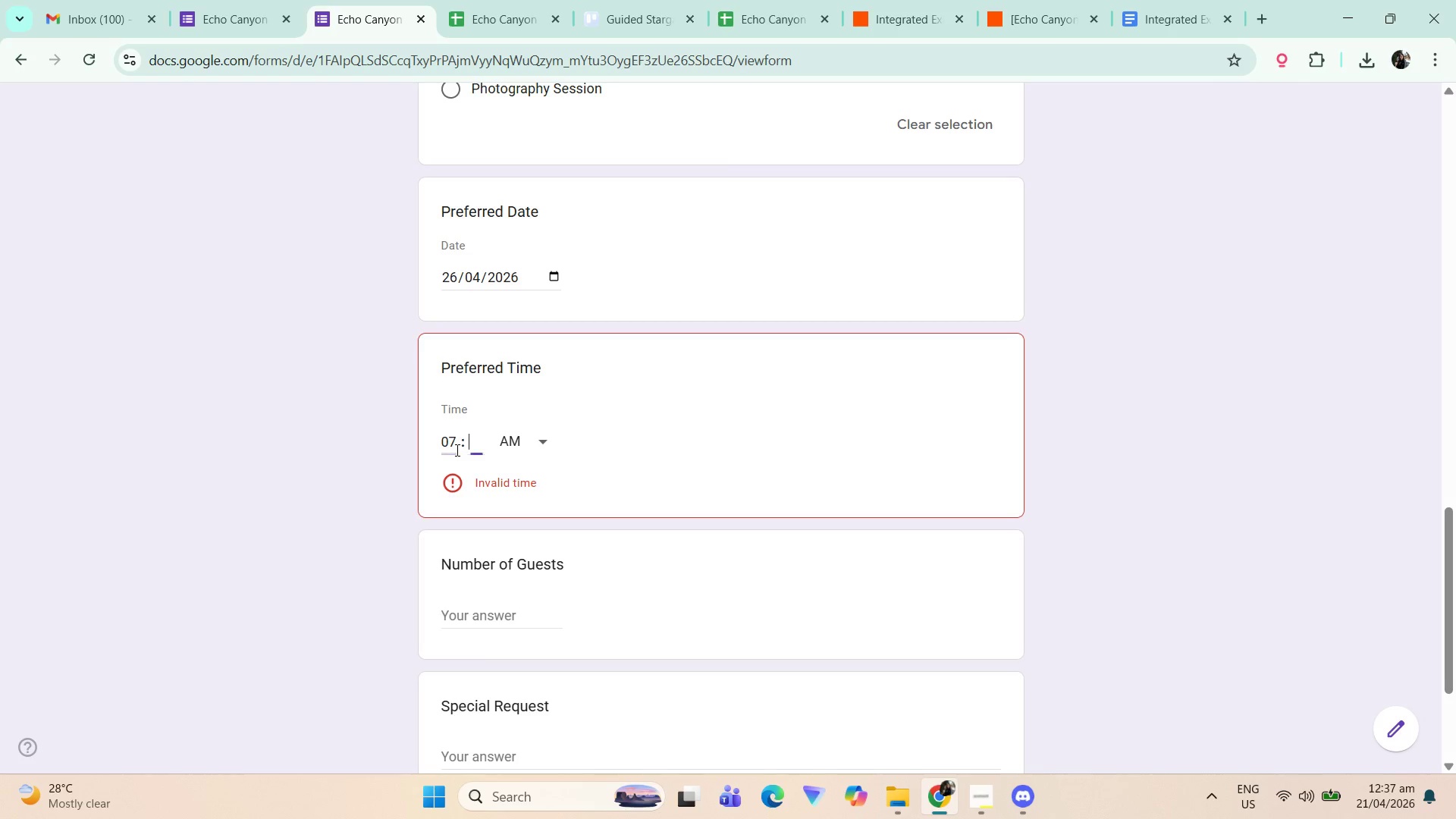 
key(Numpad0)
 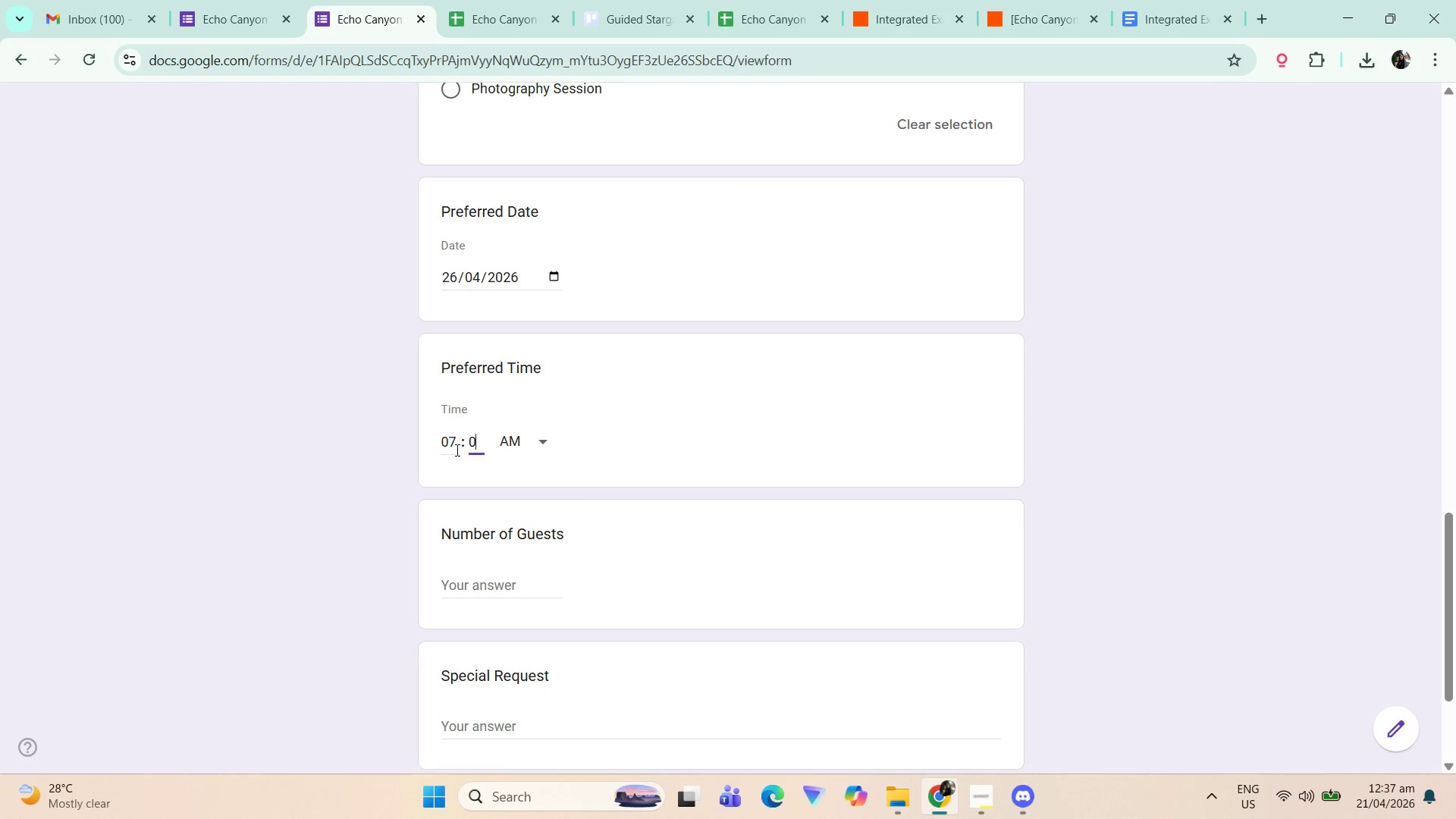 
key(Numpad0)
 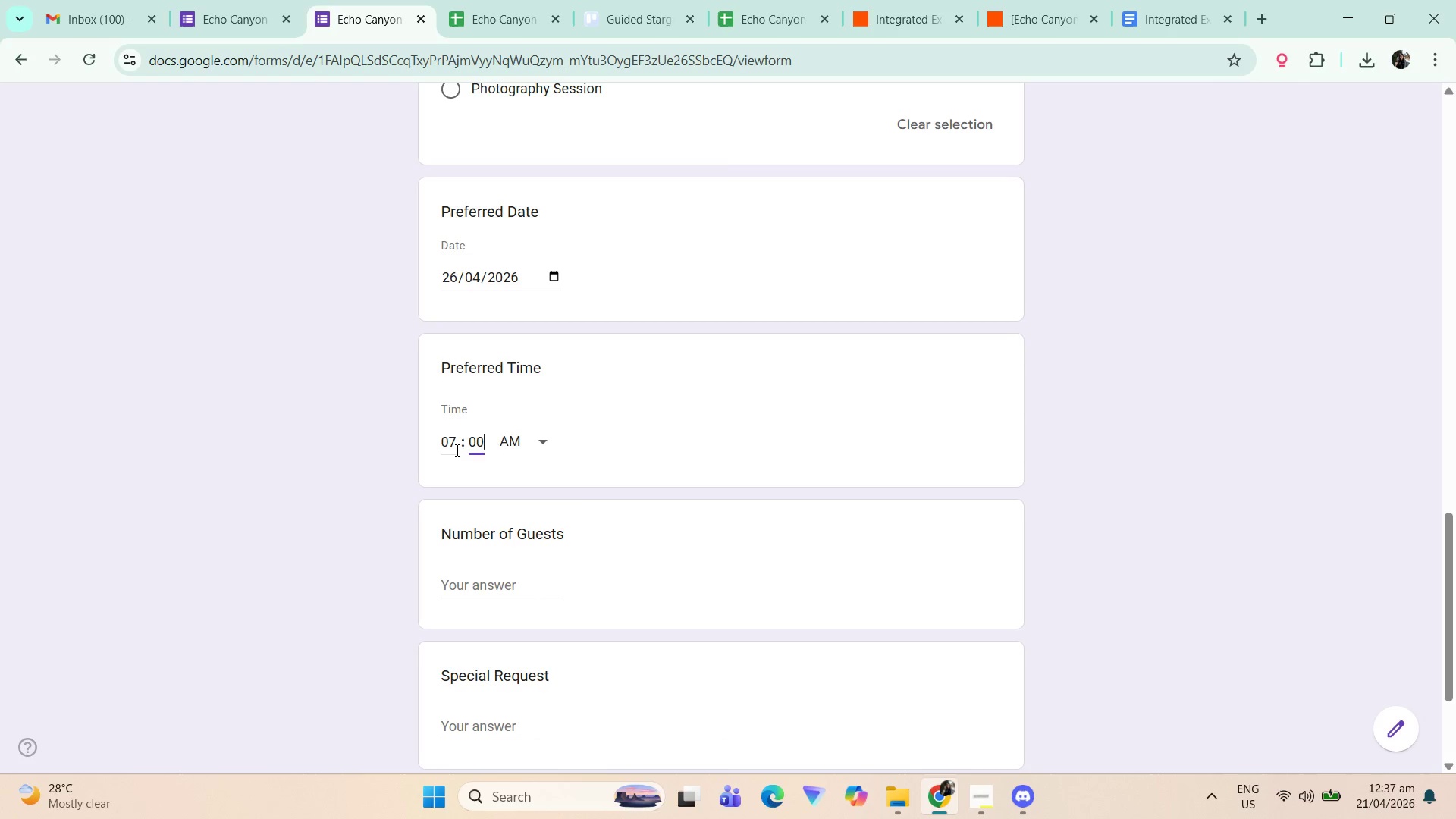 
key(Tab)
 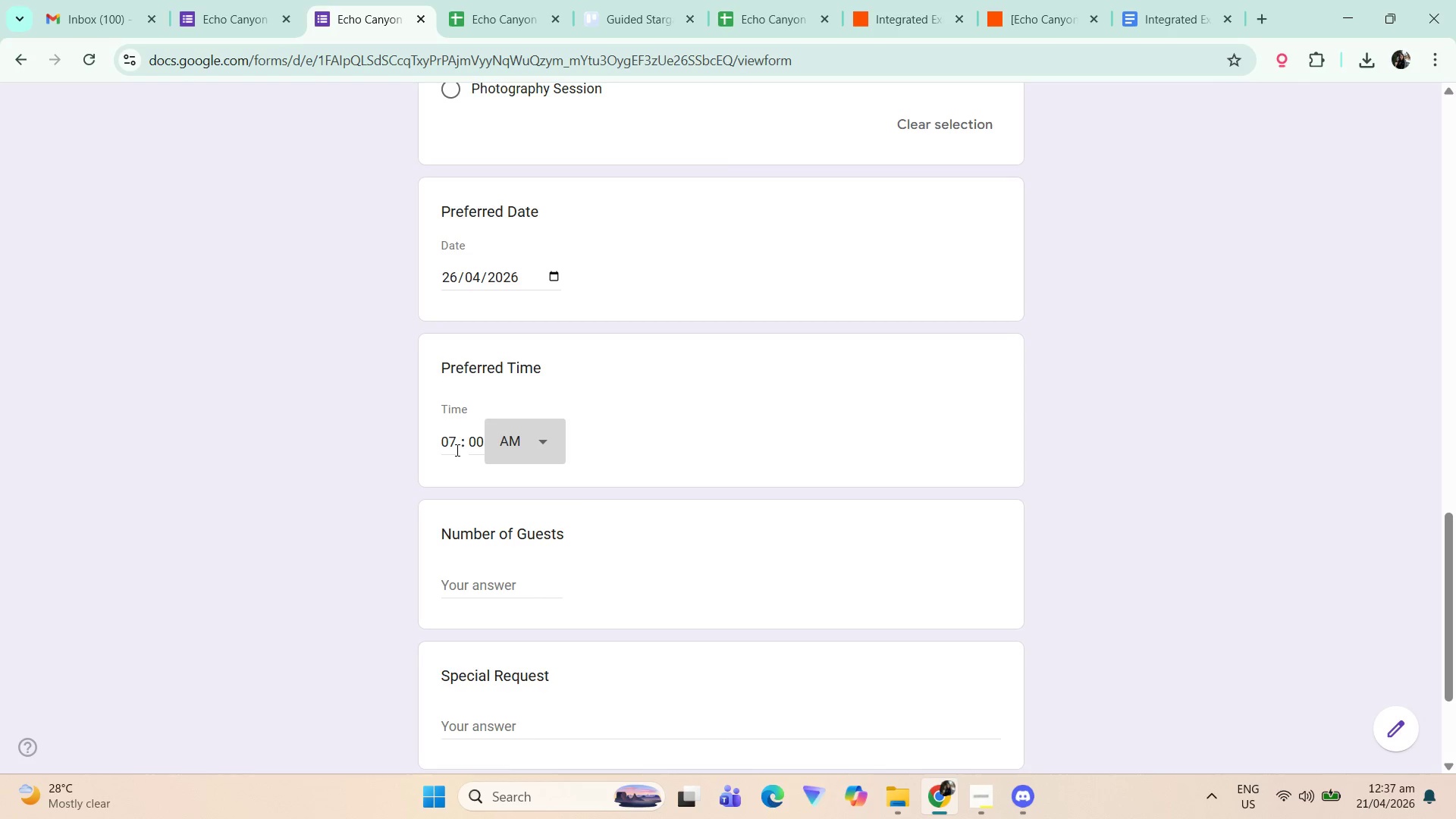 
key(P)
 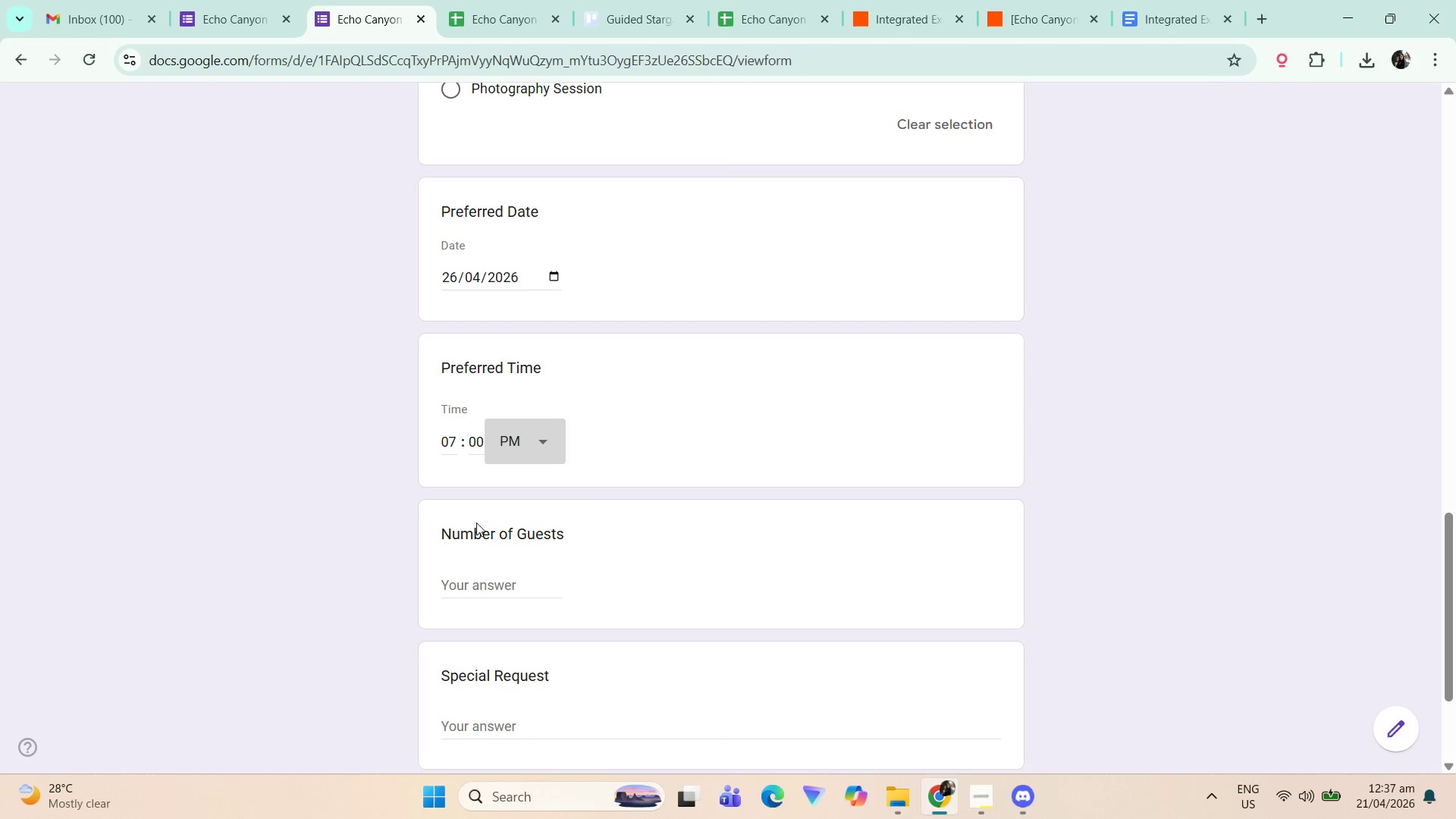 
left_click([478, 582])
 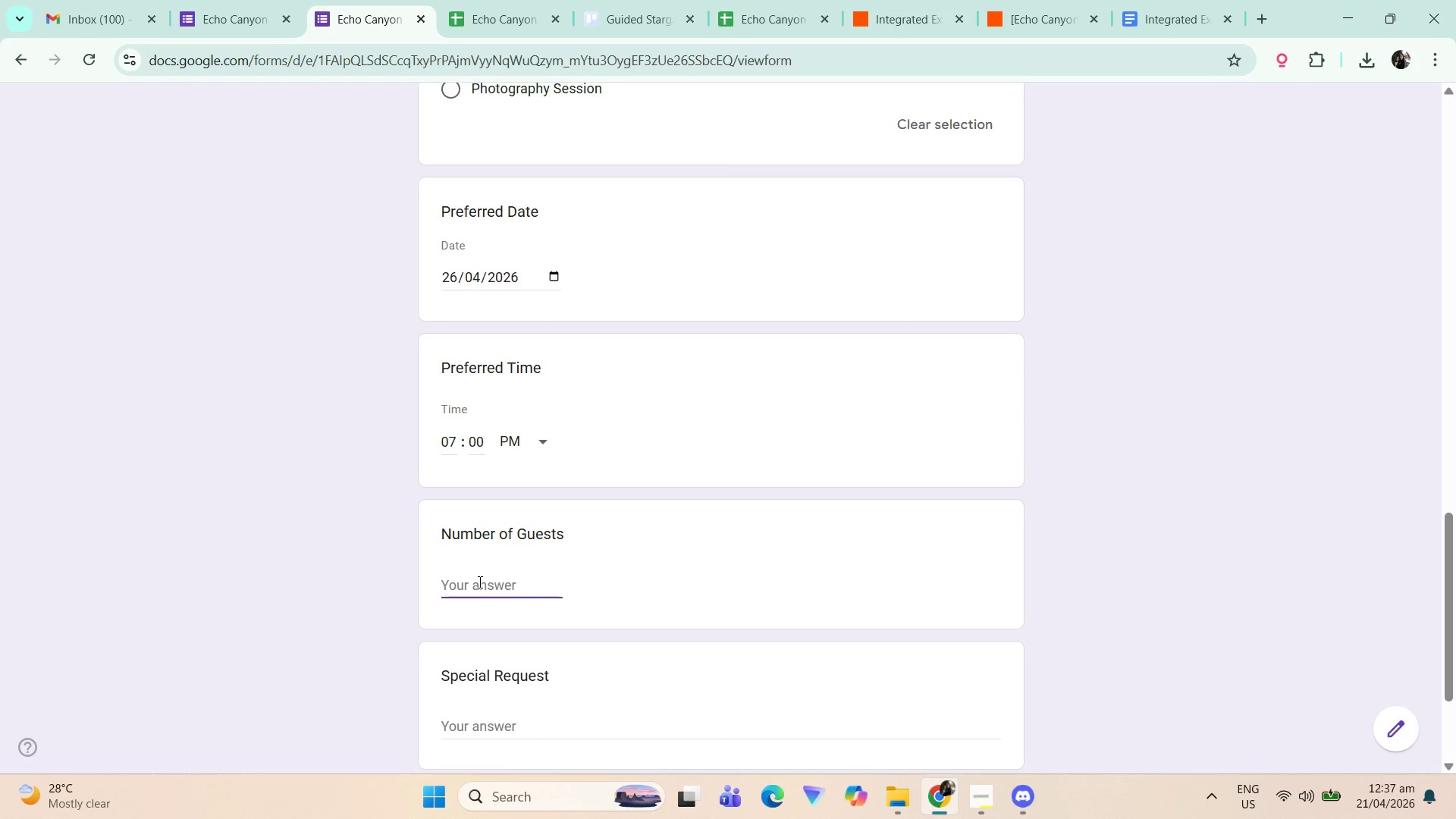 
key(Numpad4)
 